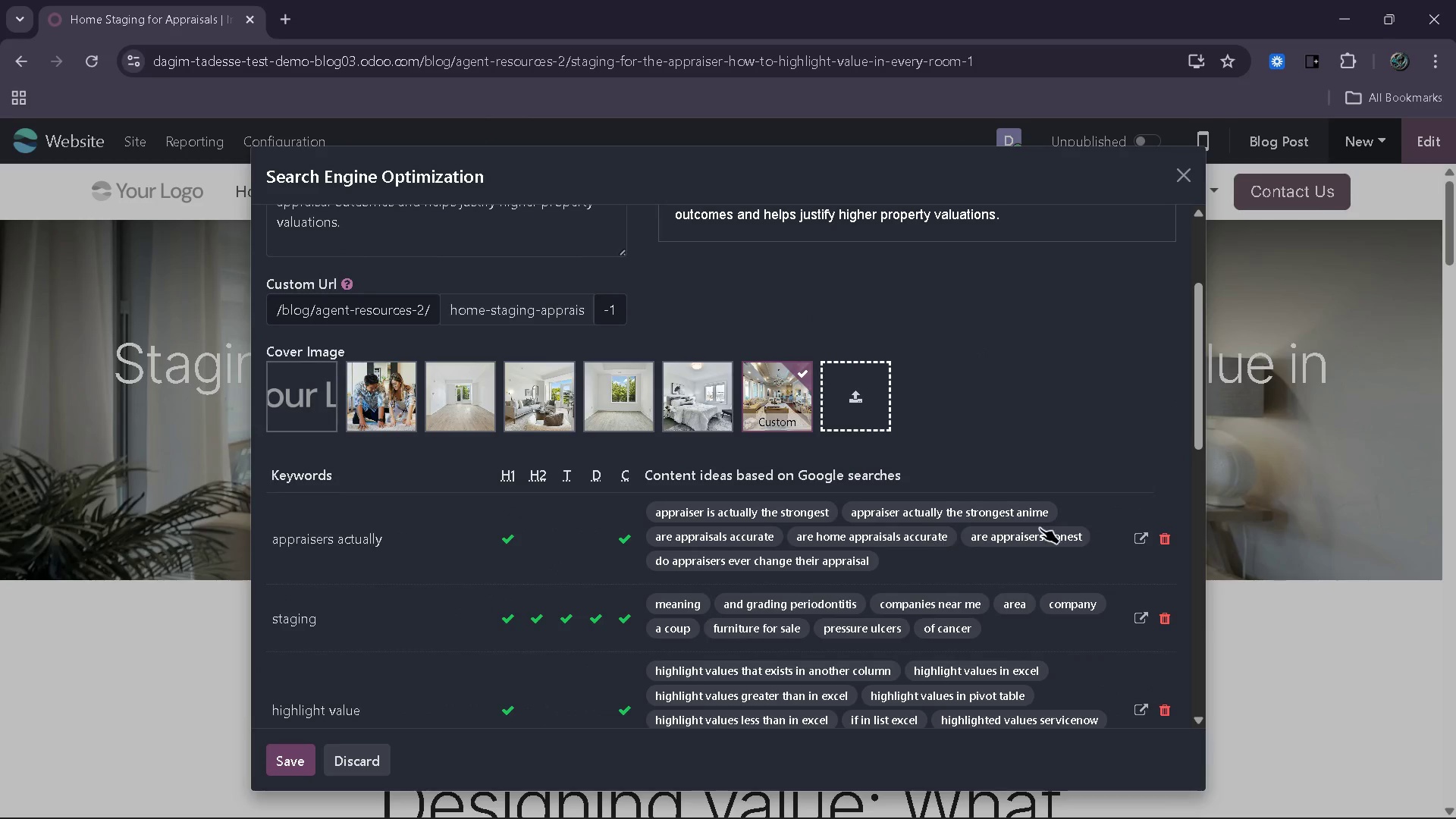 
left_click([1165, 539])
 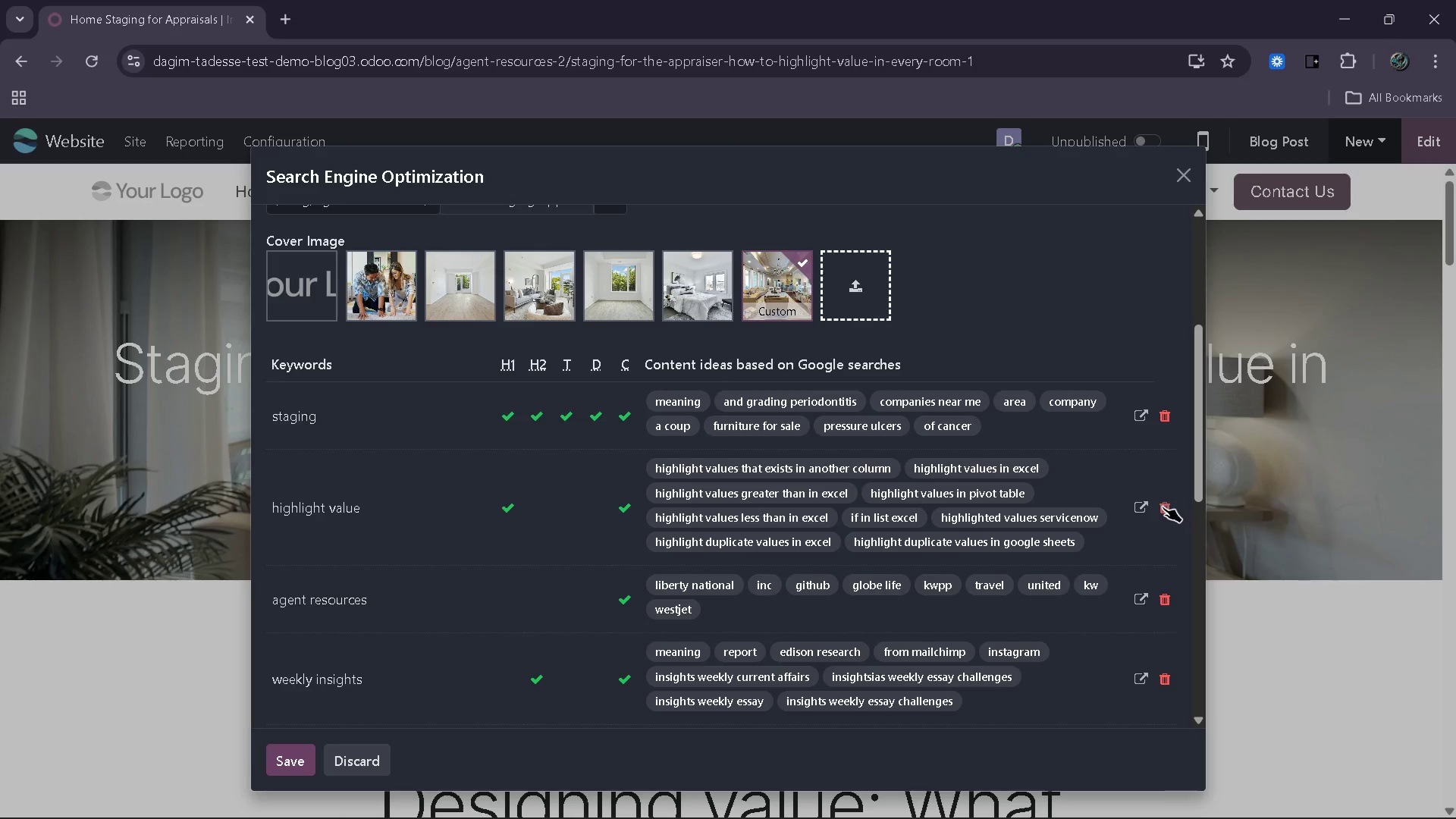 
left_click([1163, 507])
 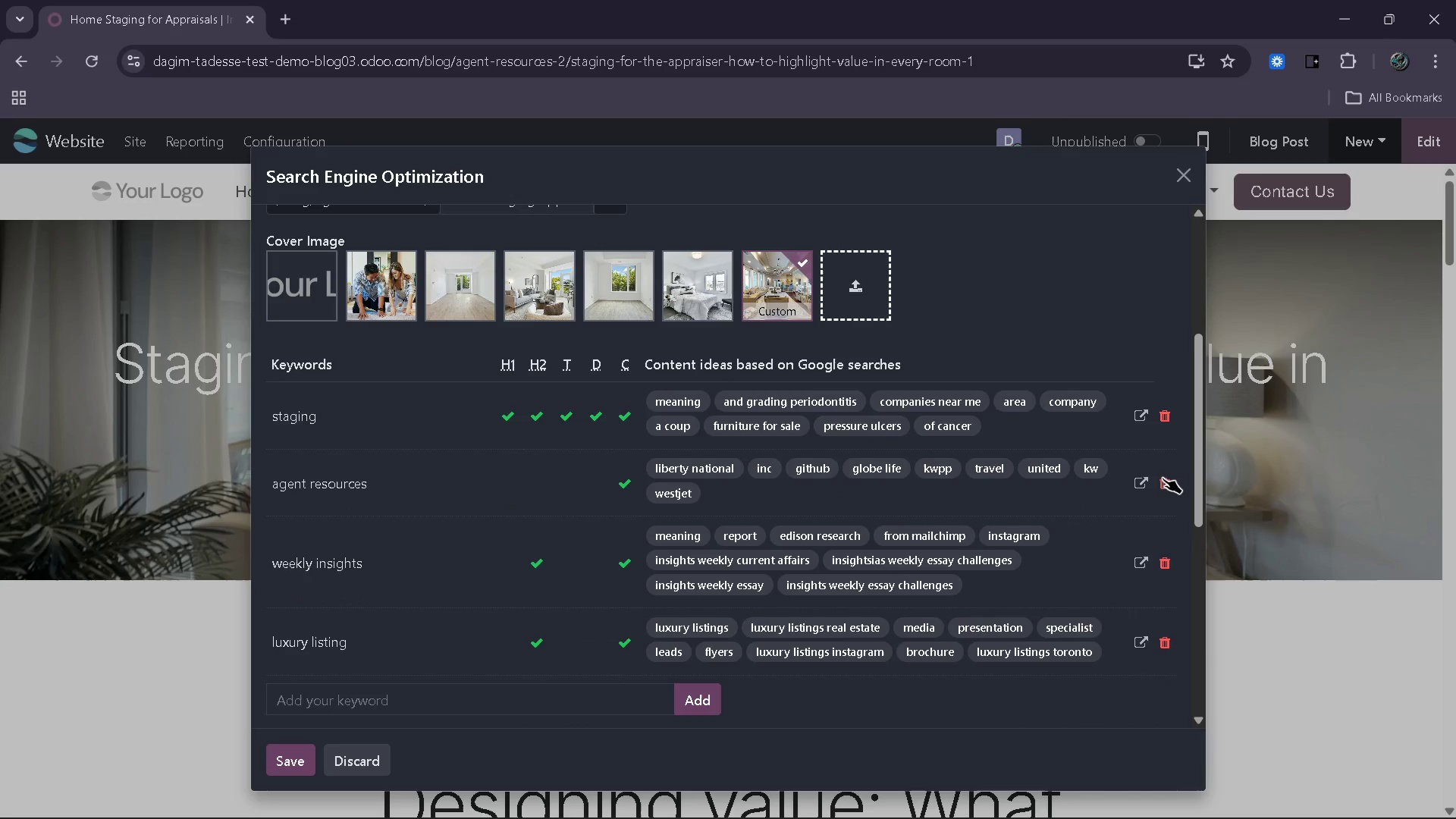 
left_click([1163, 478])
 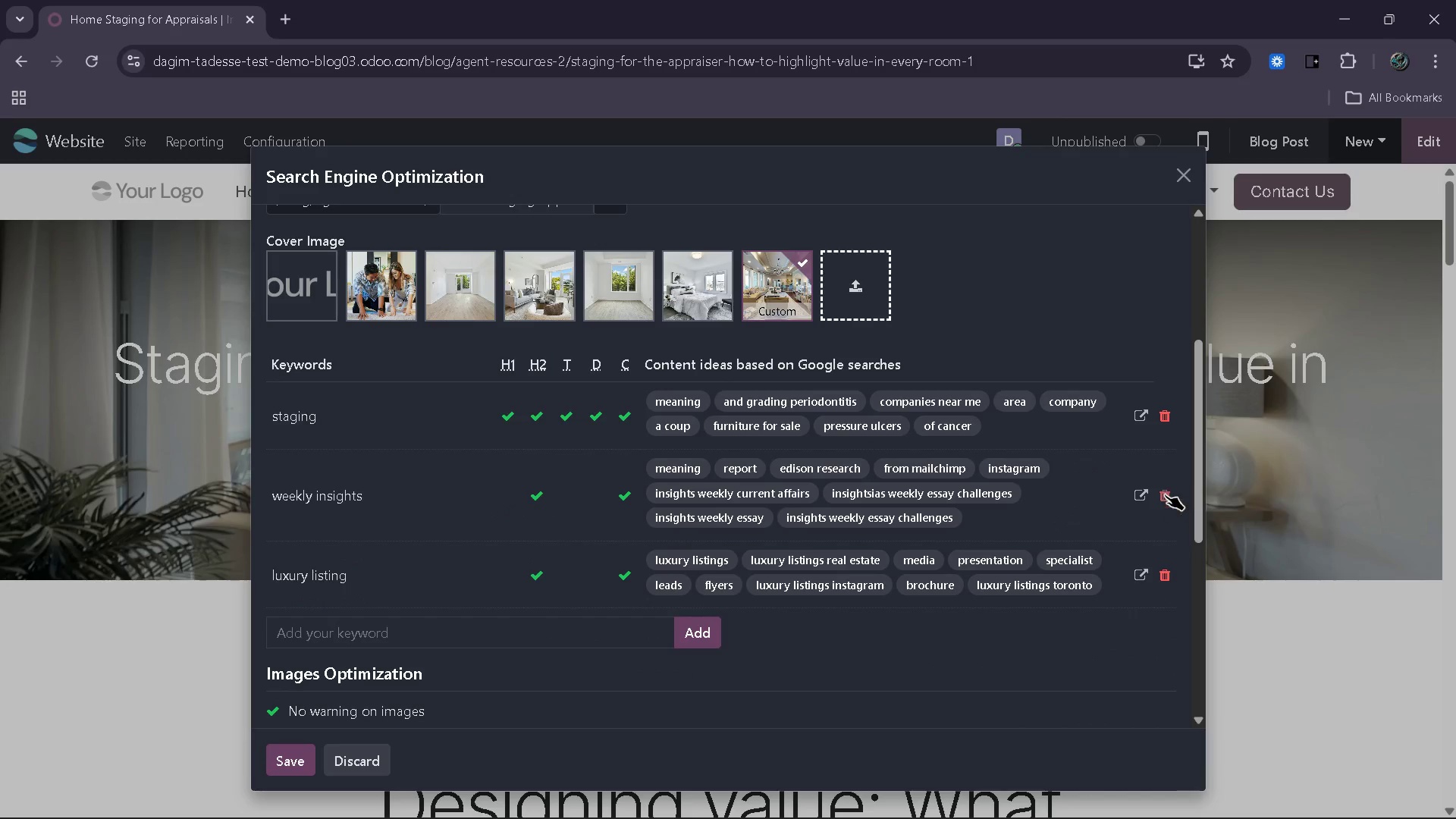 
left_click([1166, 497])
 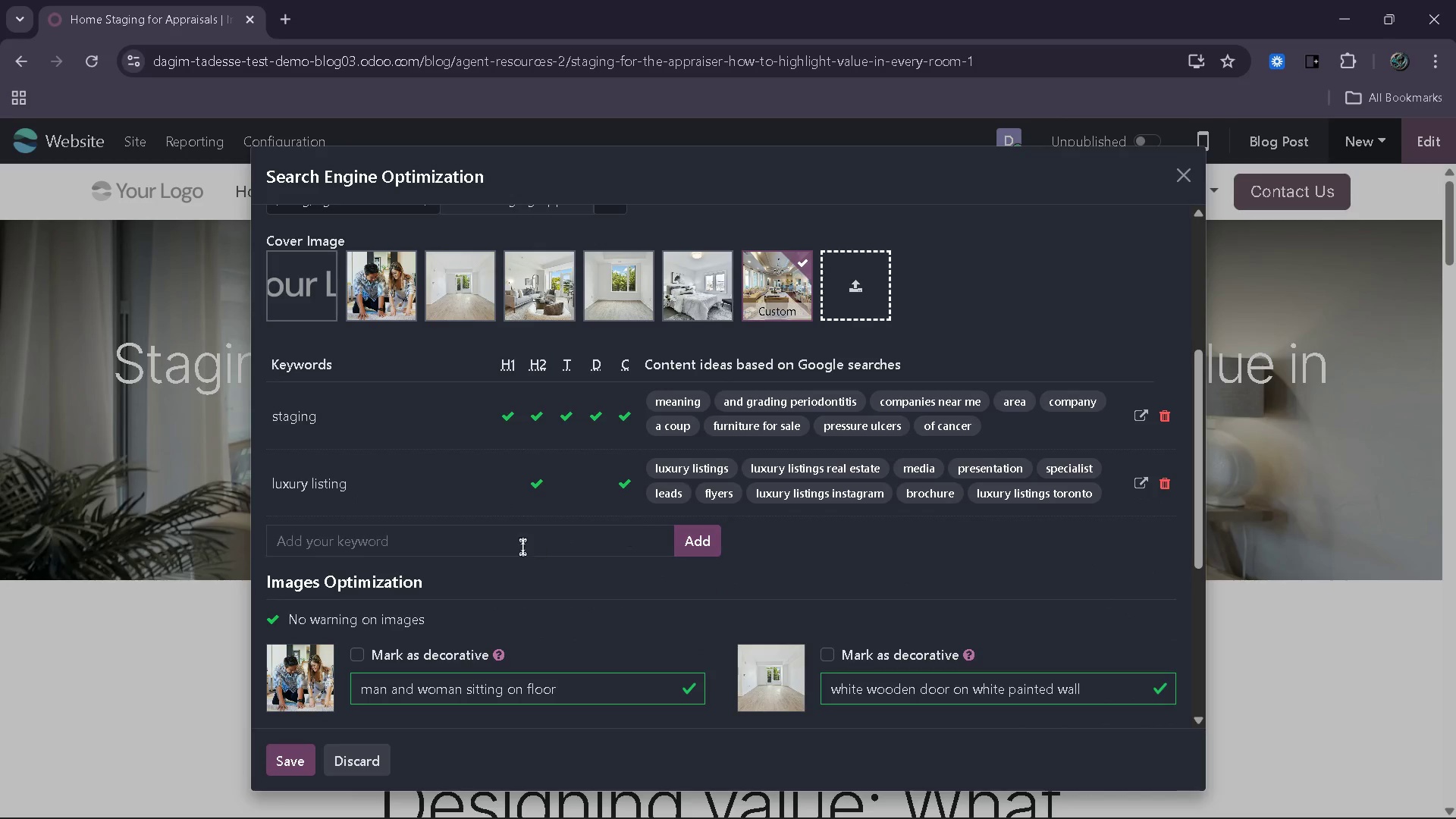 
left_click([505, 547])
 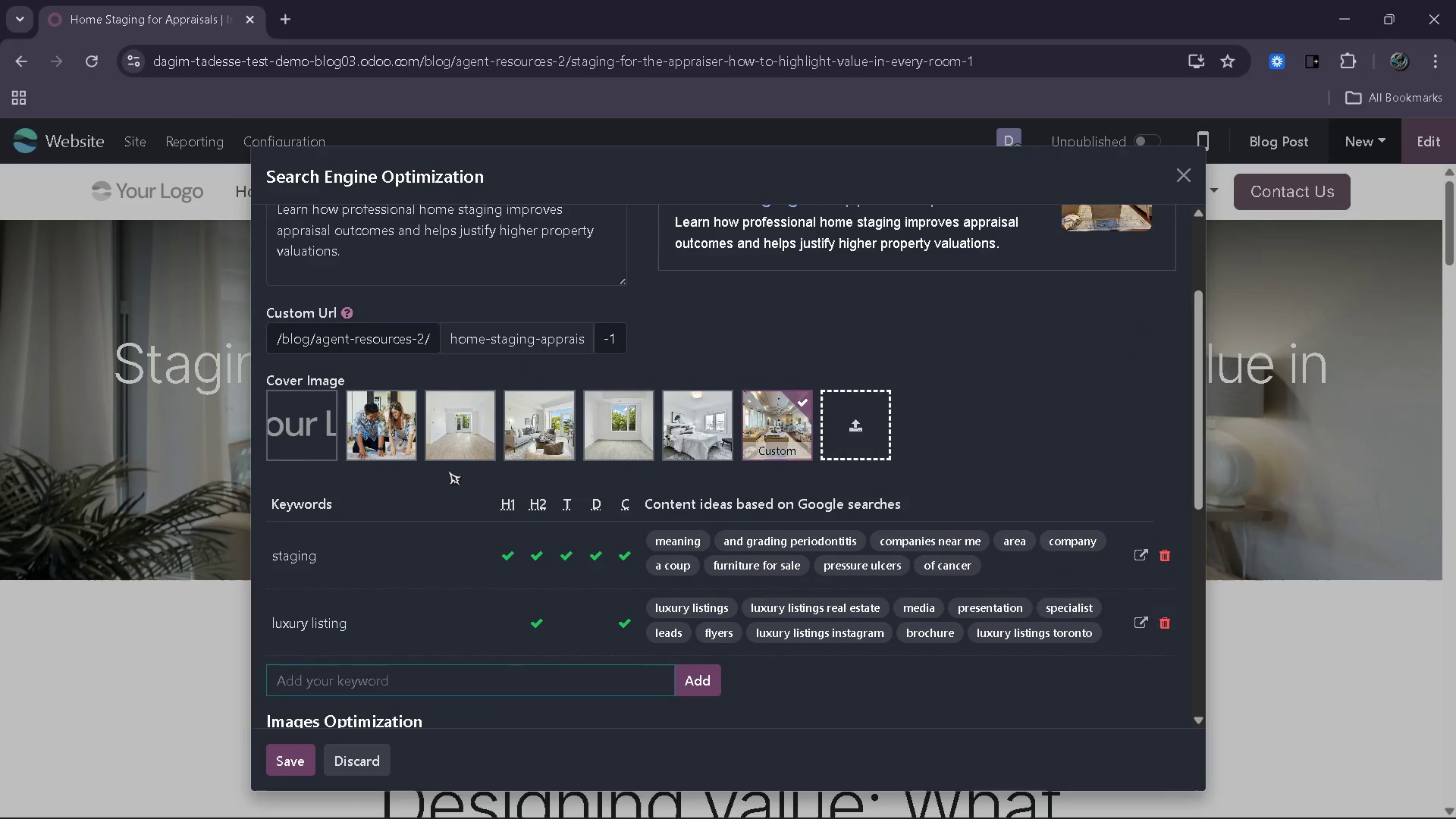 
wait(58.58)
 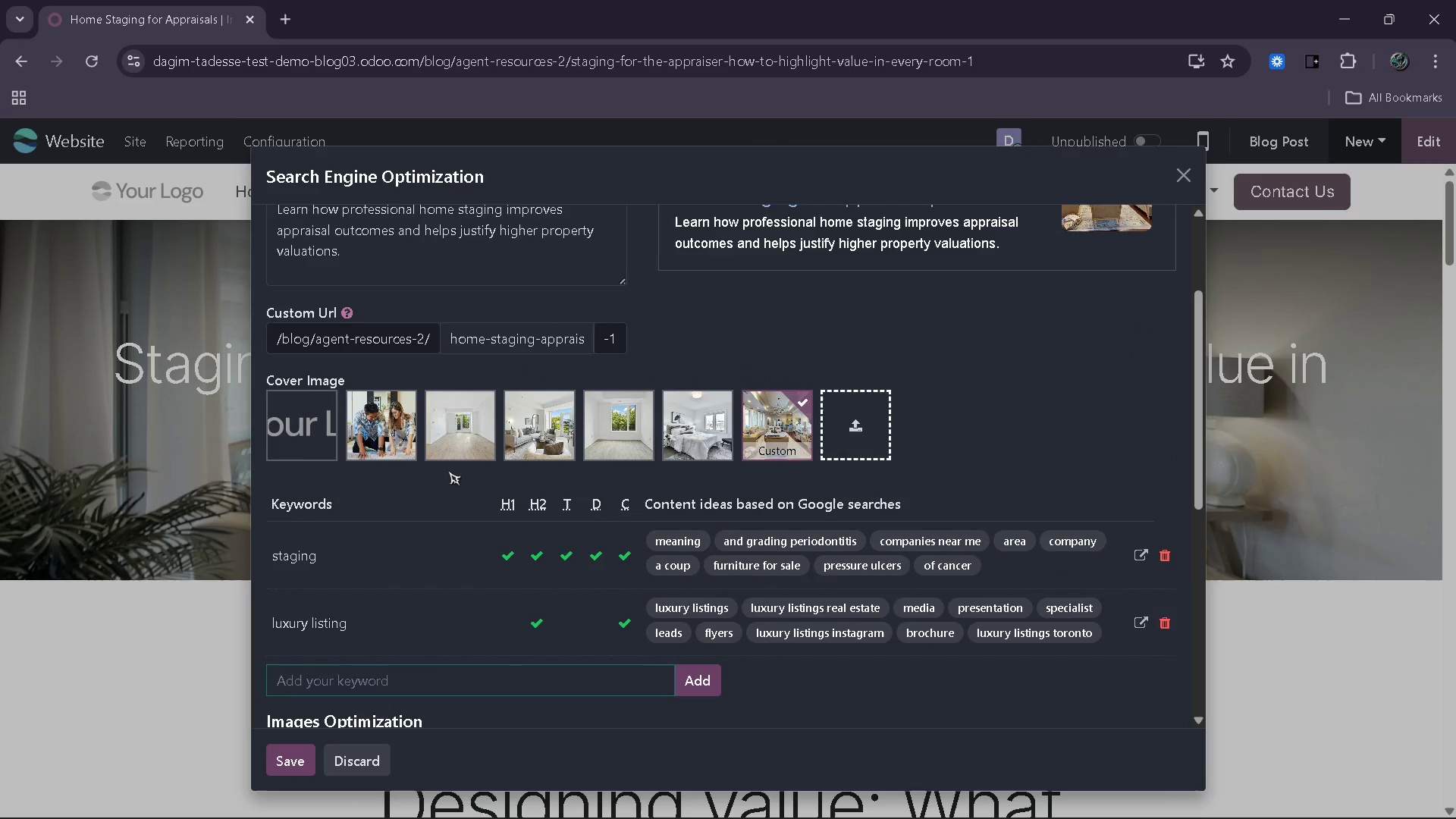 
mouse_move([785, 437])
 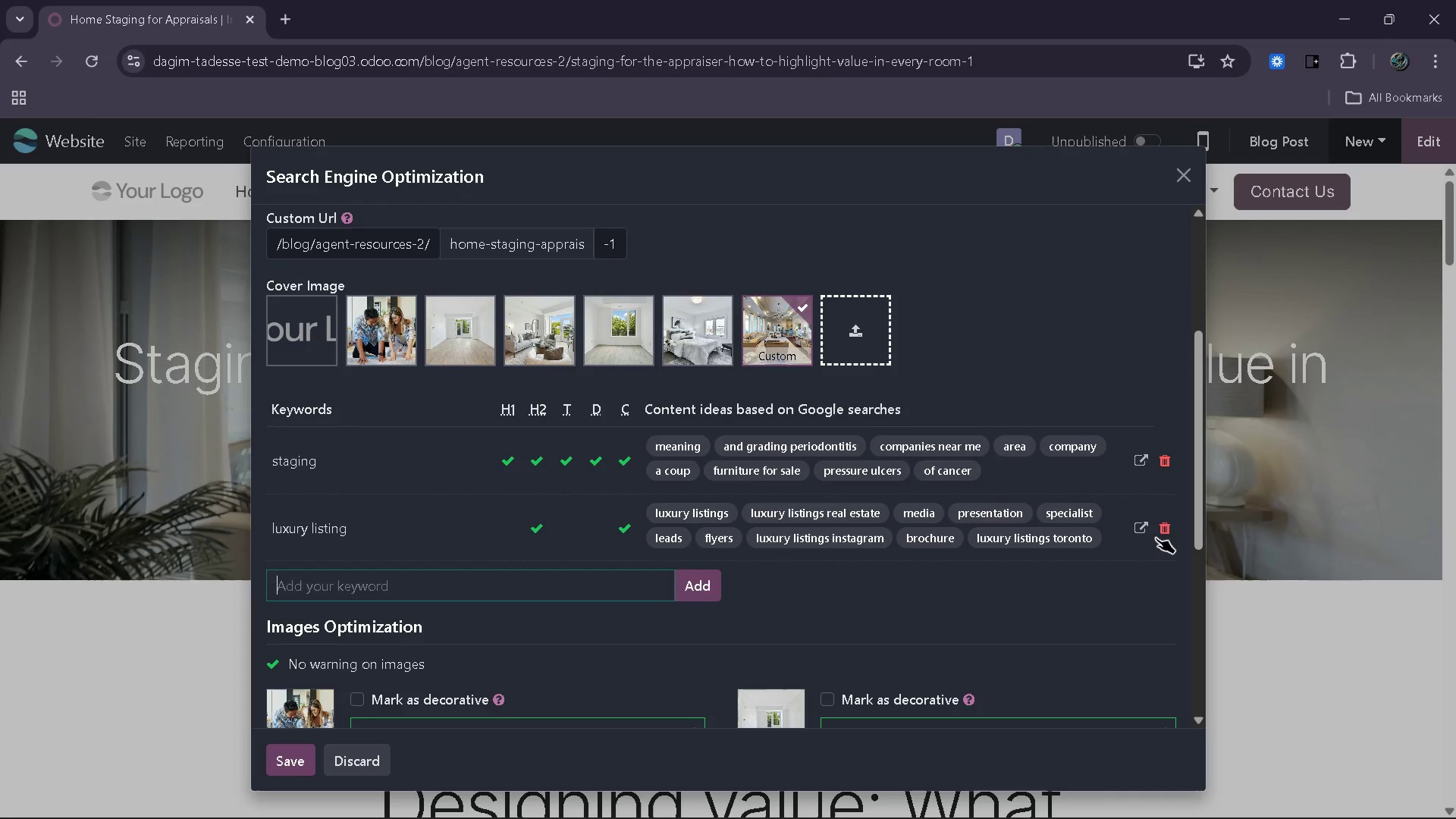 
left_click_drag(start_coordinate=[1160, 532], to_coordinate=[1172, 460])
 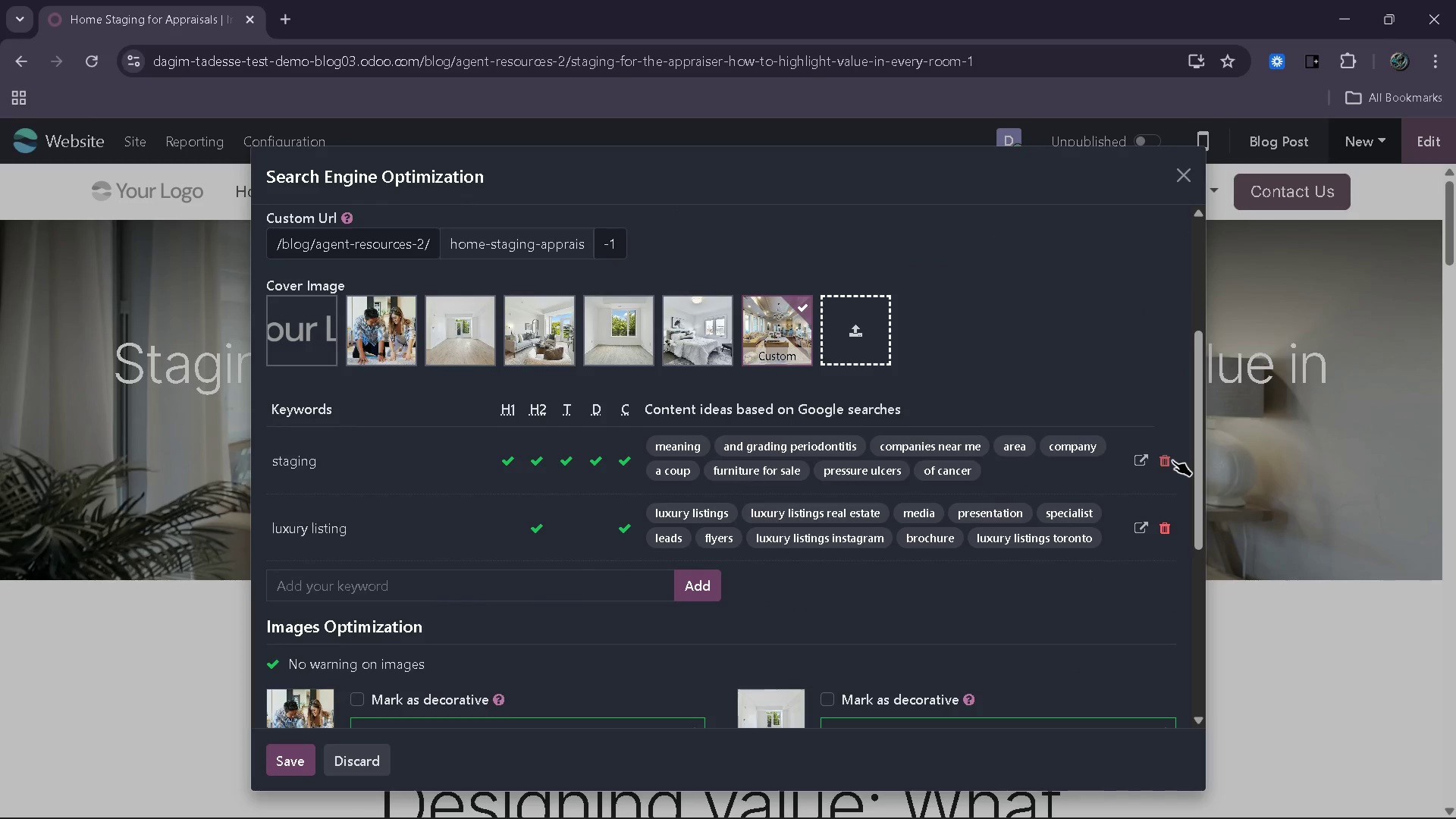 
left_click([1172, 460])
 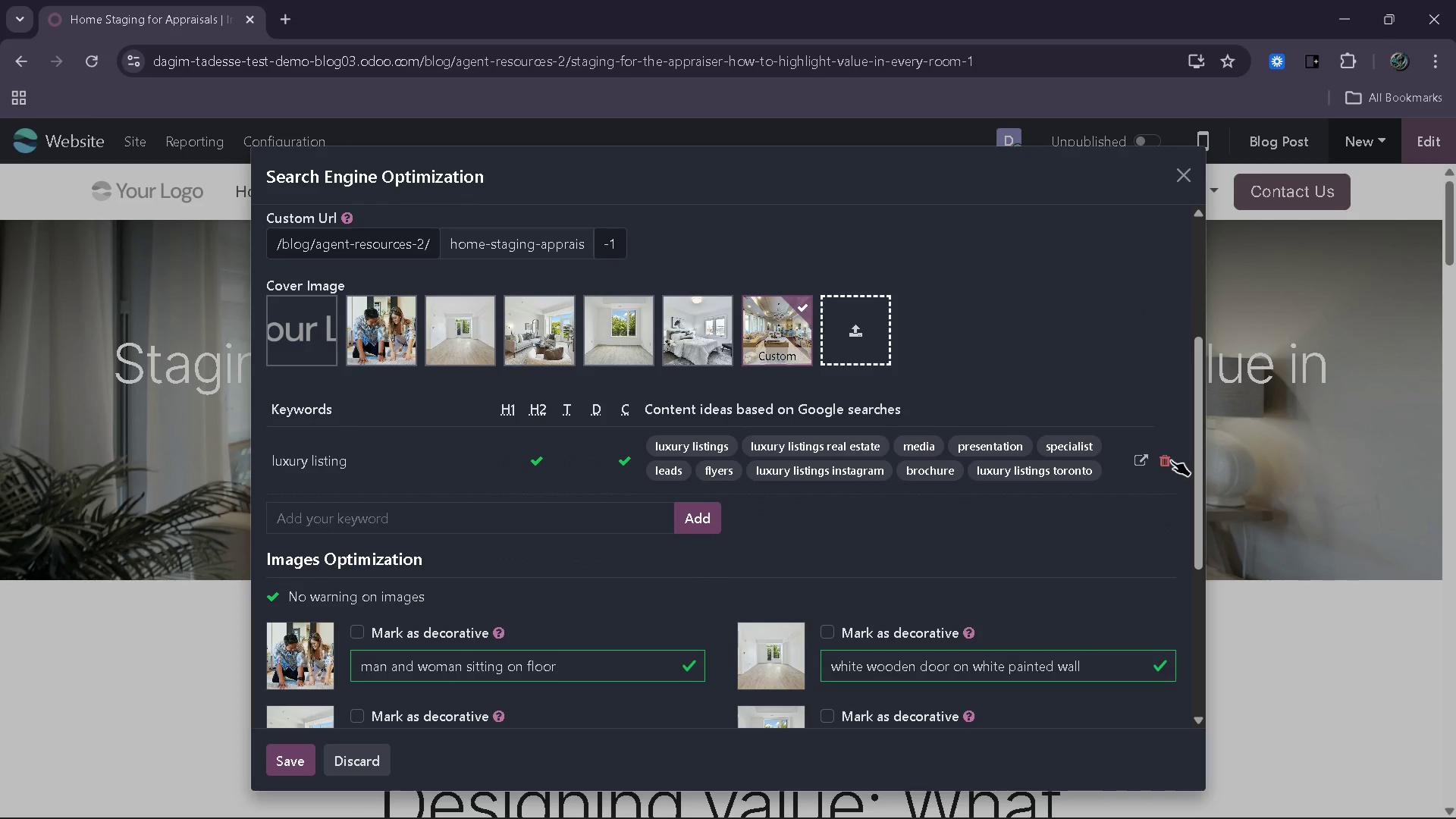 
left_click([1171, 460])
 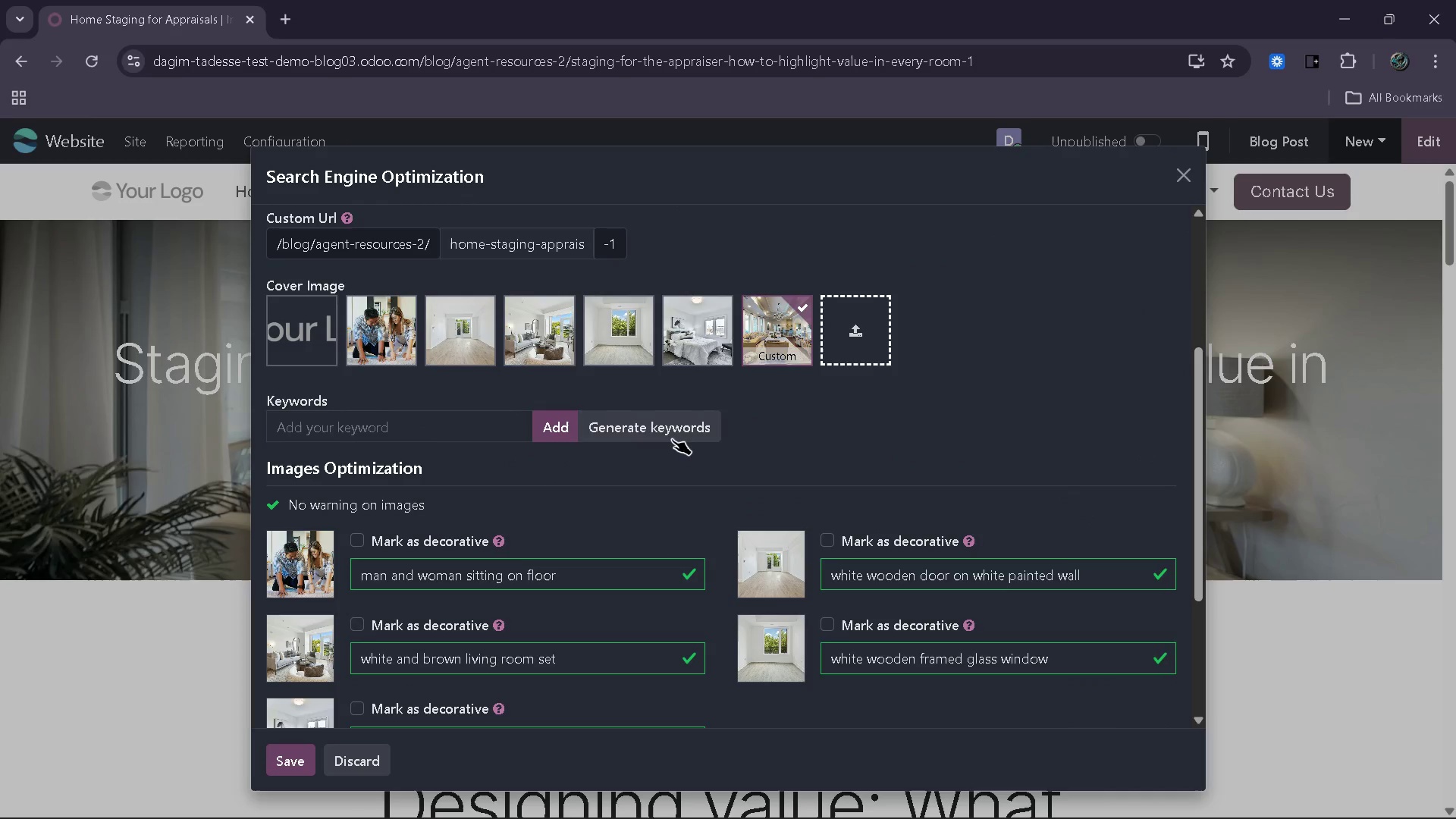 
left_click([672, 437])
 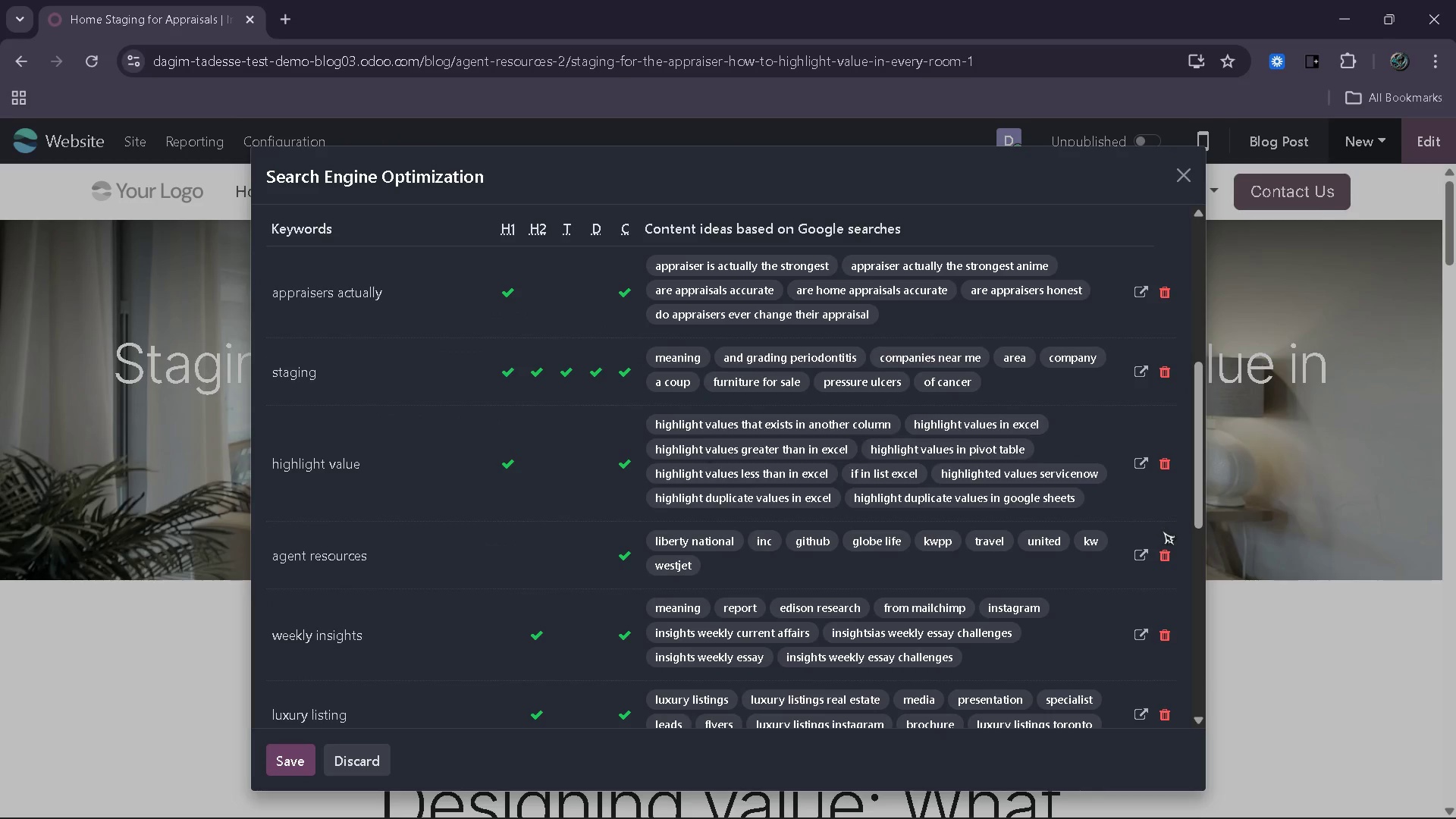 
wait(7.5)
 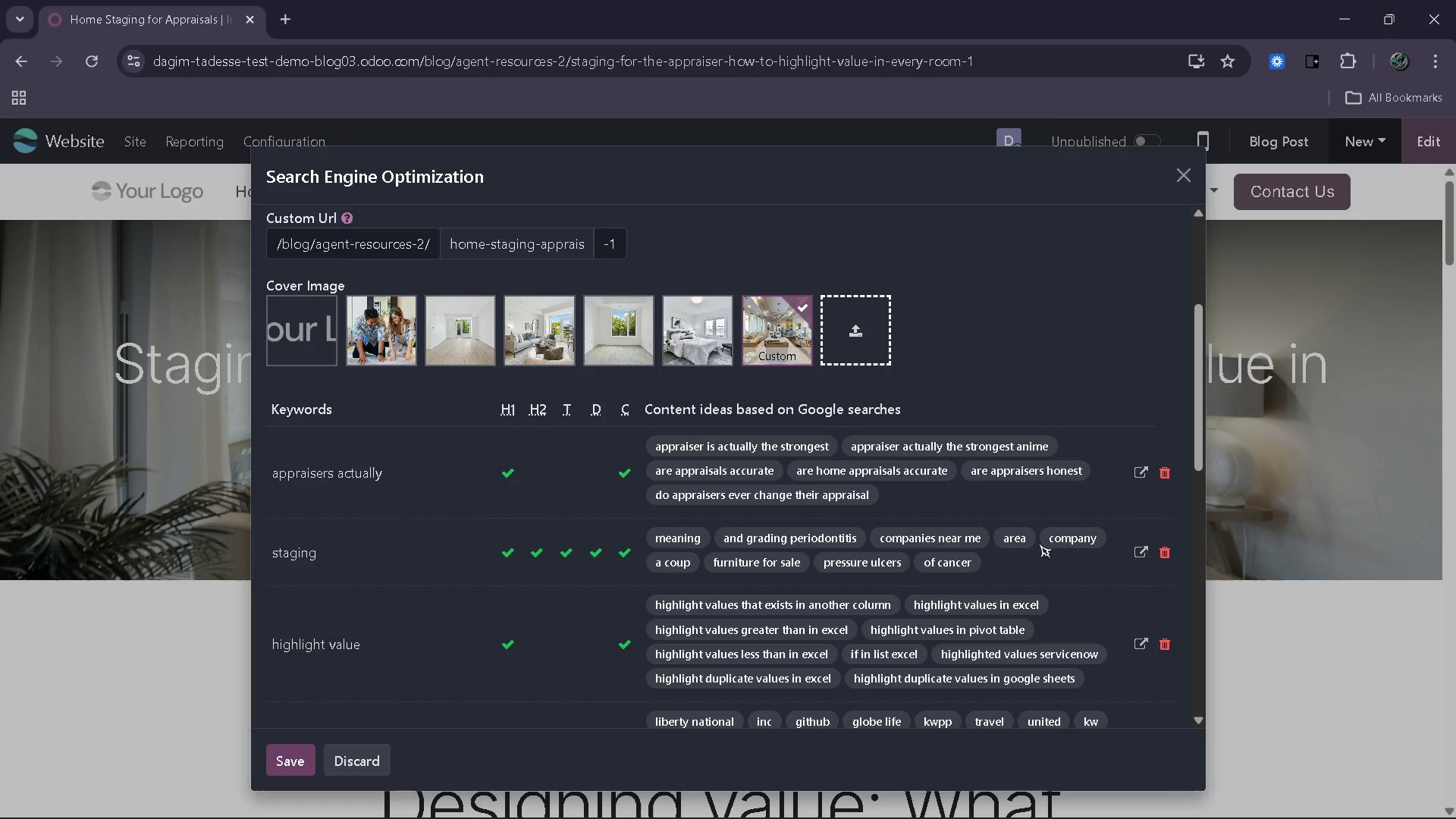 
left_click([1166, 535])
 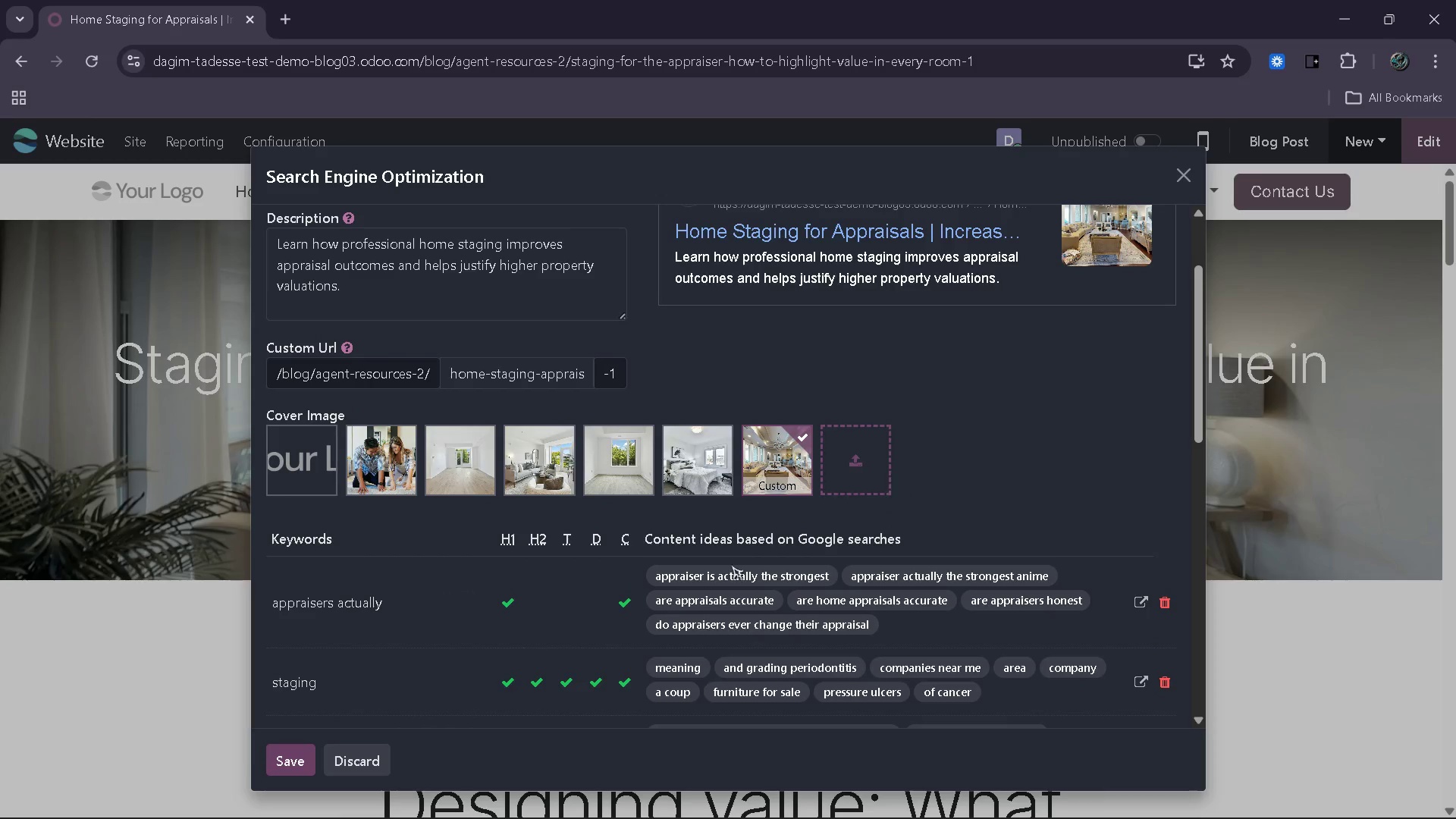 
wait(6.86)
 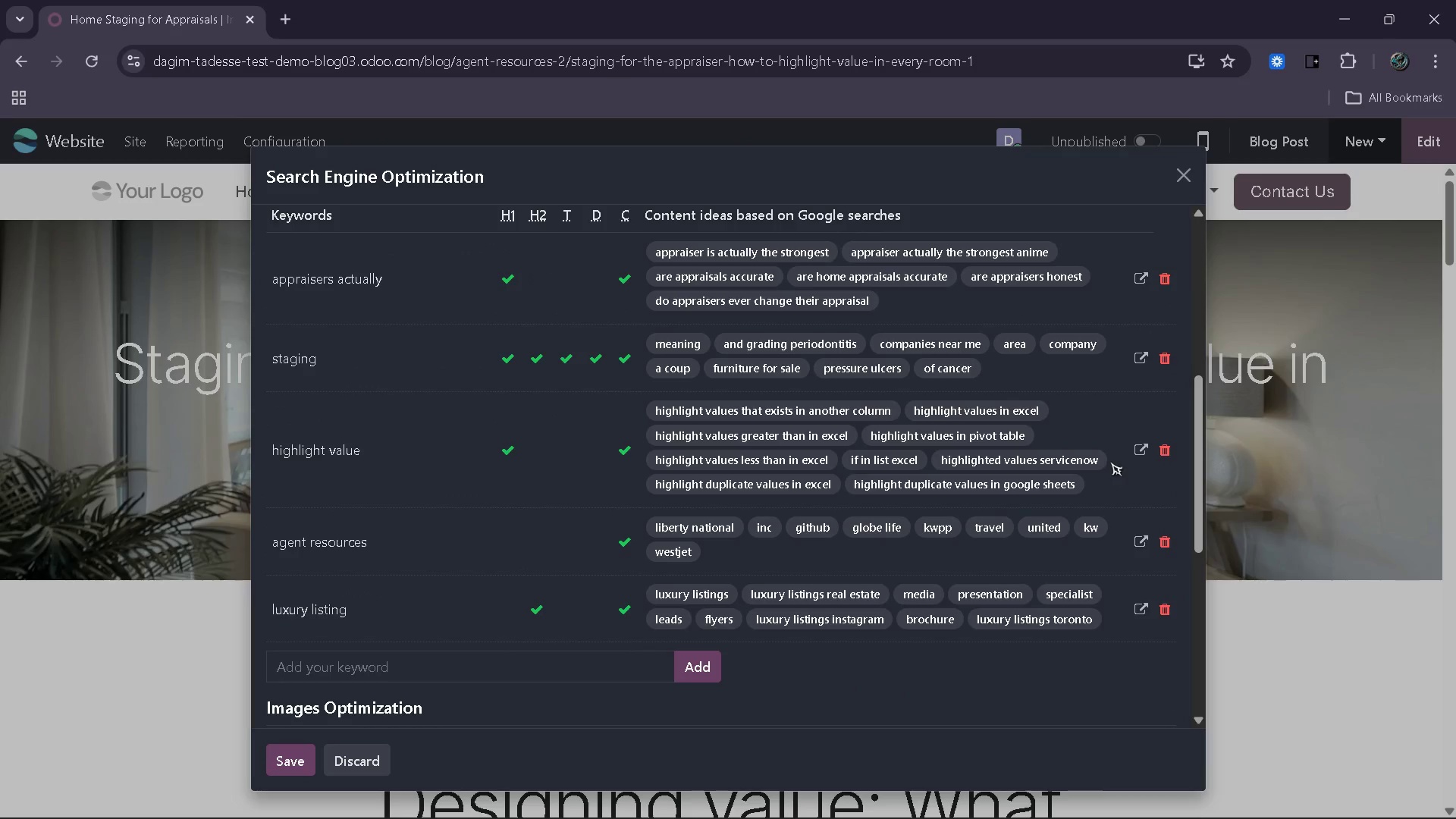 
left_click([1156, 609])
 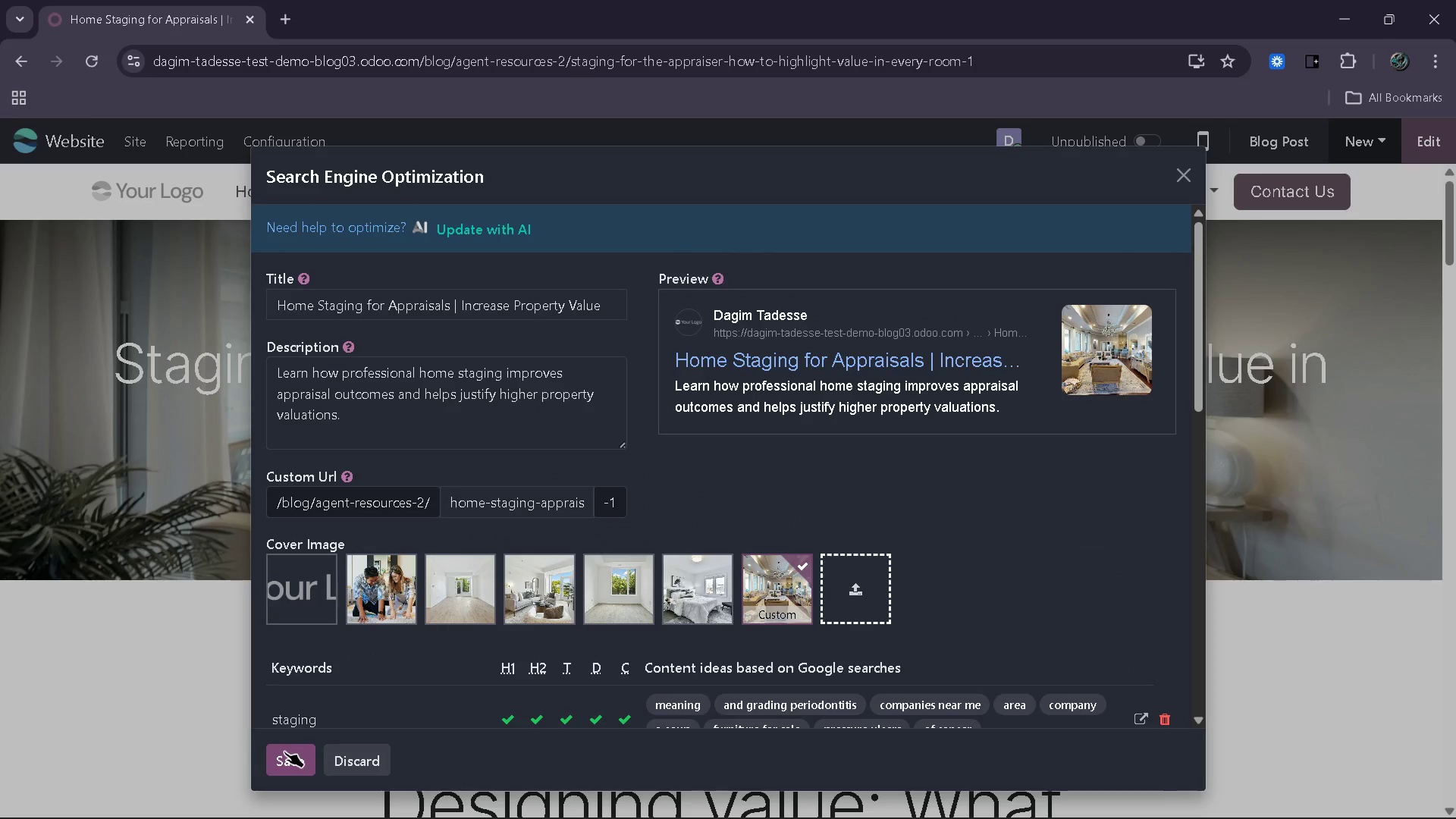 
wait(5.64)
 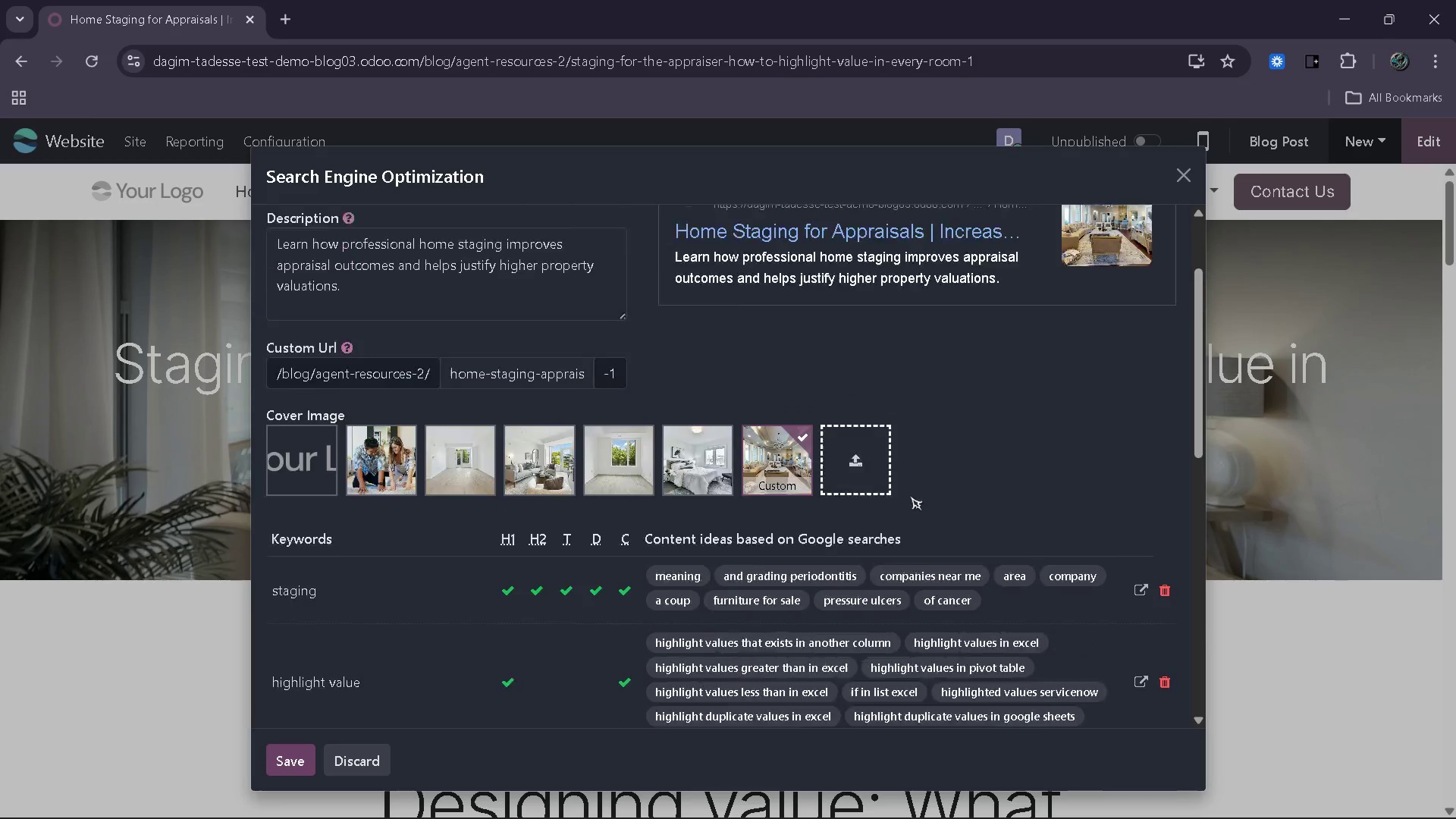 
left_click([285, 764])
 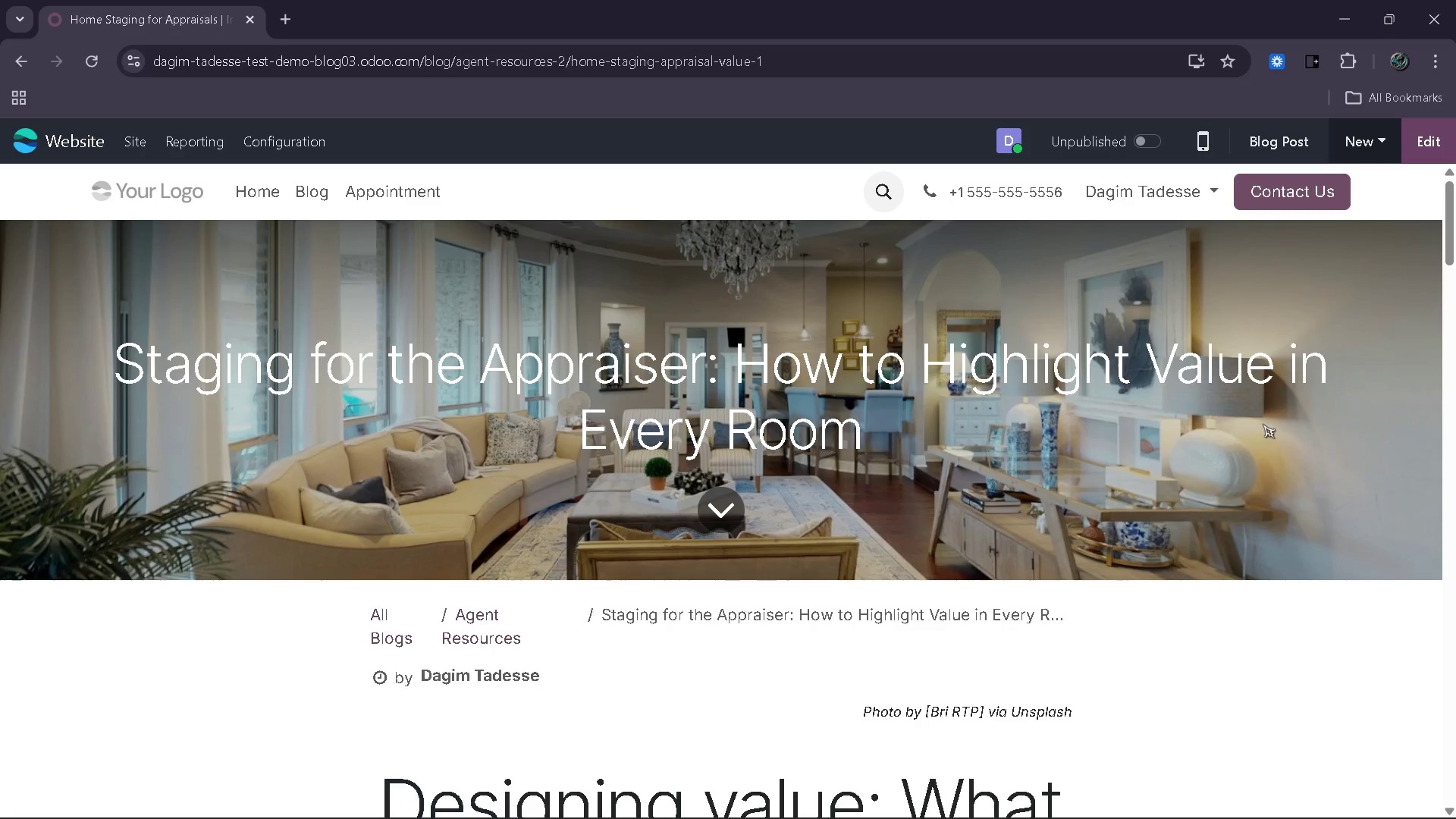 
wait(7.7)
 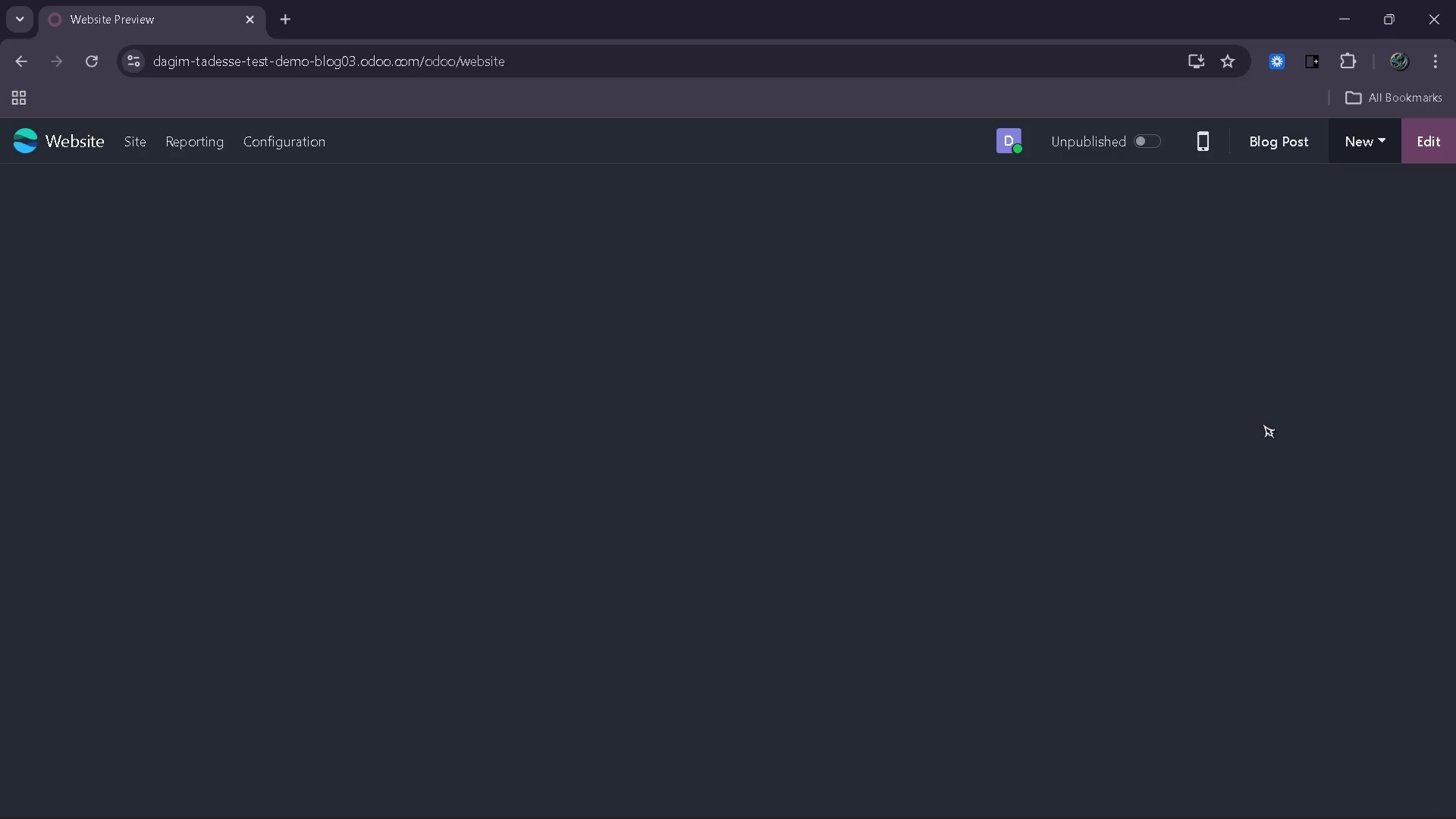 
left_click([1424, 146])
 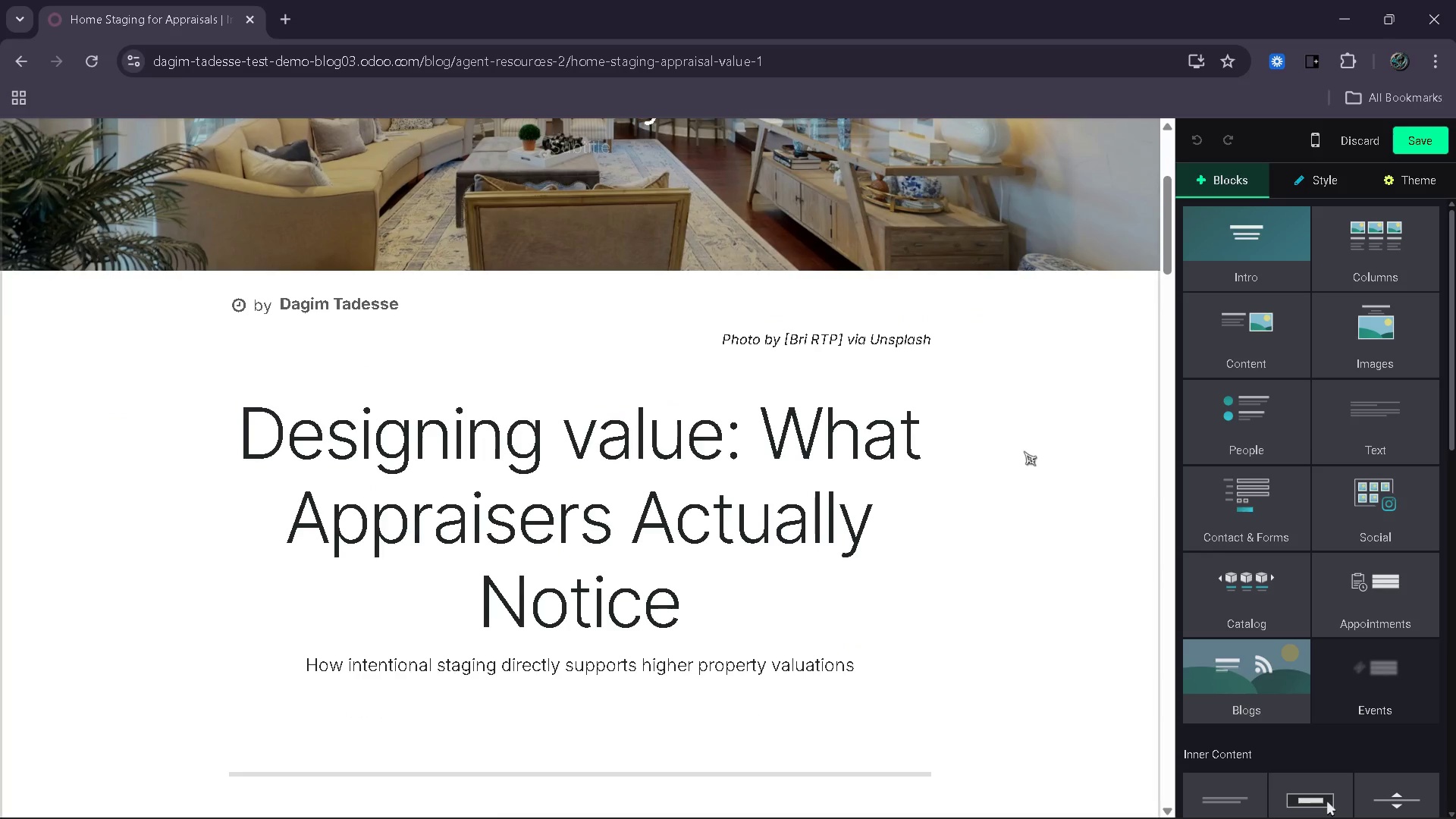 
left_click([1388, 171])
 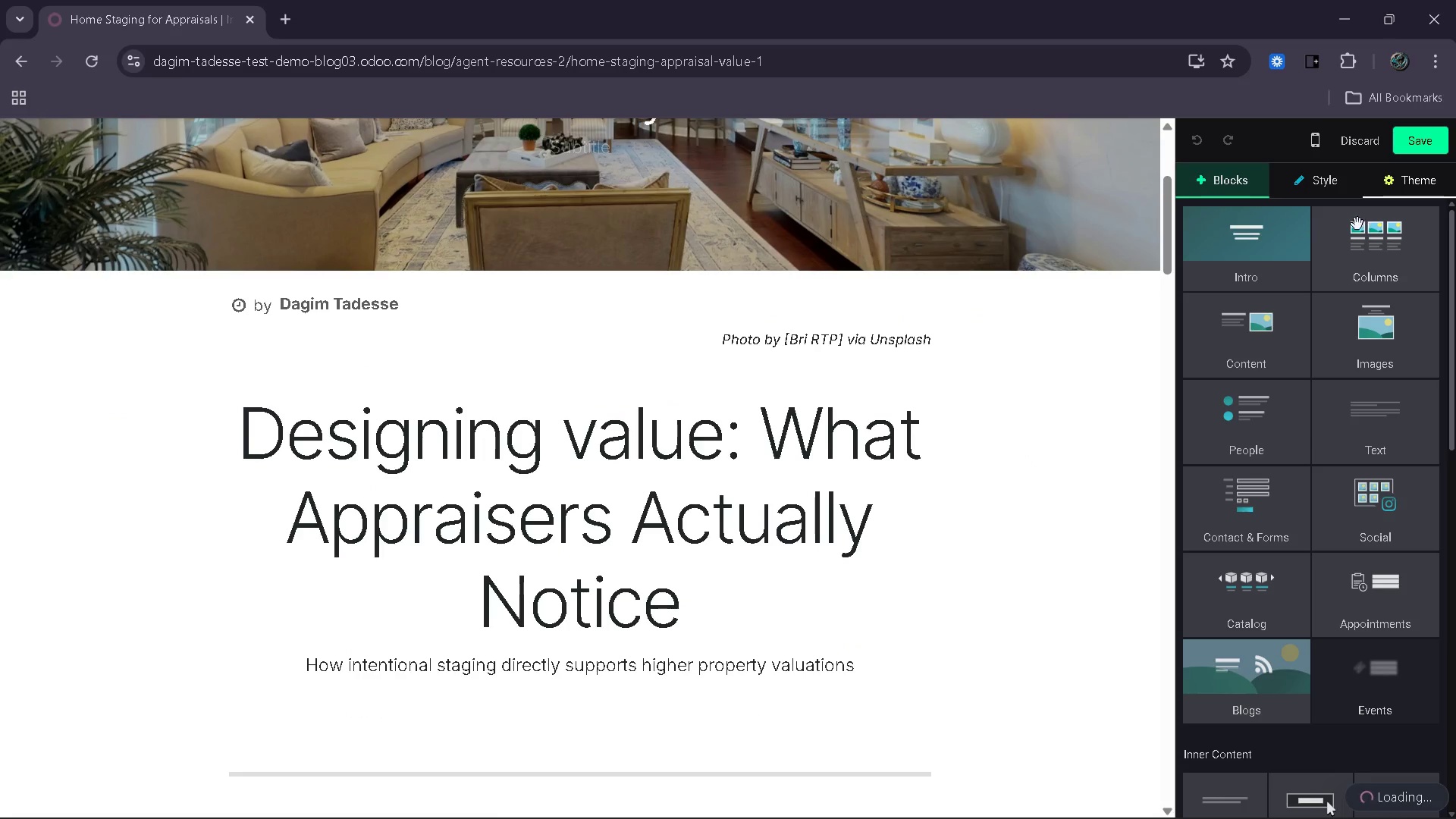 
mouse_move([1330, 247])
 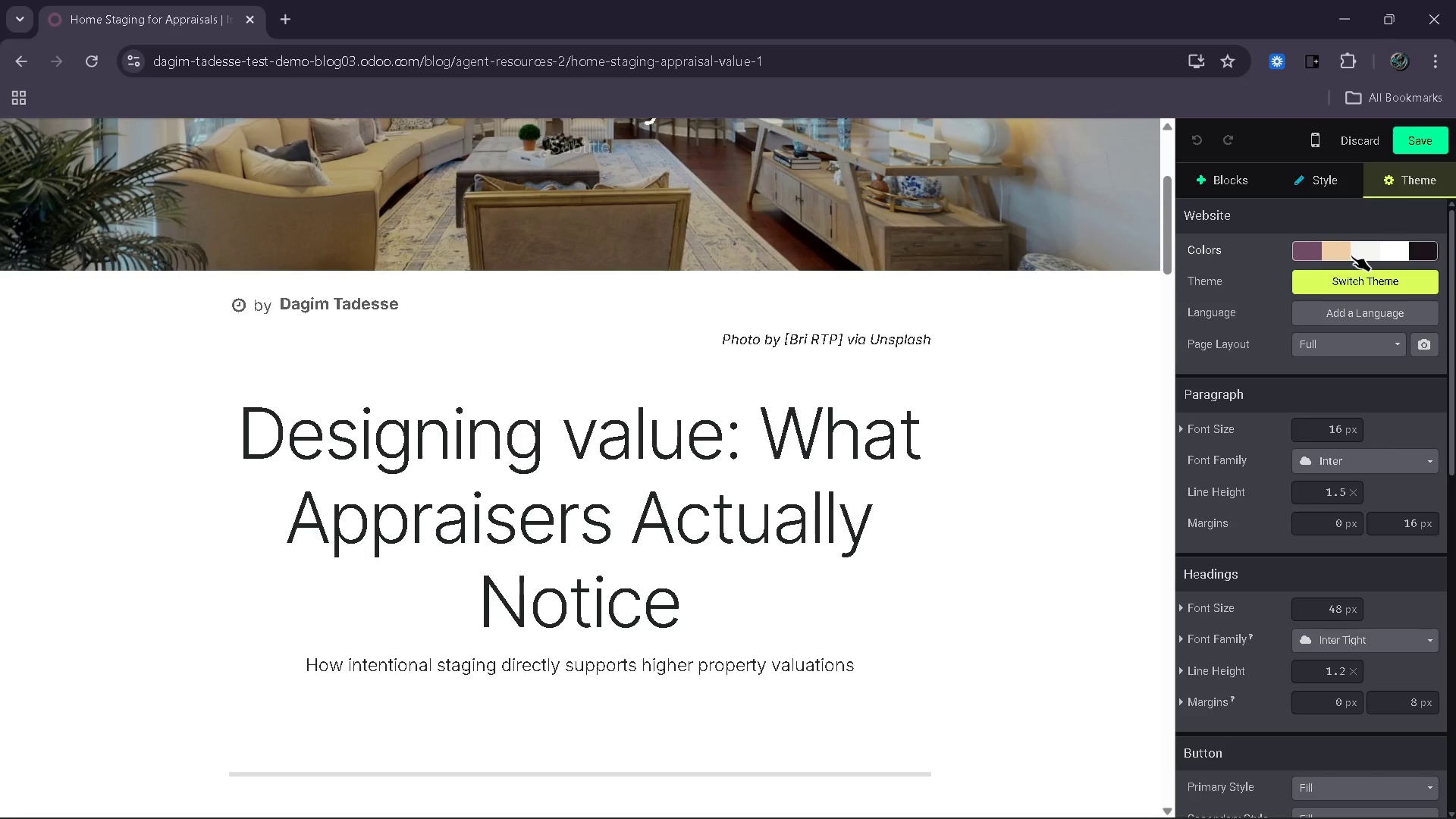 
left_click([1351, 256])
 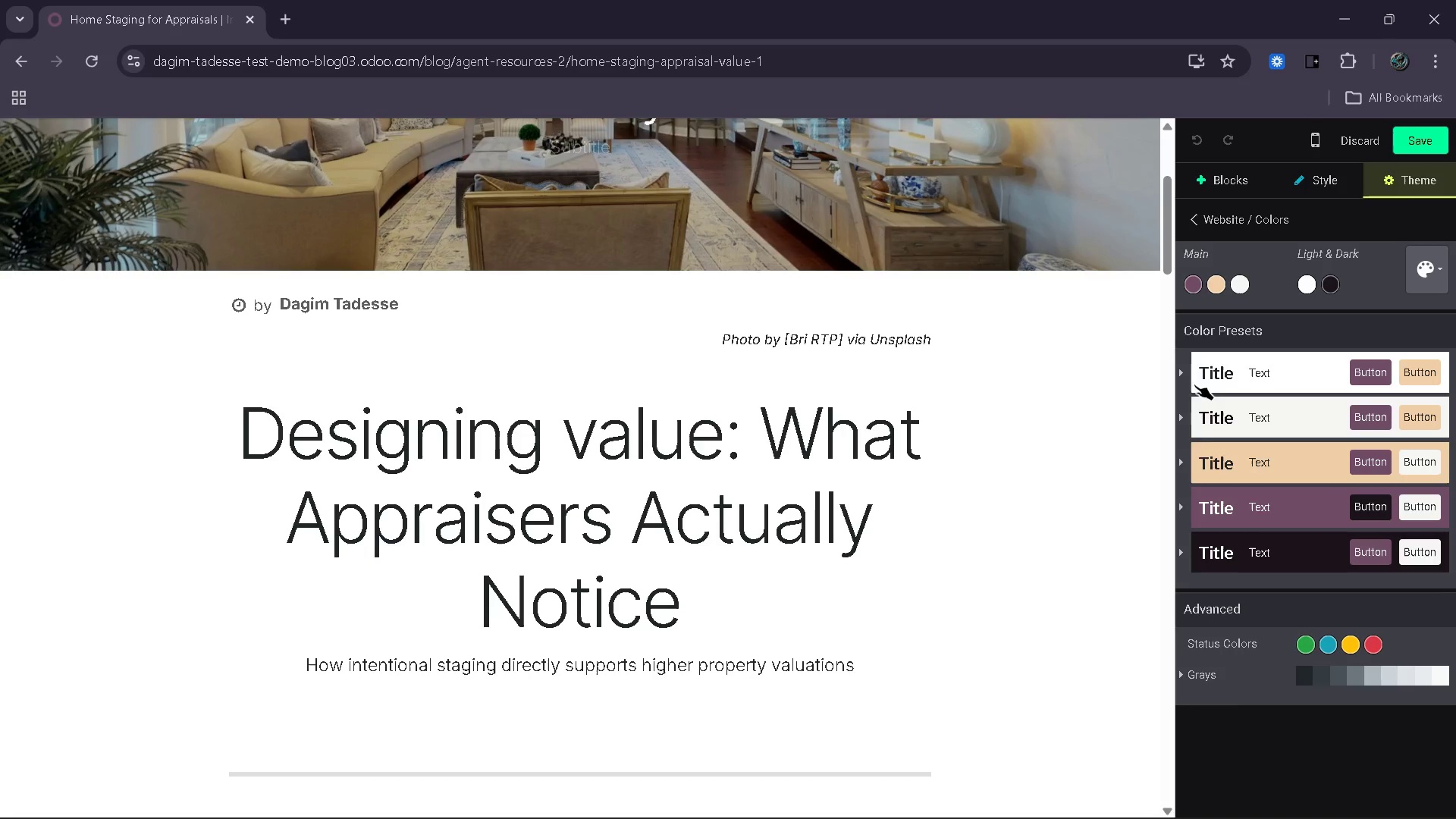 
left_click([1181, 375])
 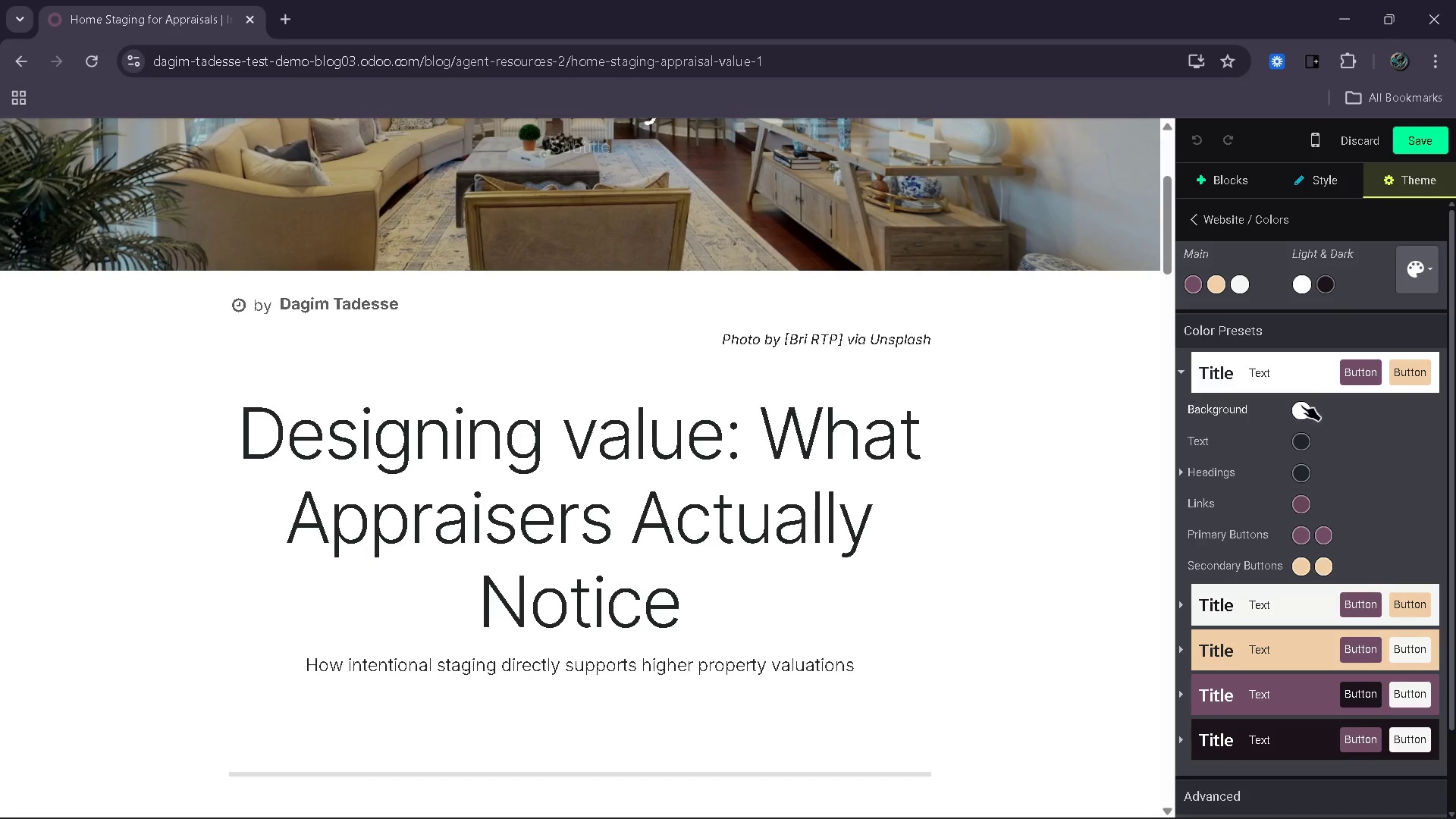 
left_click([1302, 406])
 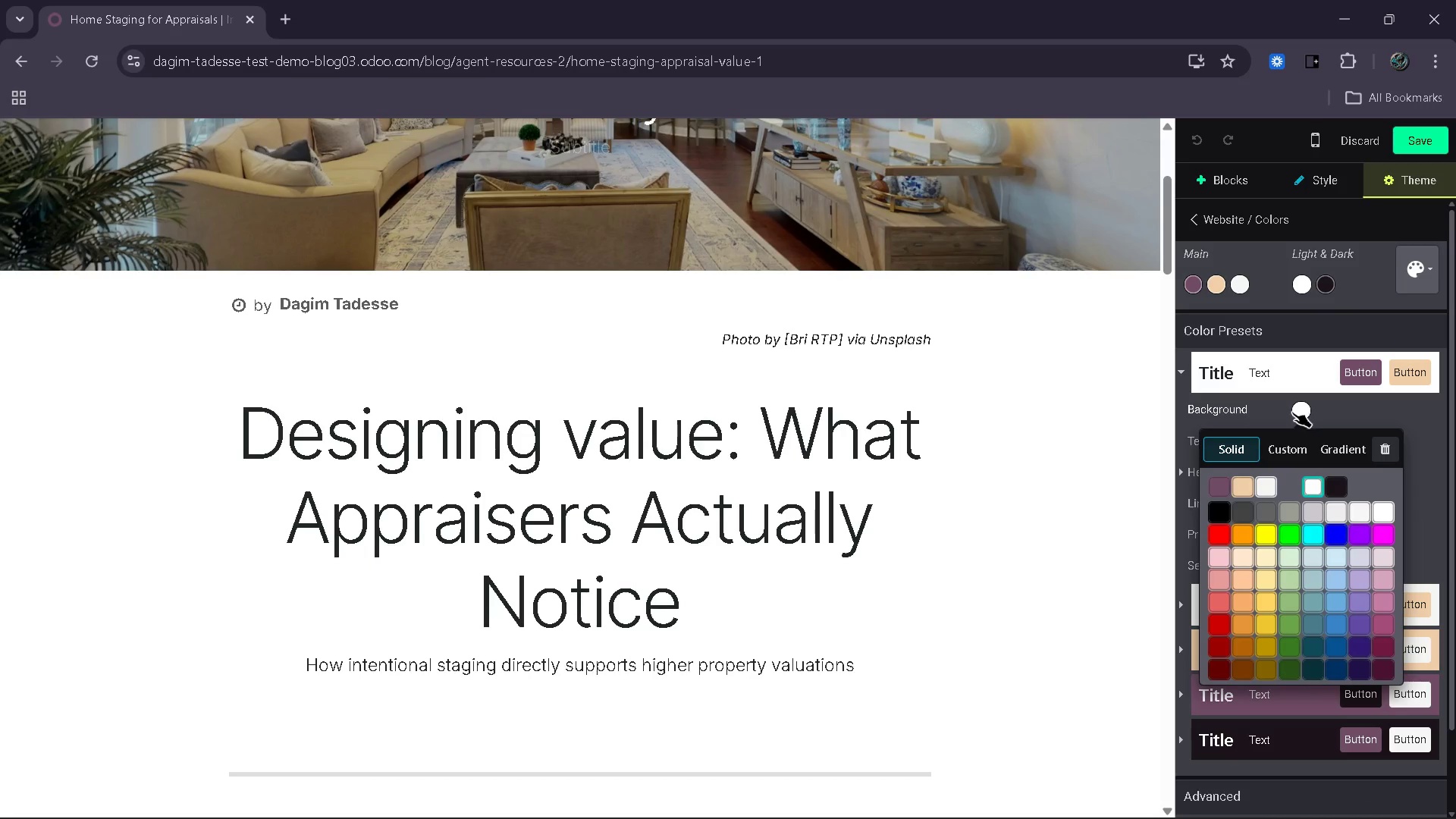 
left_click([1292, 412])
 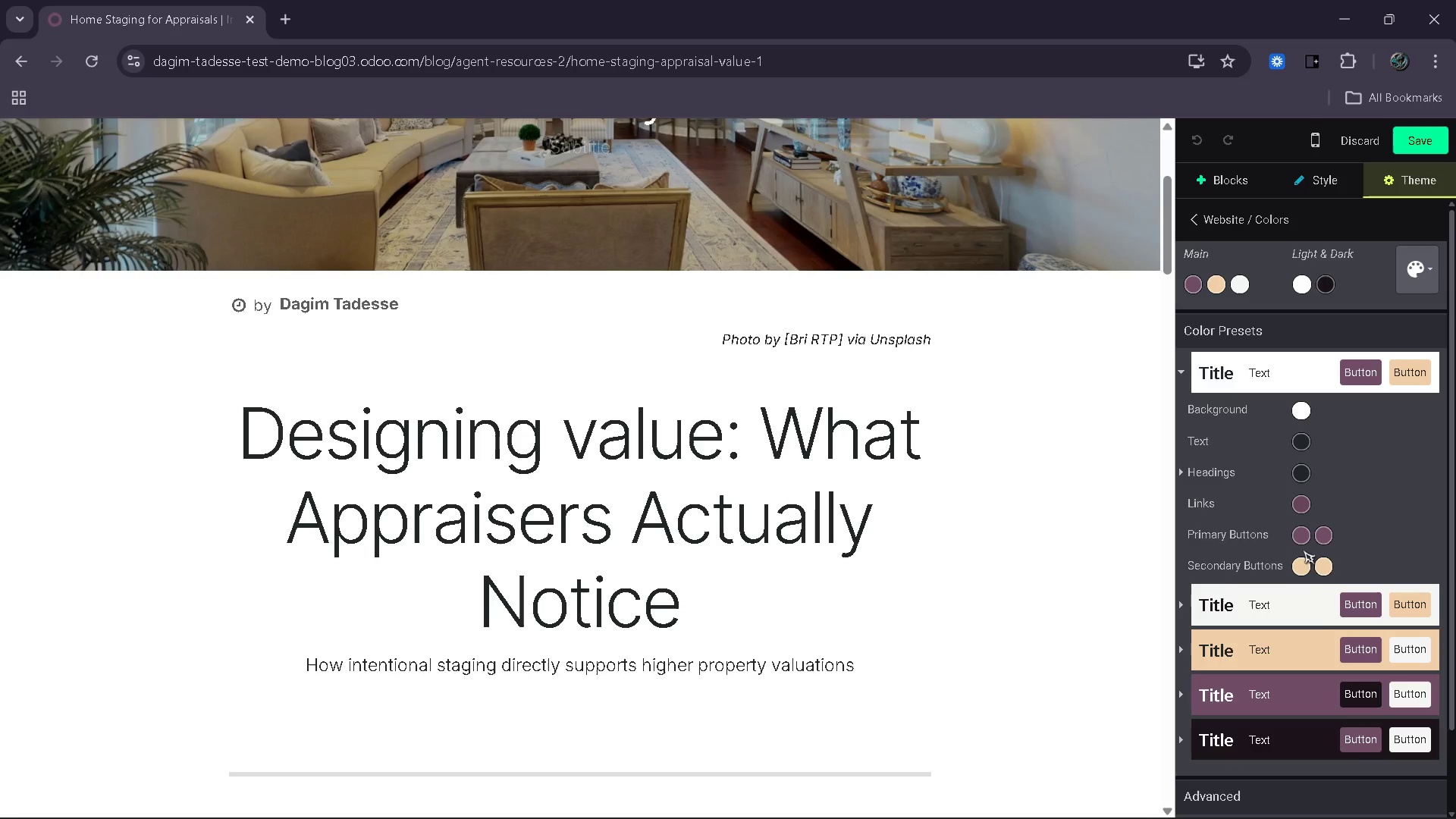 
left_click([1186, 601])
 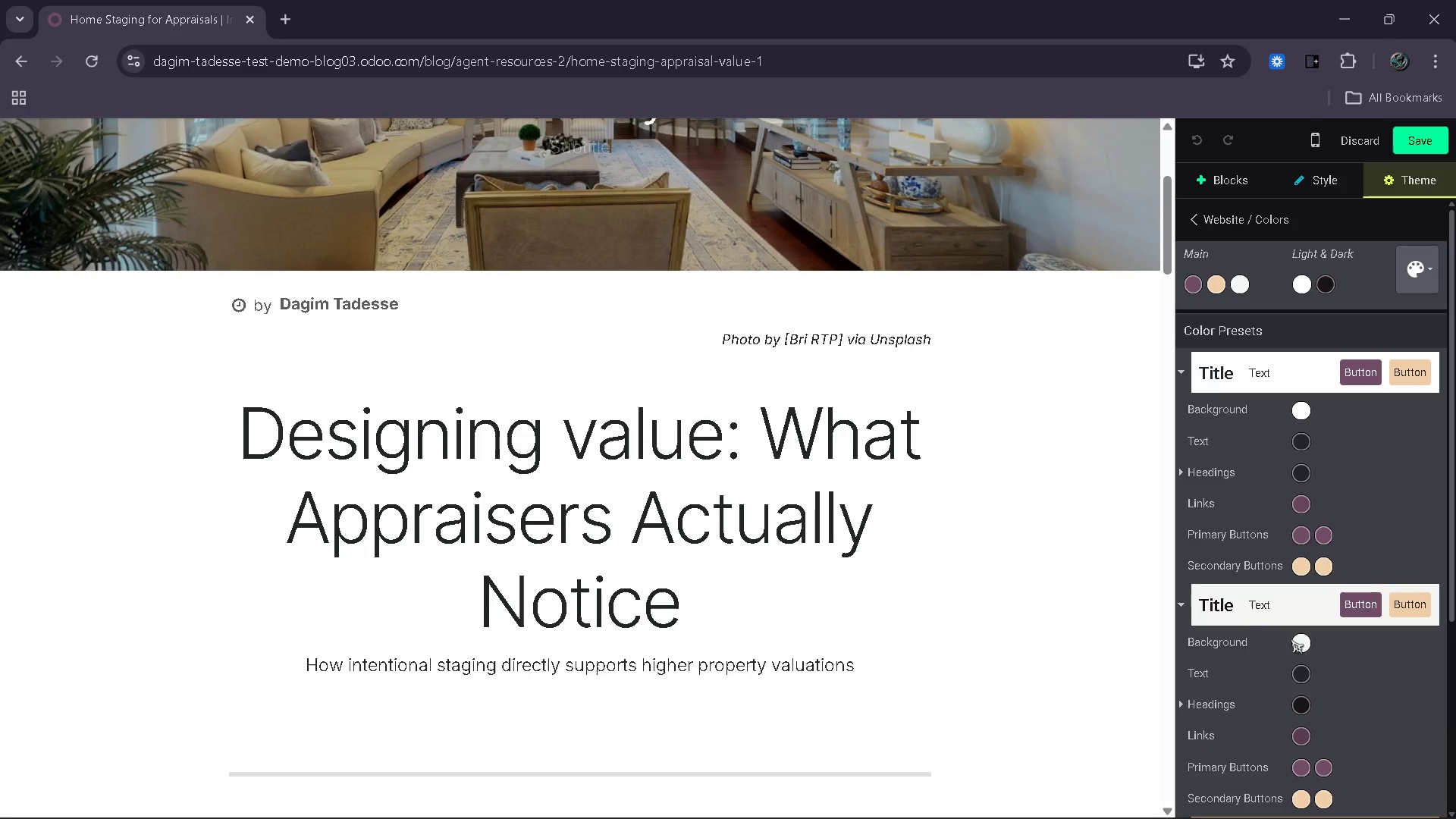 
left_click([1304, 644])
 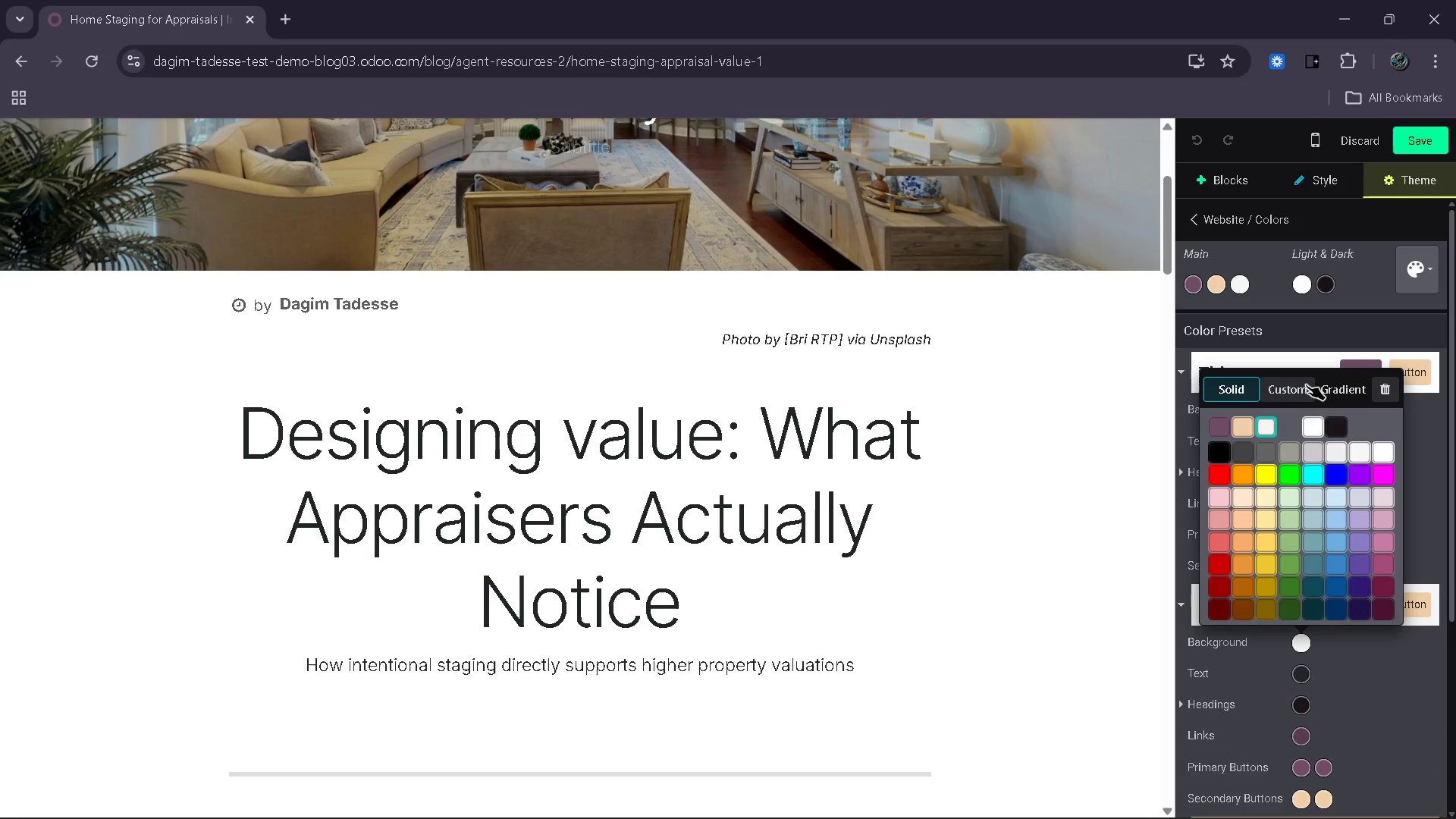 
left_click([1304, 388])
 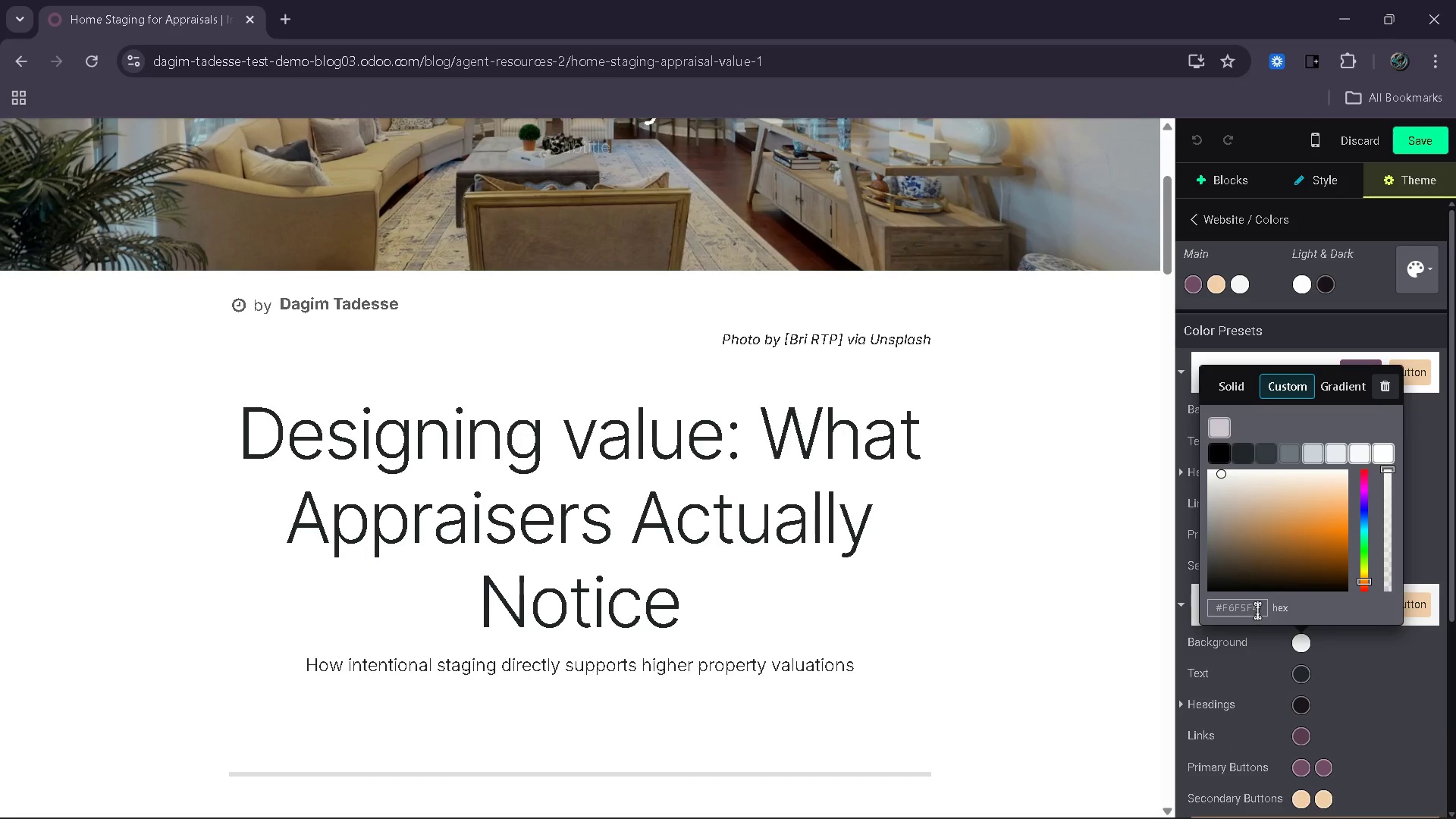 
left_click([1260, 608])
 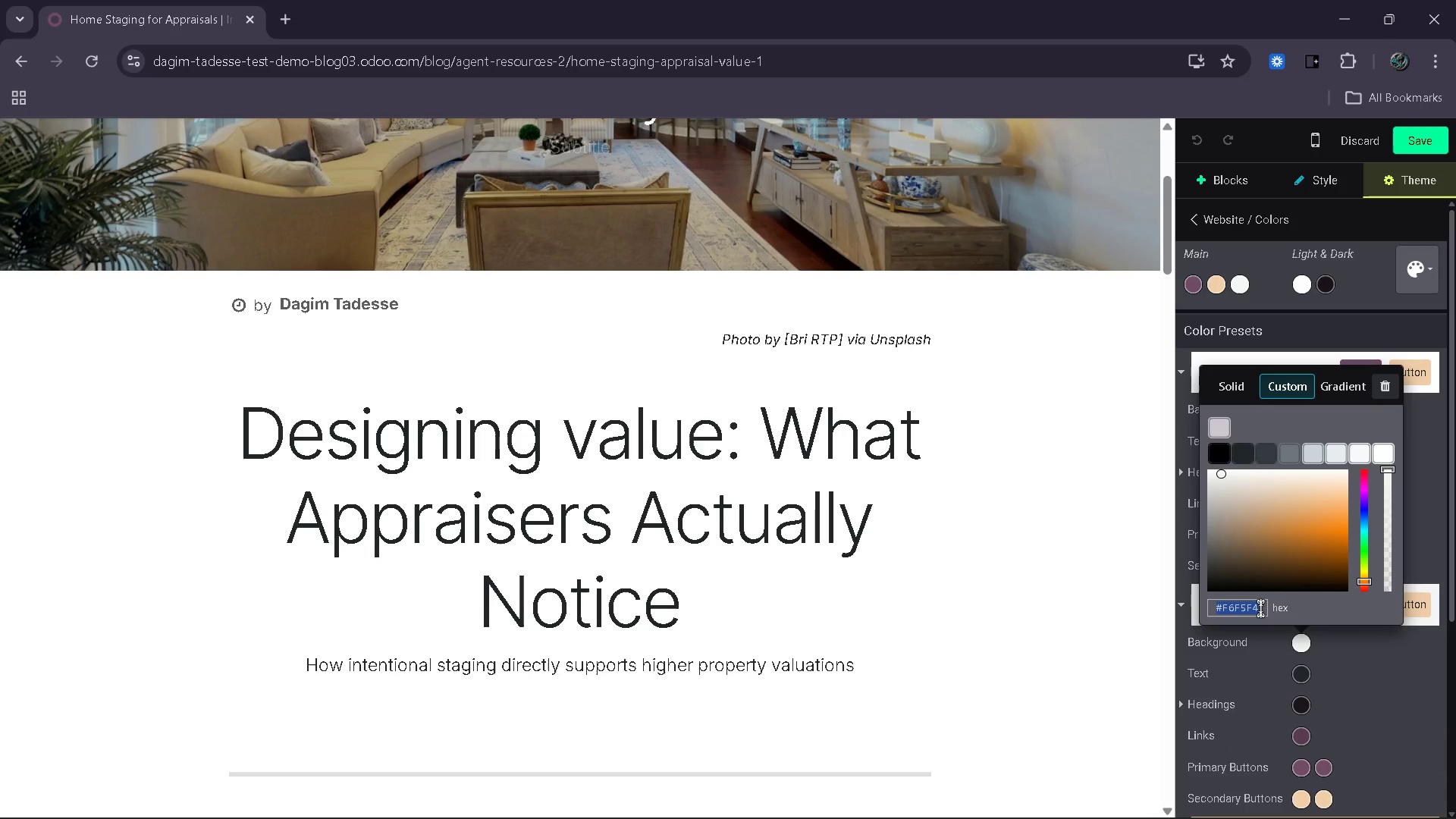 
type(#f8f9fb)
 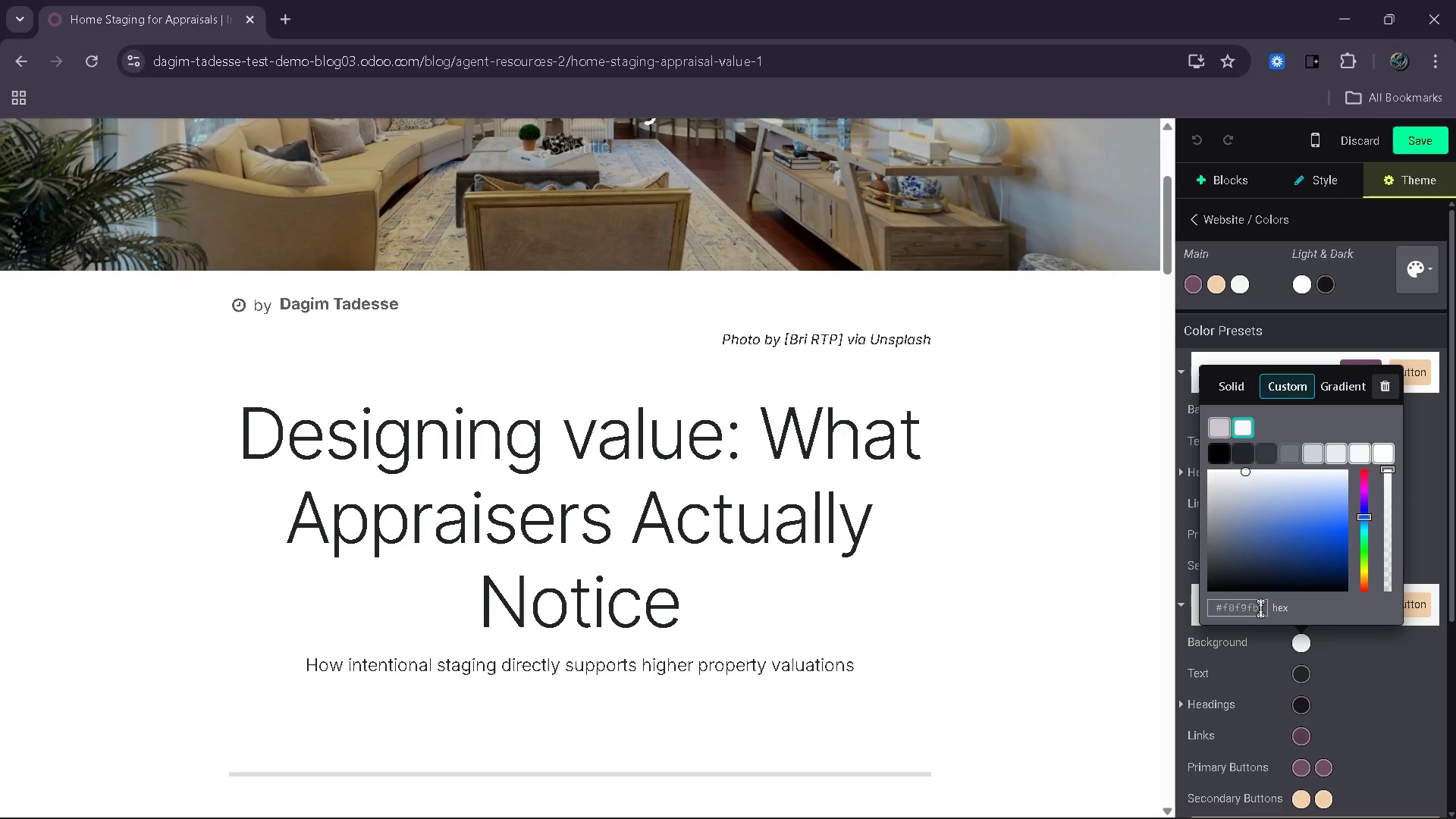 
key(Enter)
 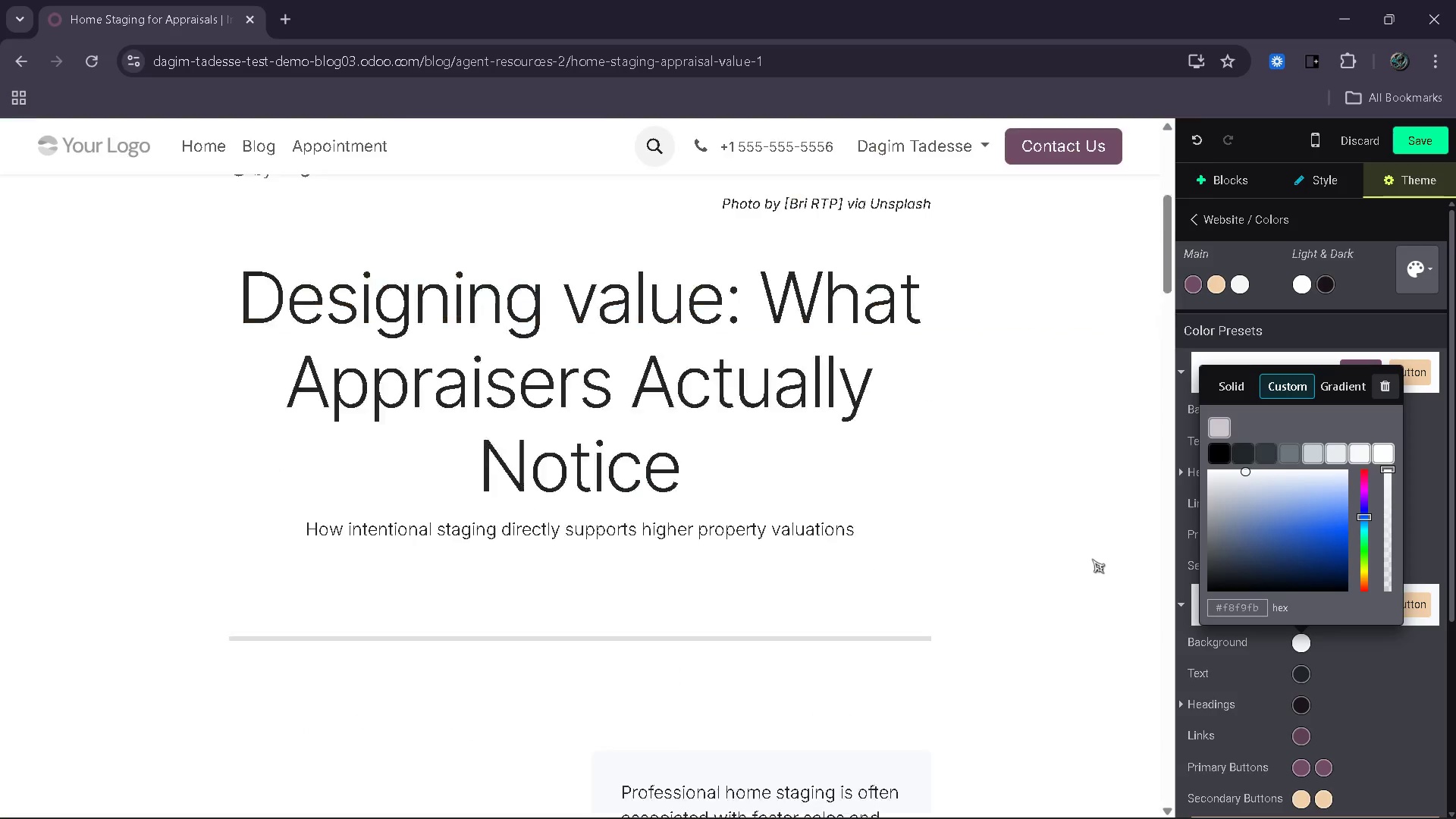 
wait(7.05)
 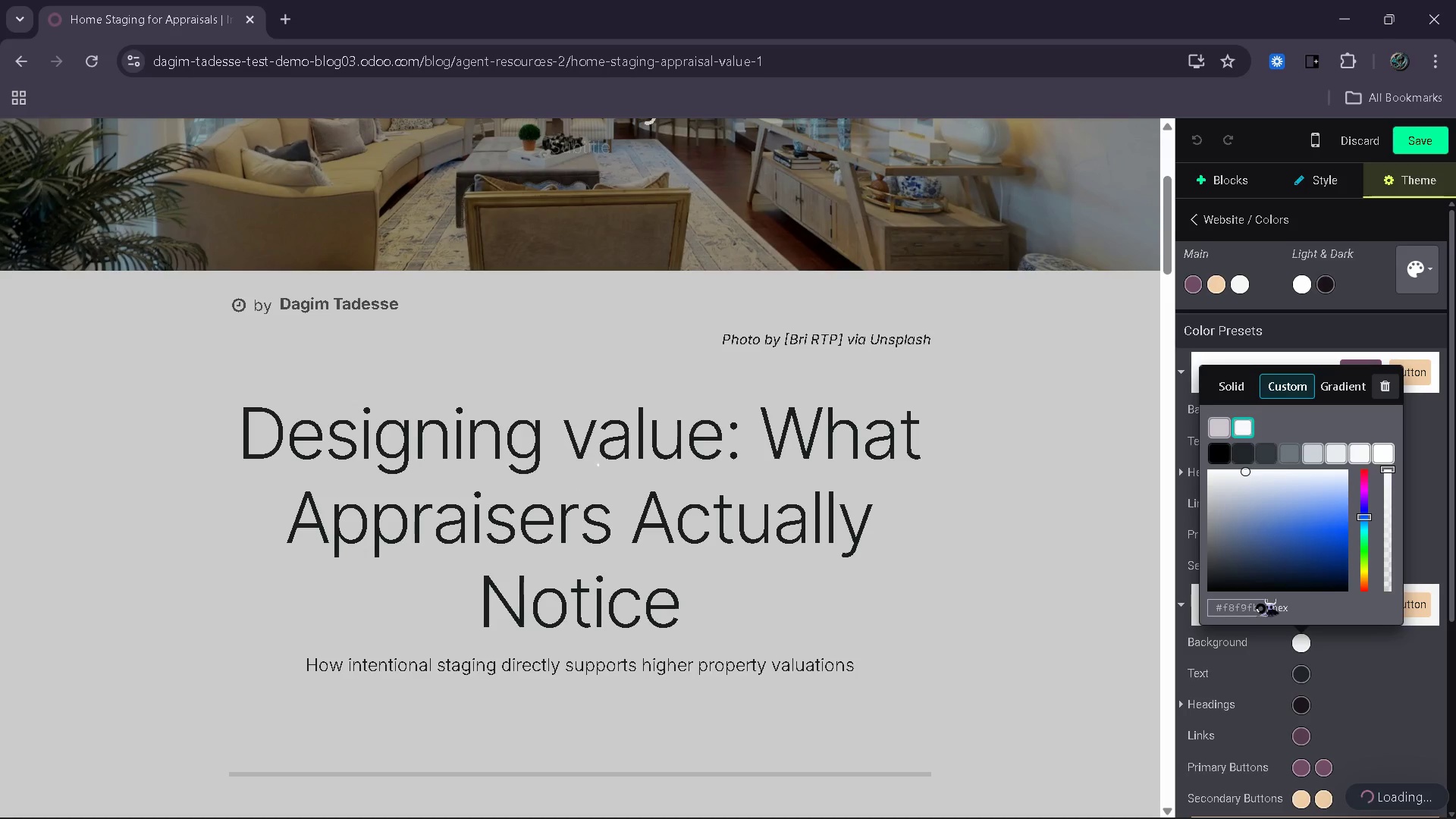 
left_click([1283, 325])
 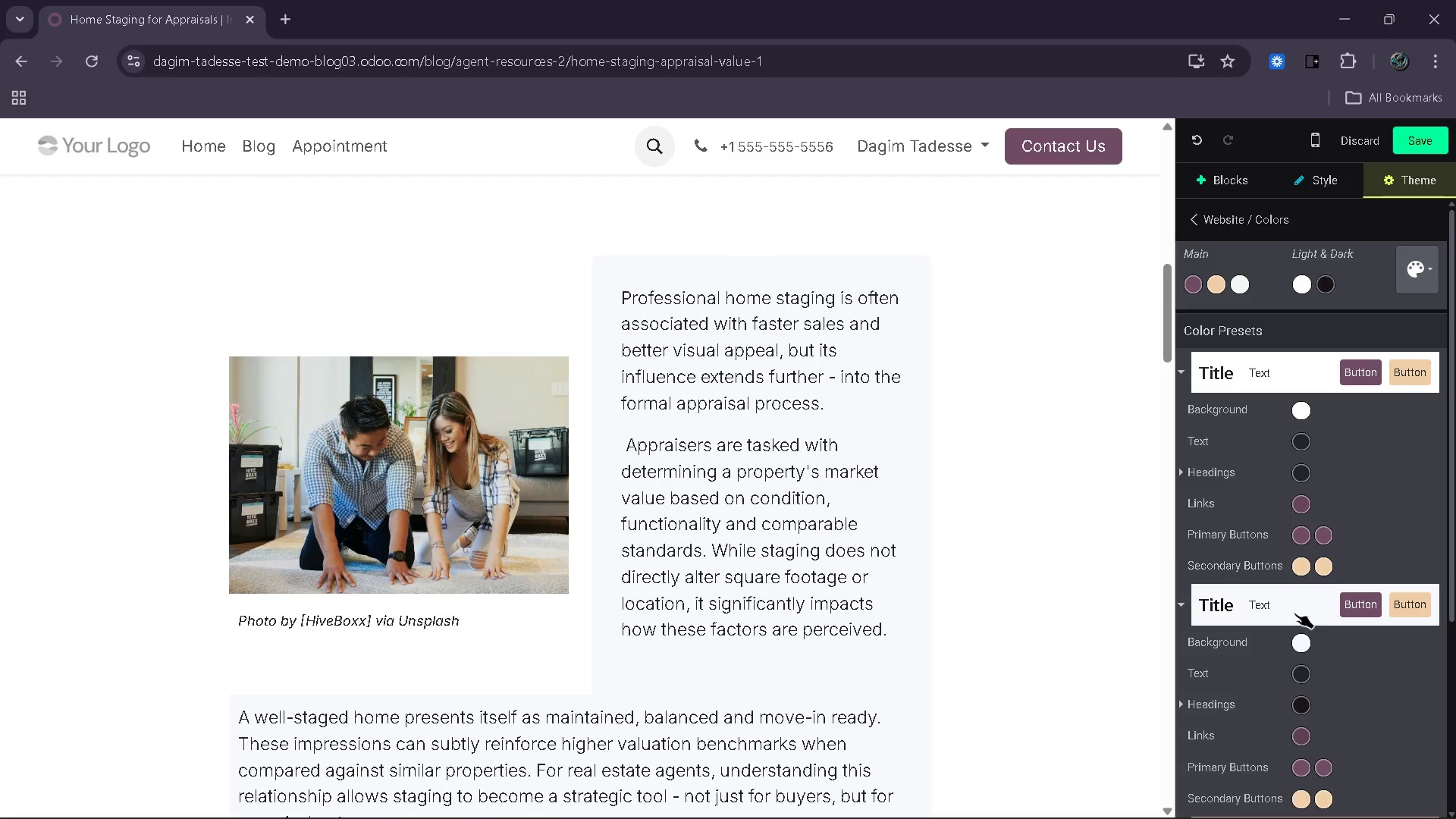 
left_click([1302, 646])
 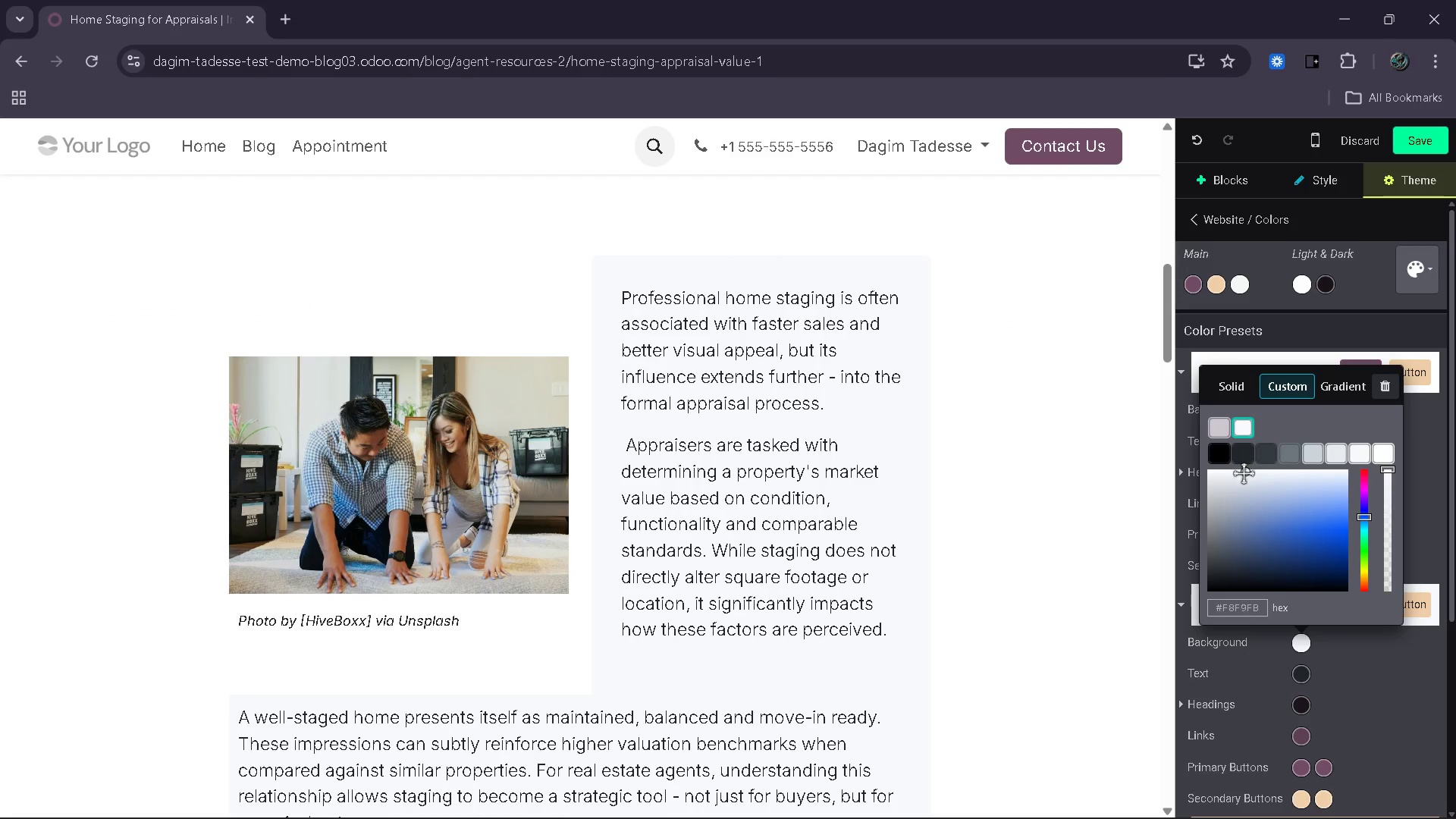 
left_click_drag(start_coordinate=[1245, 474], to_coordinate=[1245, 480])
 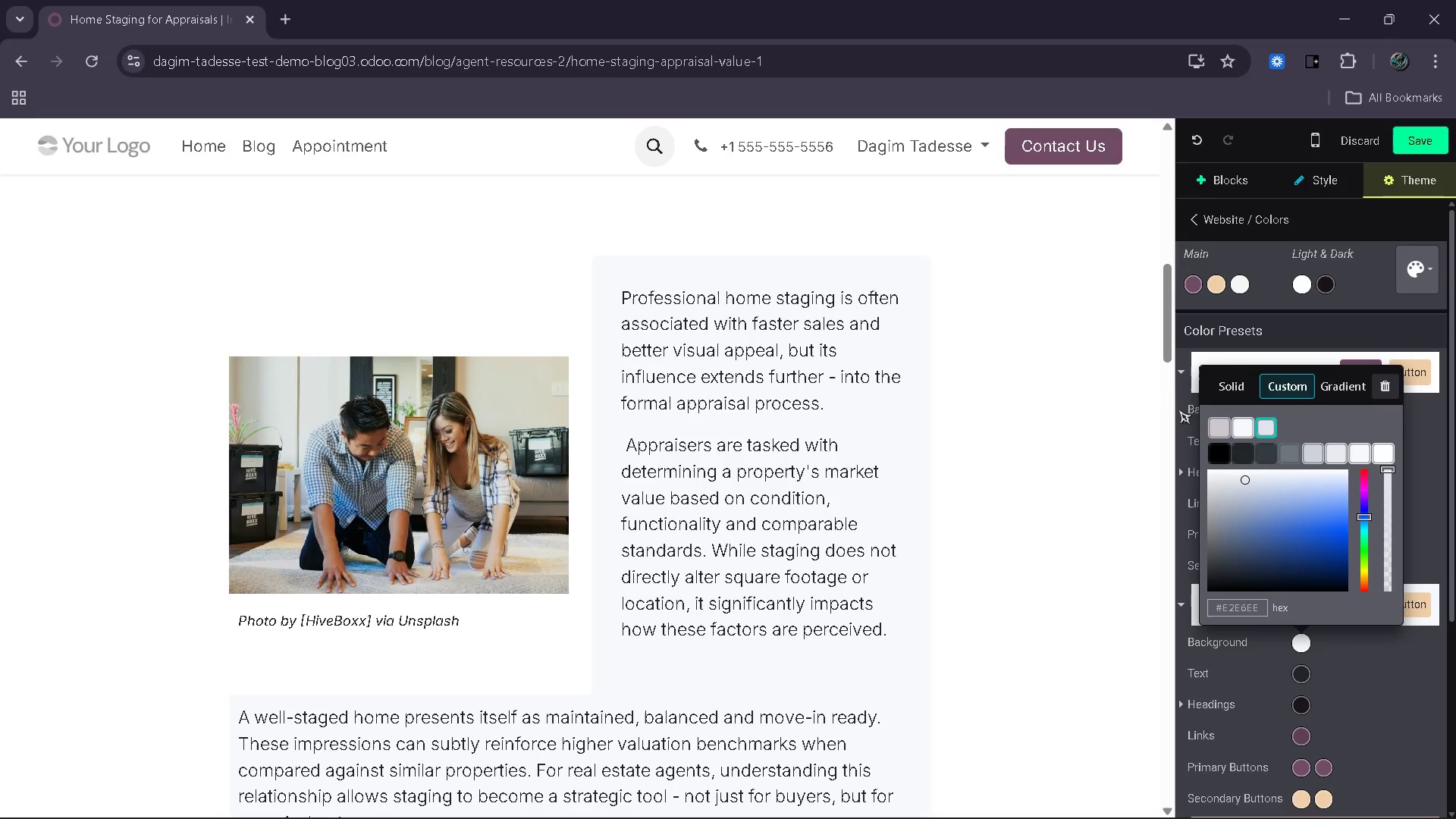 
left_click([1178, 410])
 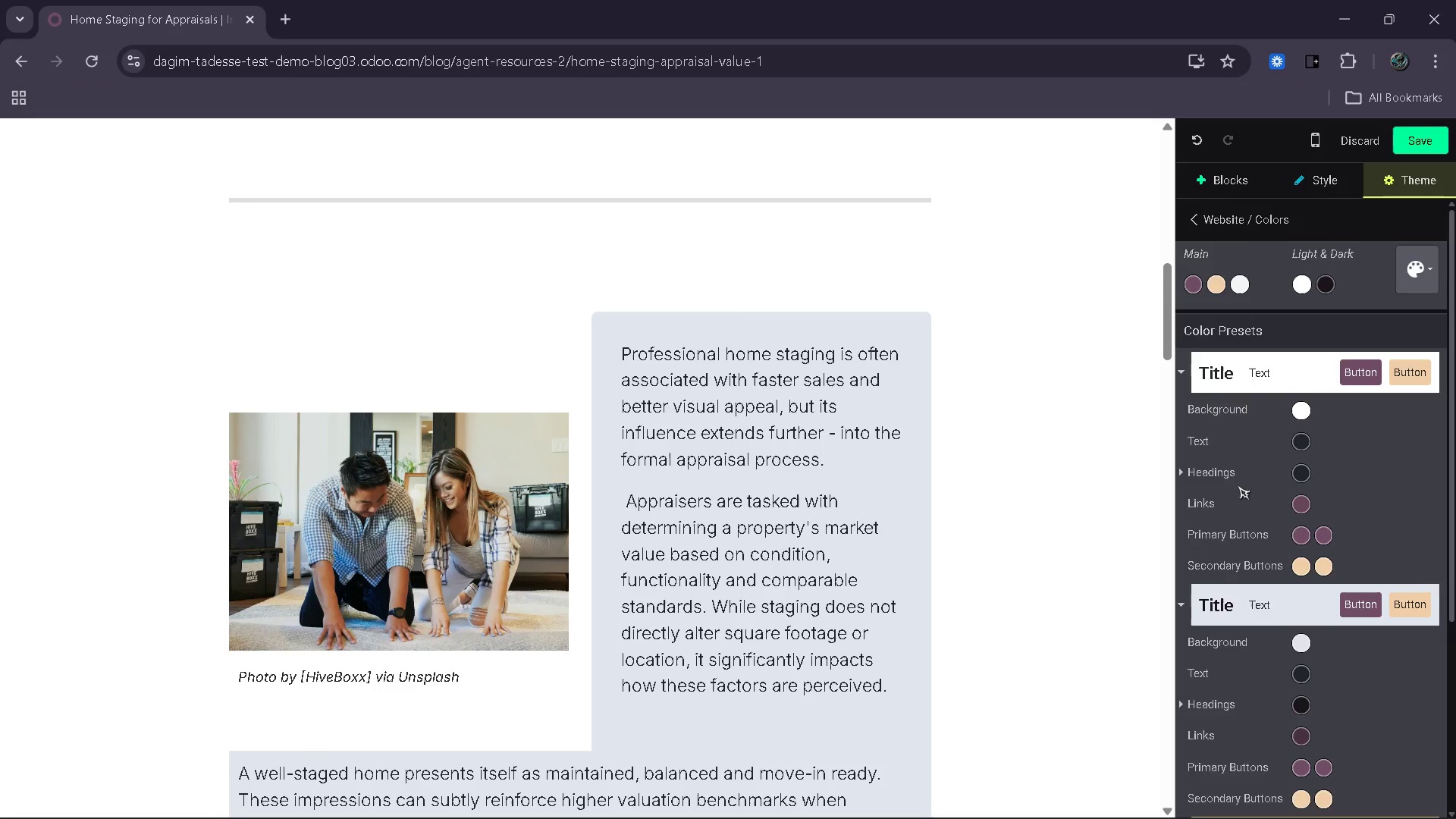 
wait(6.3)
 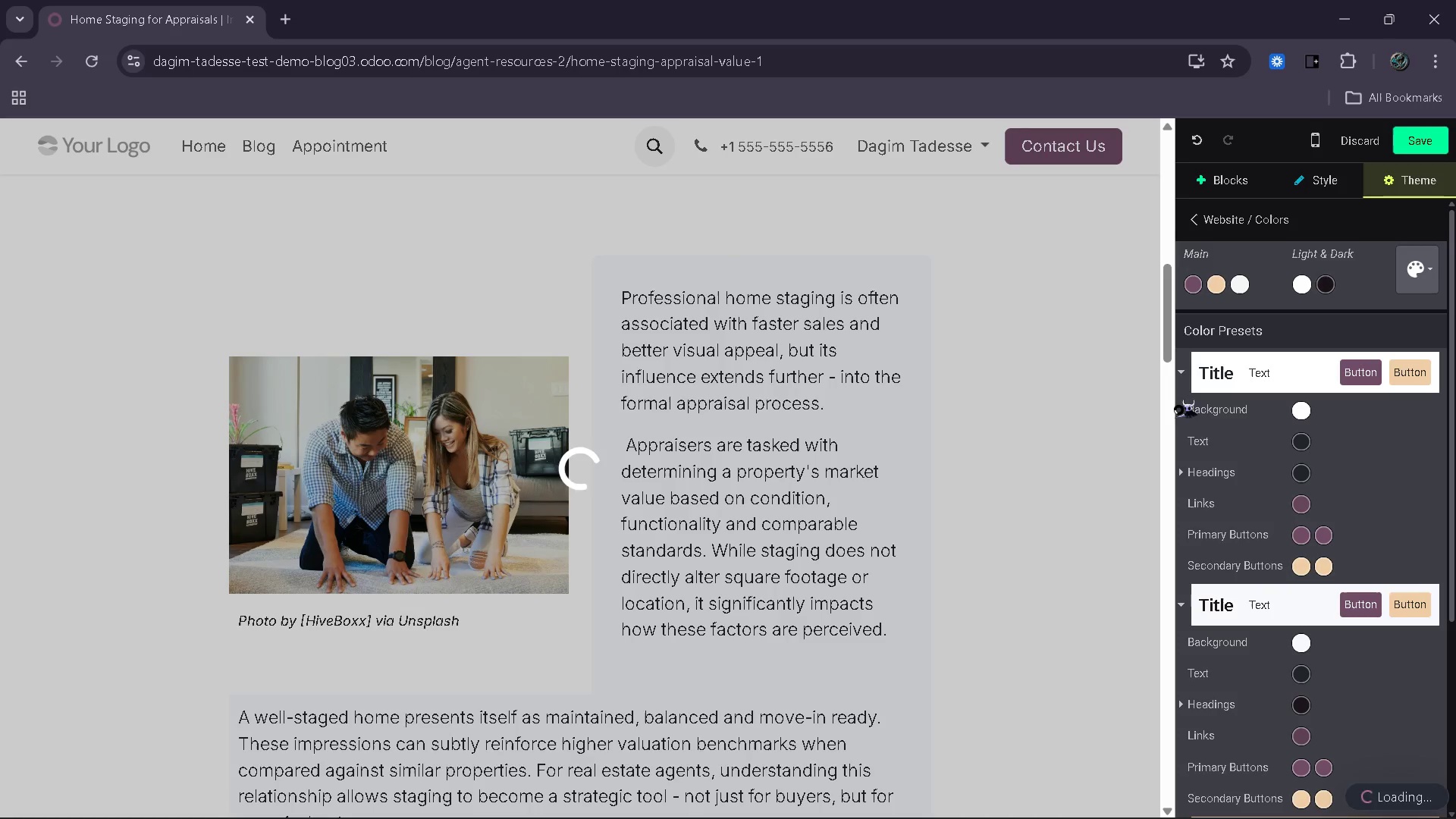 
left_click([1305, 588])
 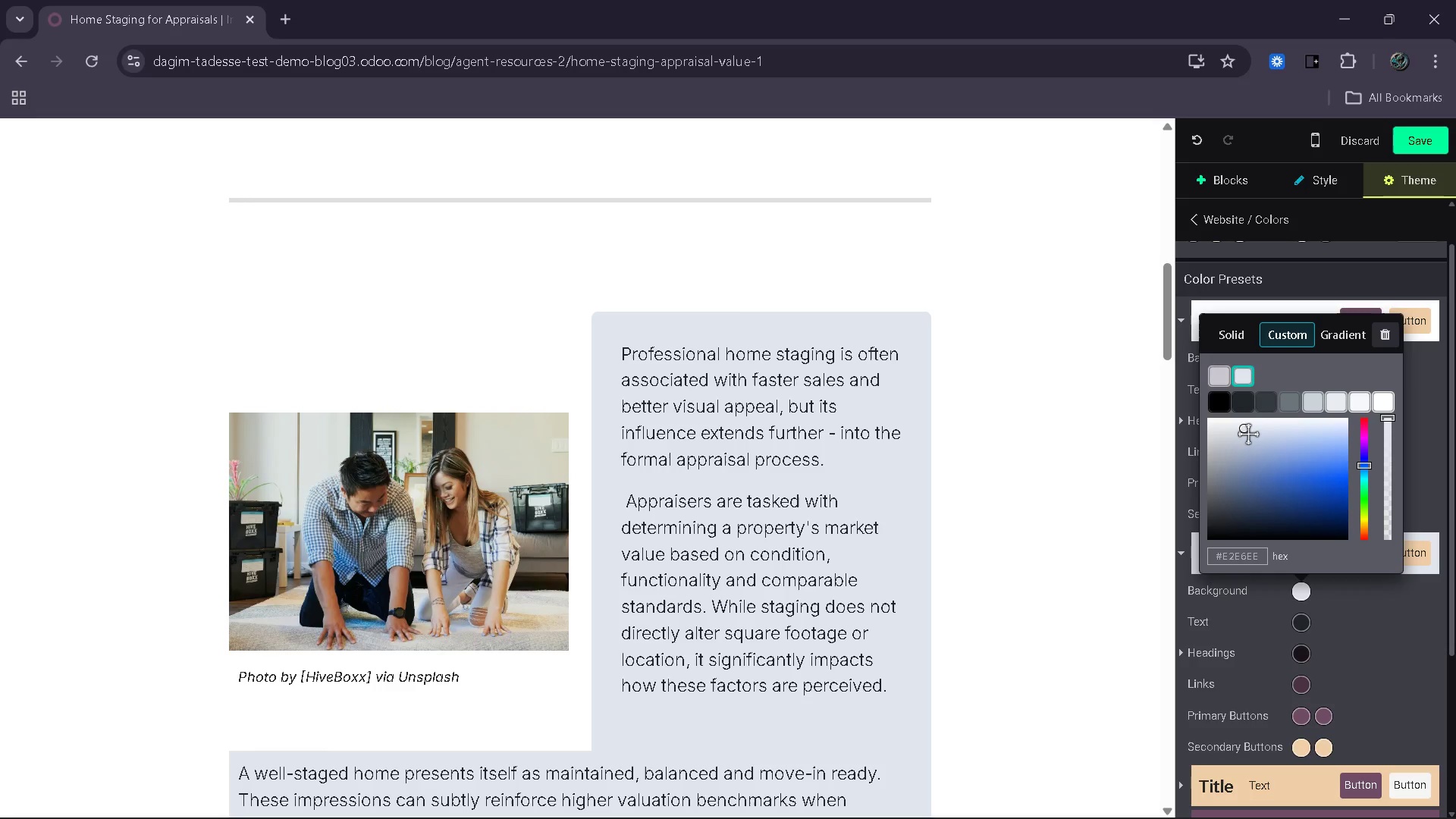 
left_click_drag(start_coordinate=[1246, 430], to_coordinate=[1246, 424])
 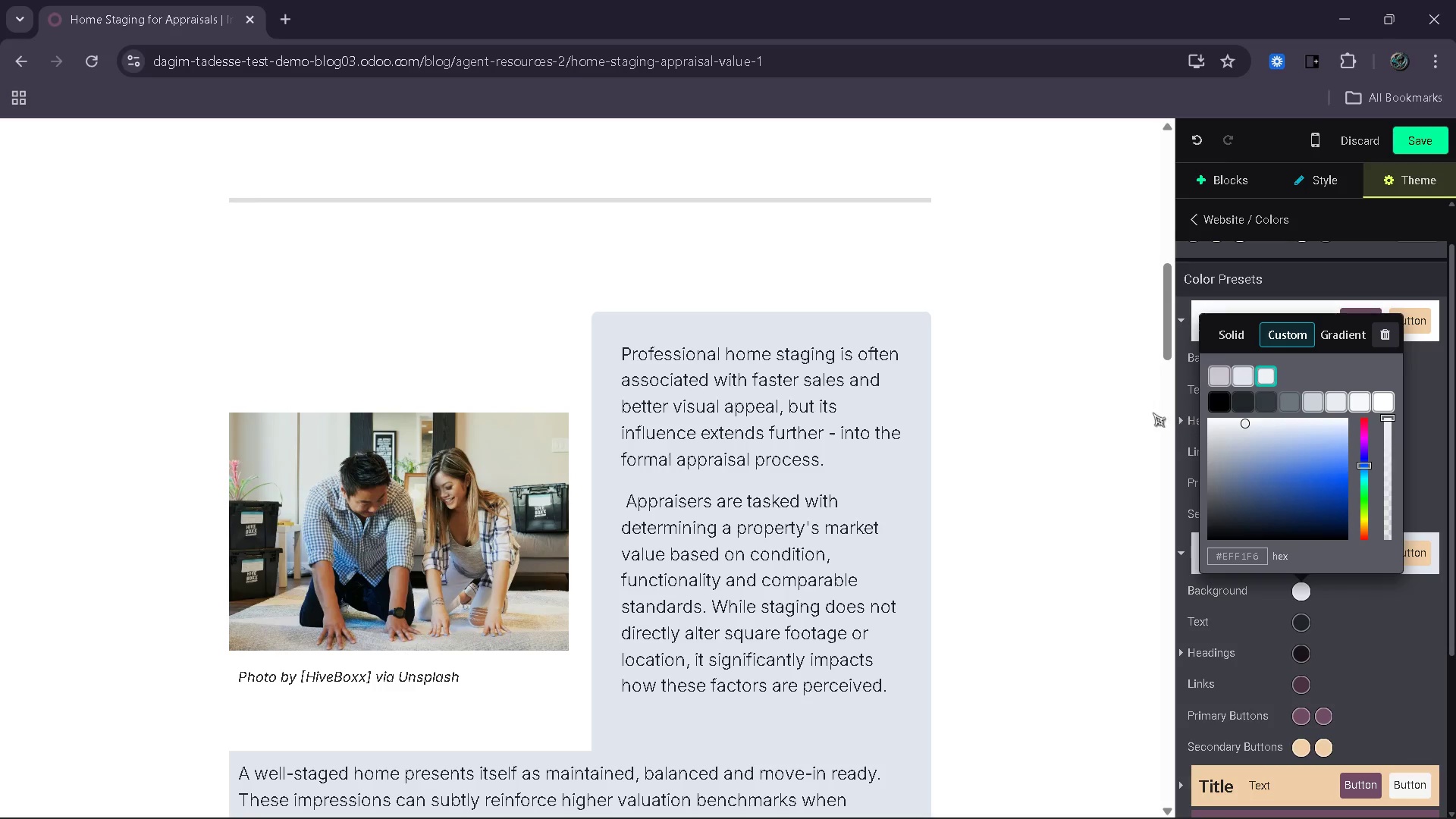 
left_click([1153, 413])
 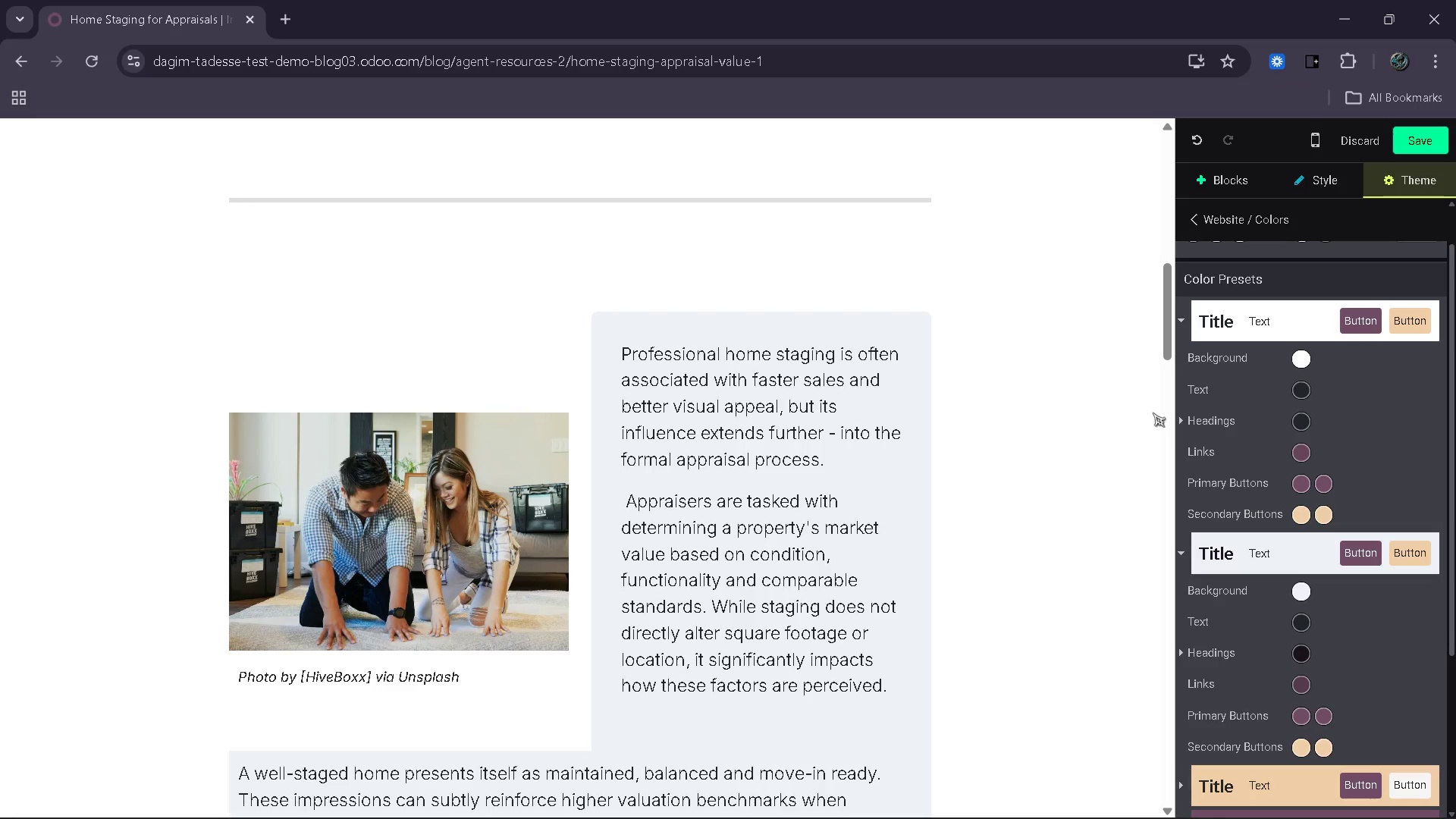 
wait(8.88)
 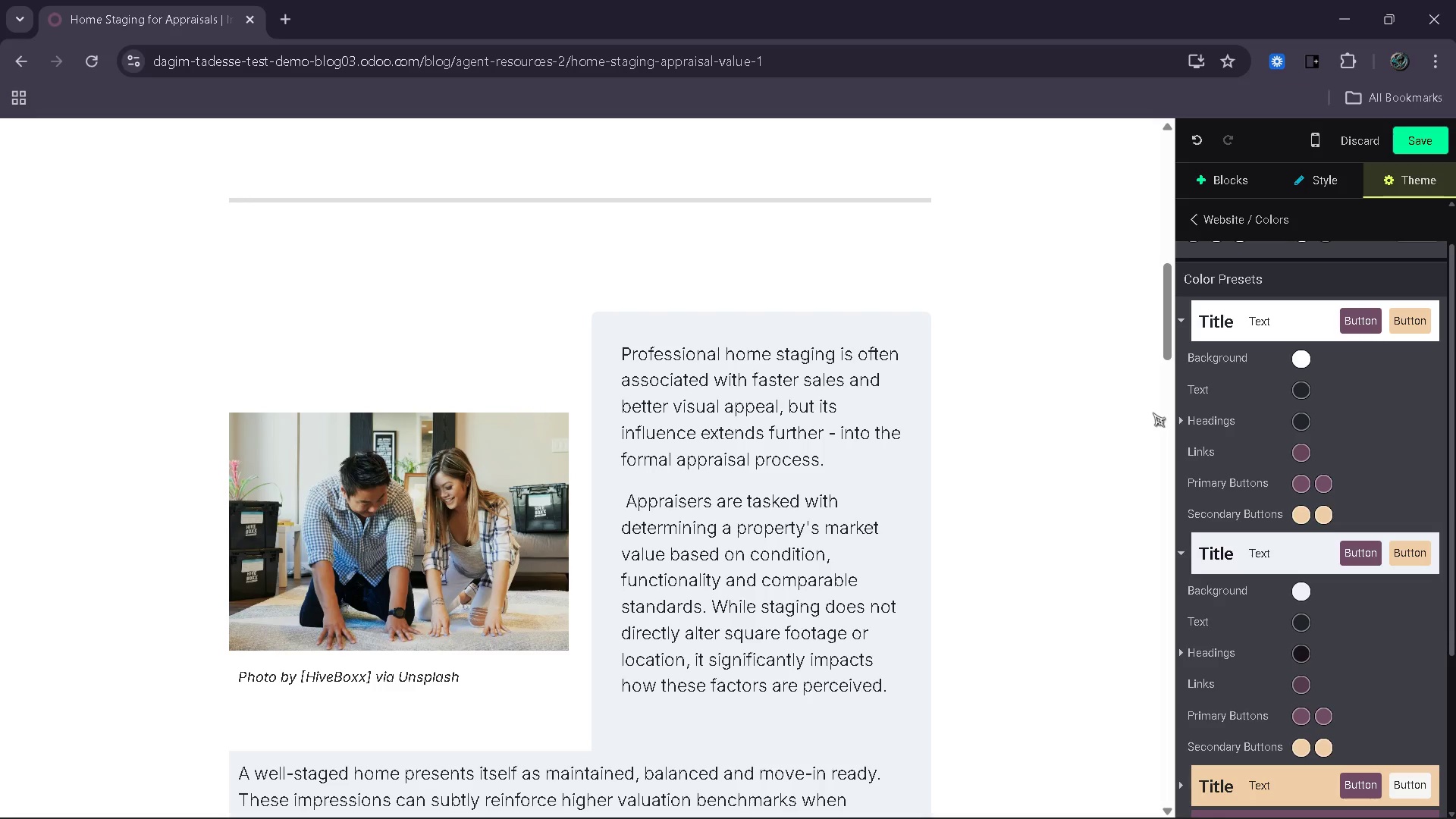 
left_click([1302, 394])
 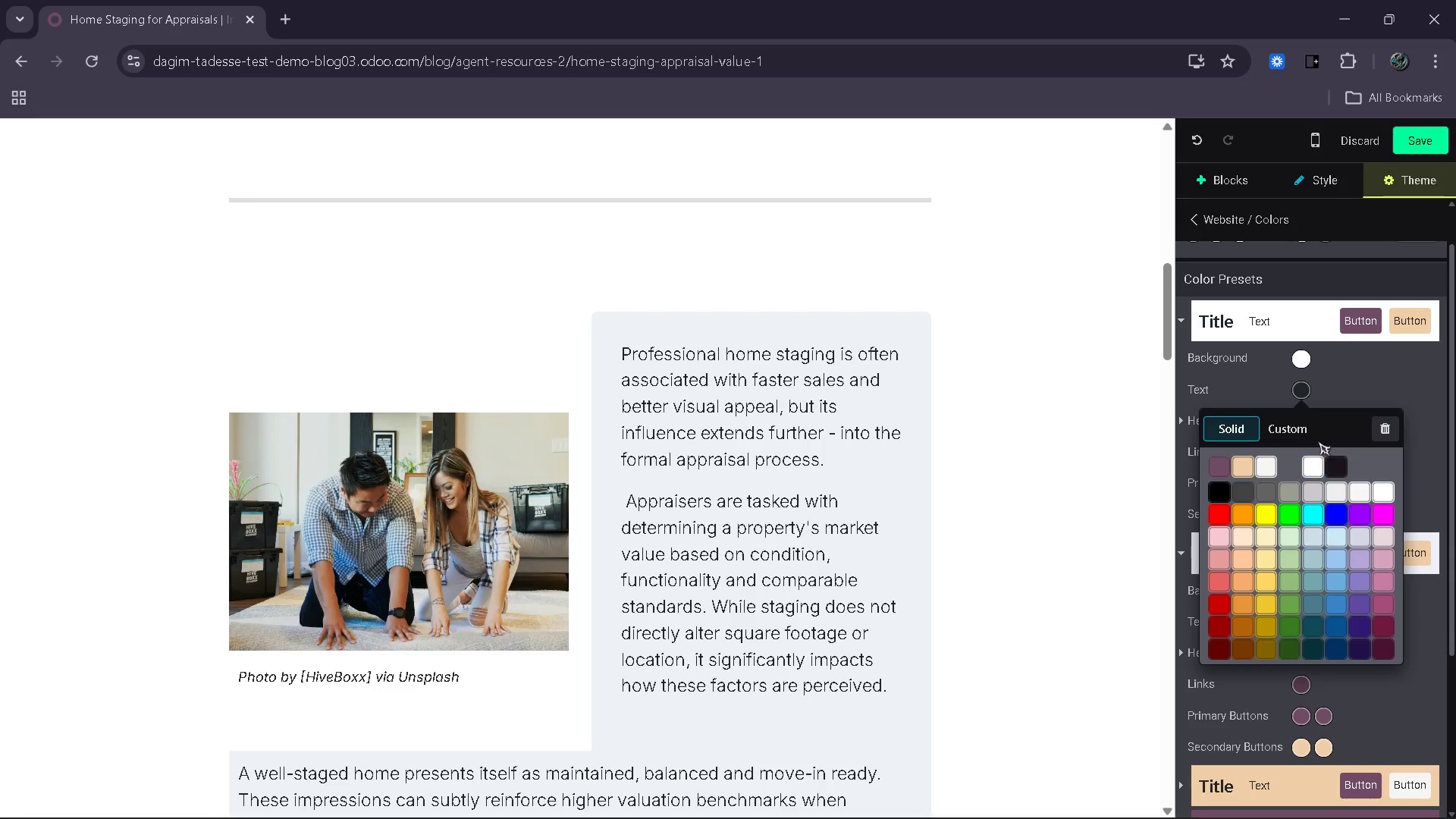 
left_click([1304, 425])
 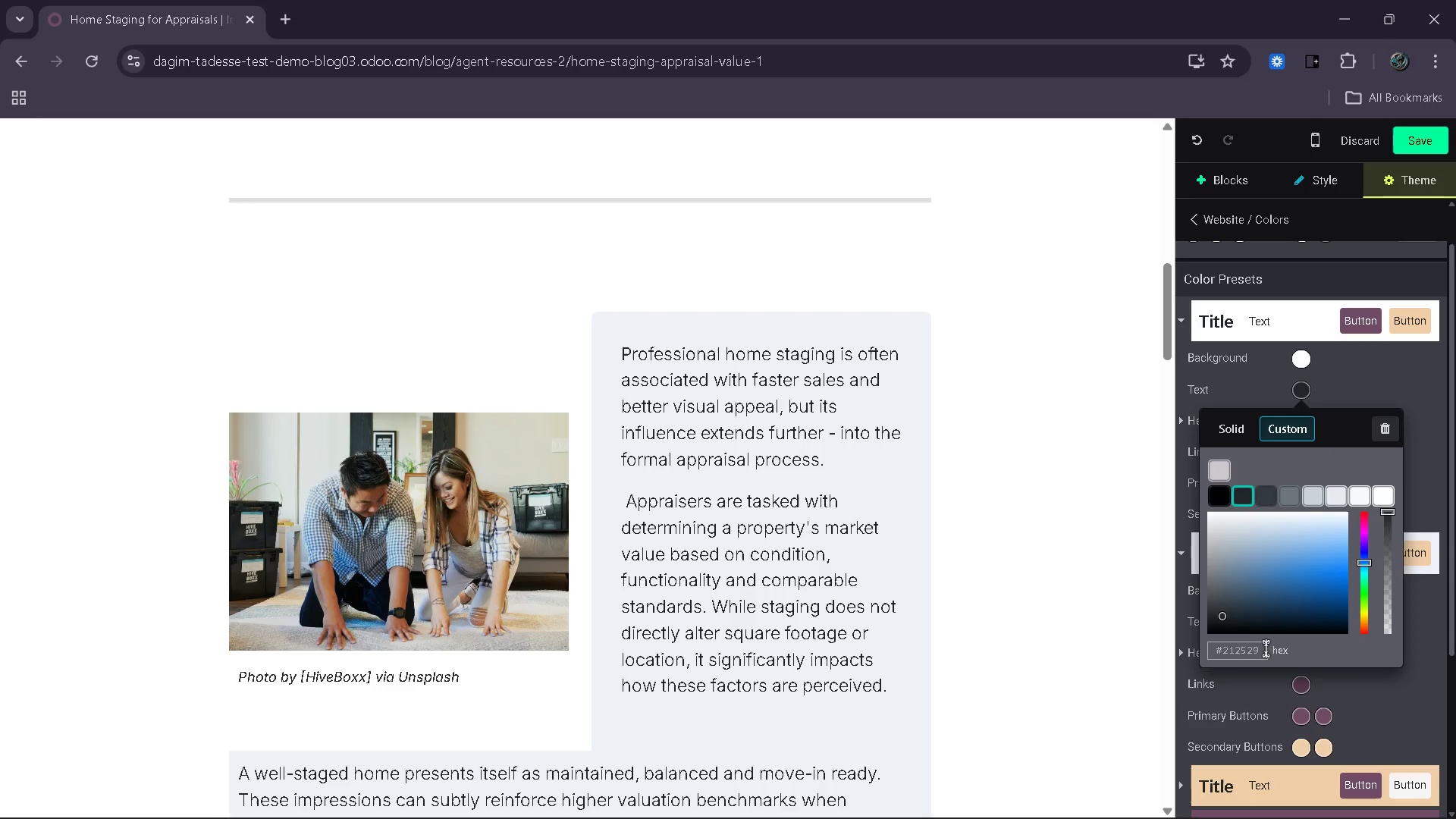 
left_click_drag(start_coordinate=[1263, 648], to_coordinate=[1223, 654])
 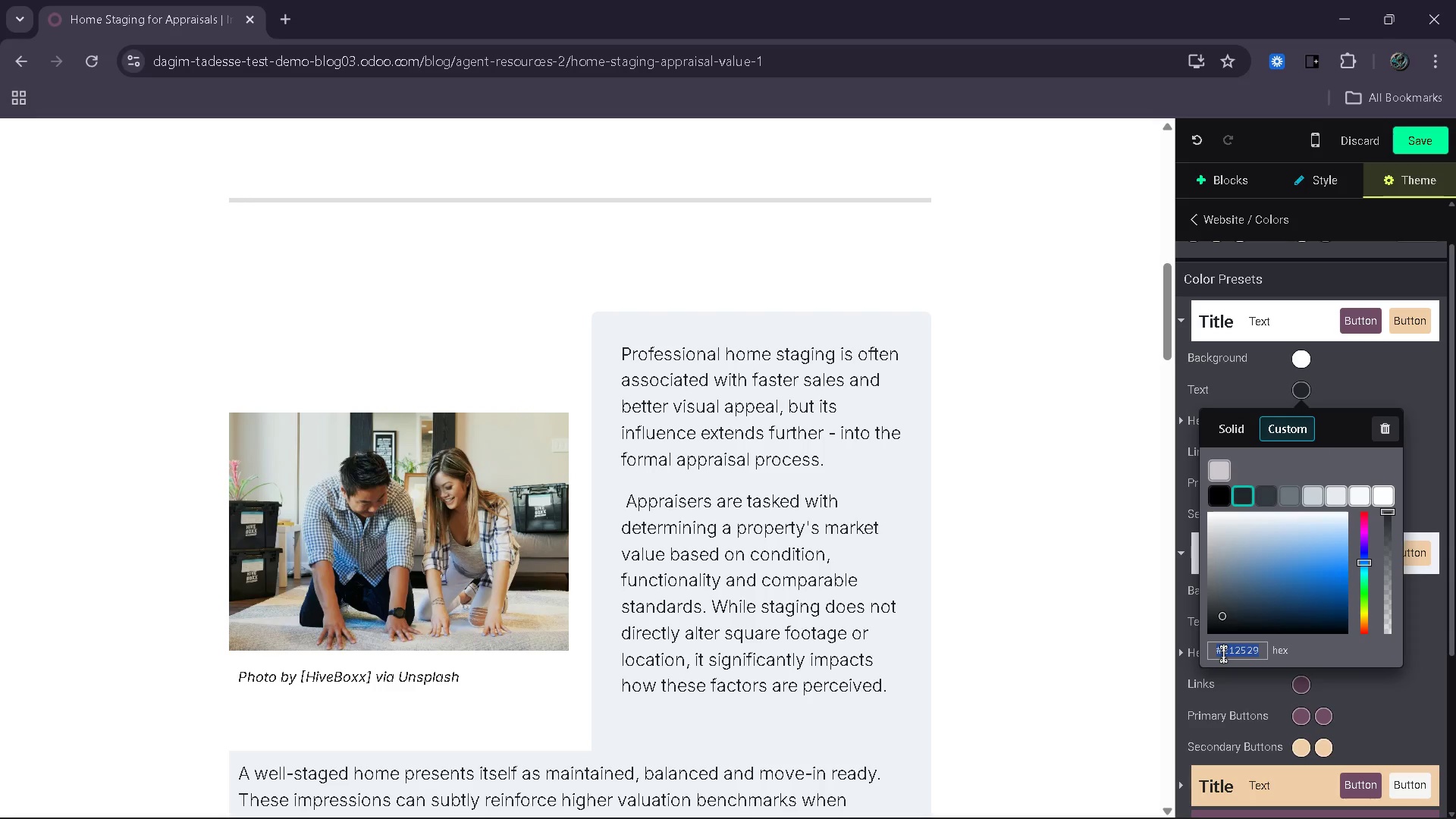 
type(3)
key(Backspace)
type(#374151)
 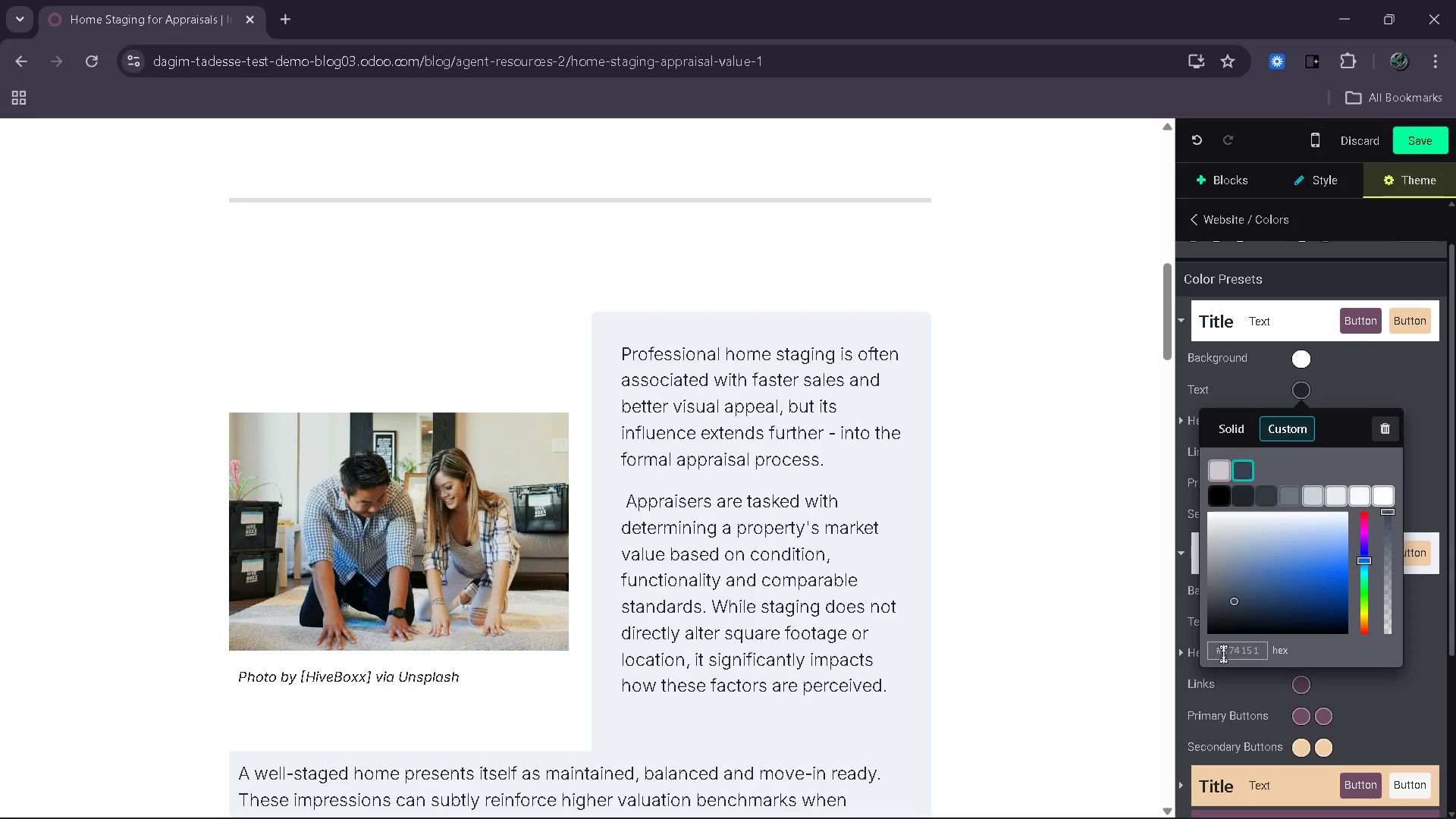 
left_click([1139, 498])
 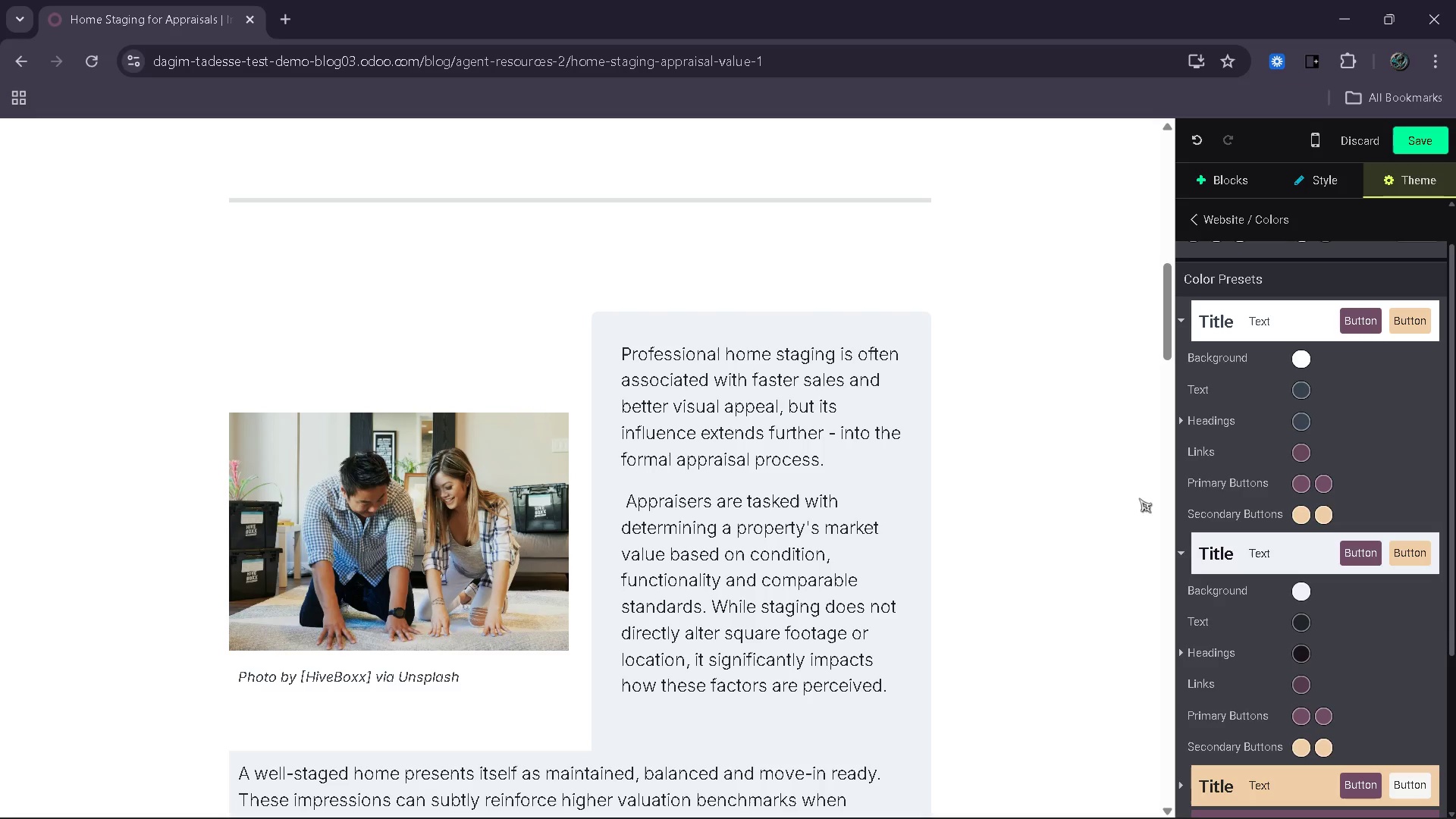 
wait(5.66)
 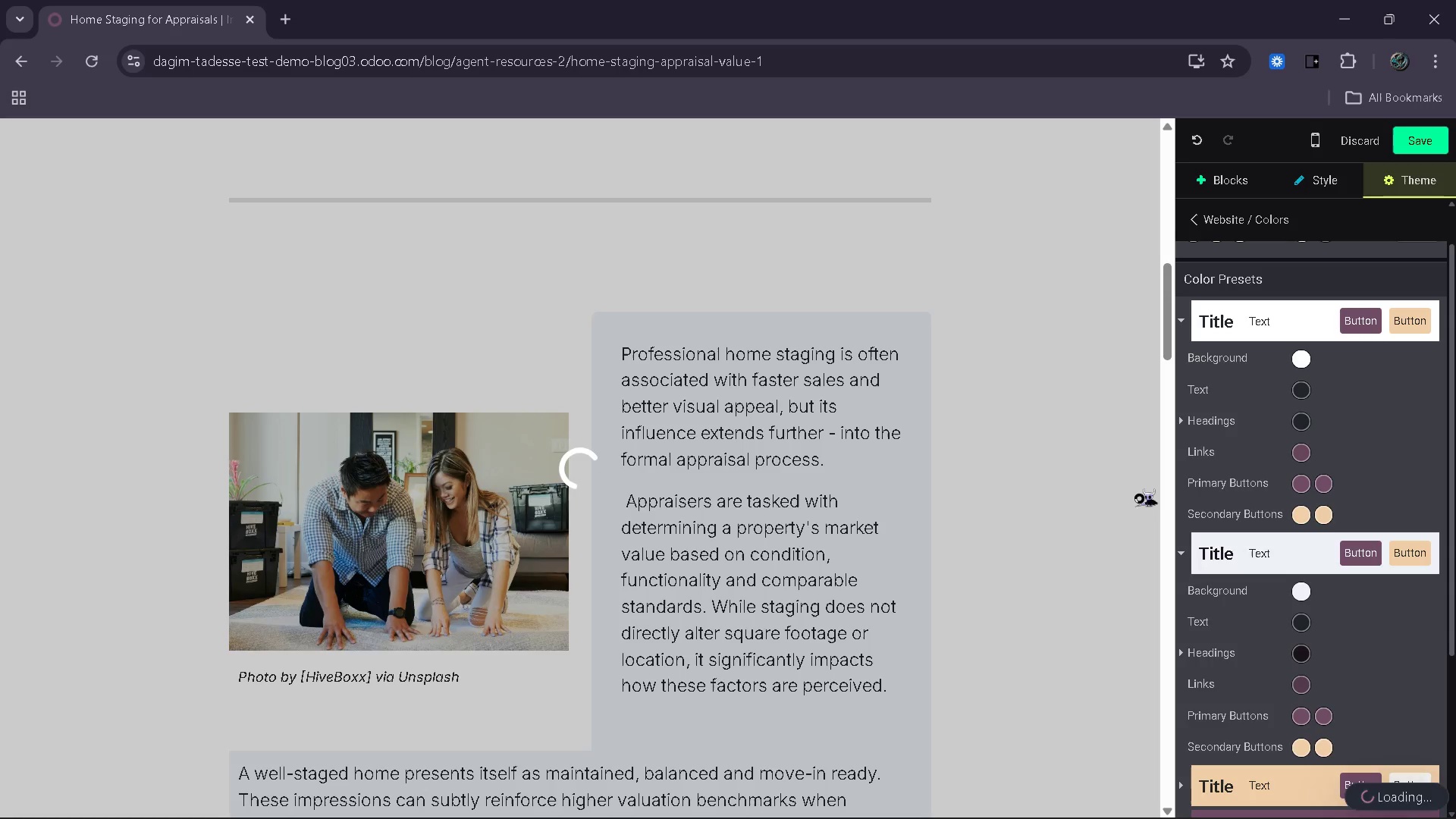 
left_click([1304, 425])
 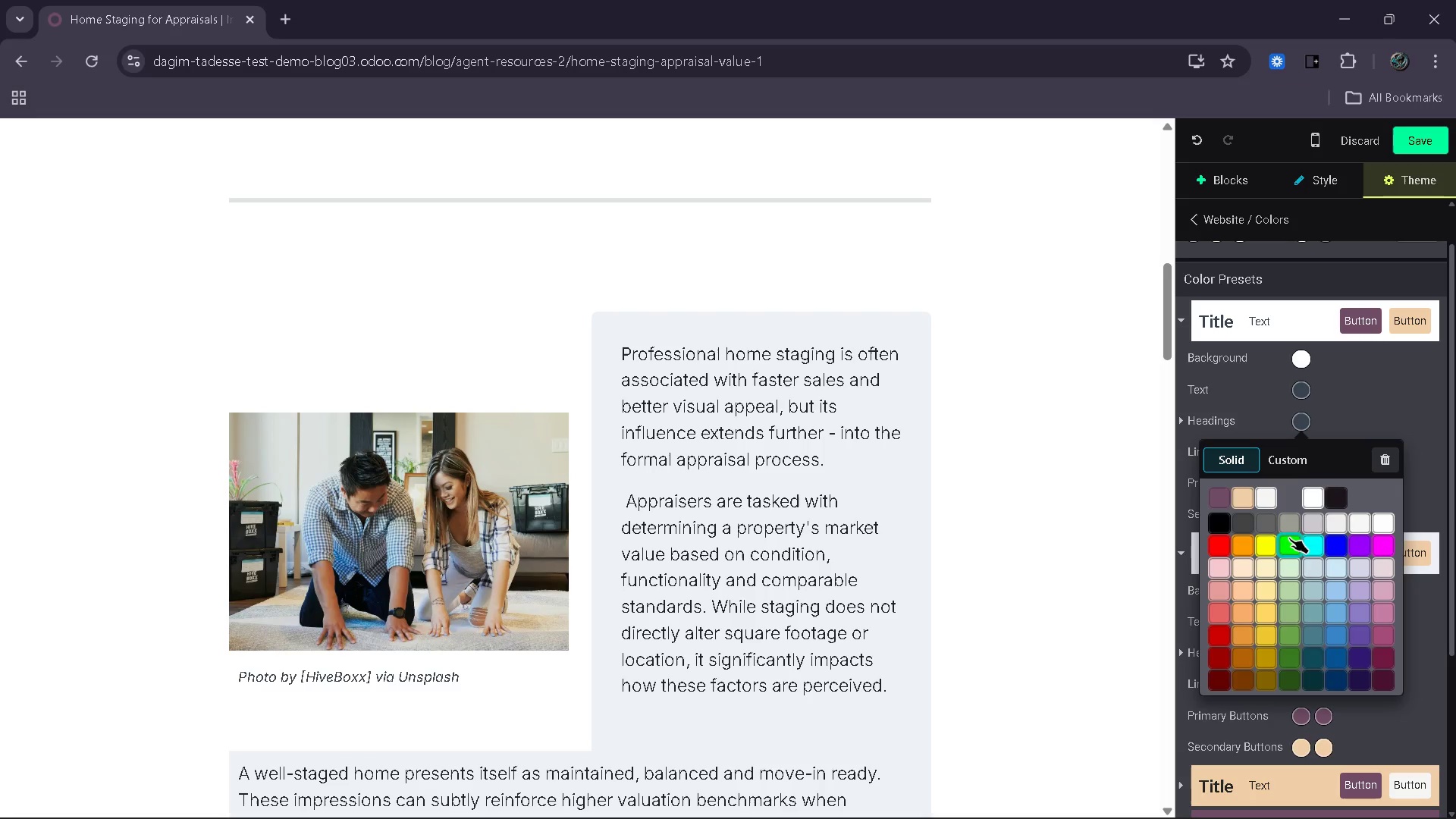 
left_click([1294, 453])
 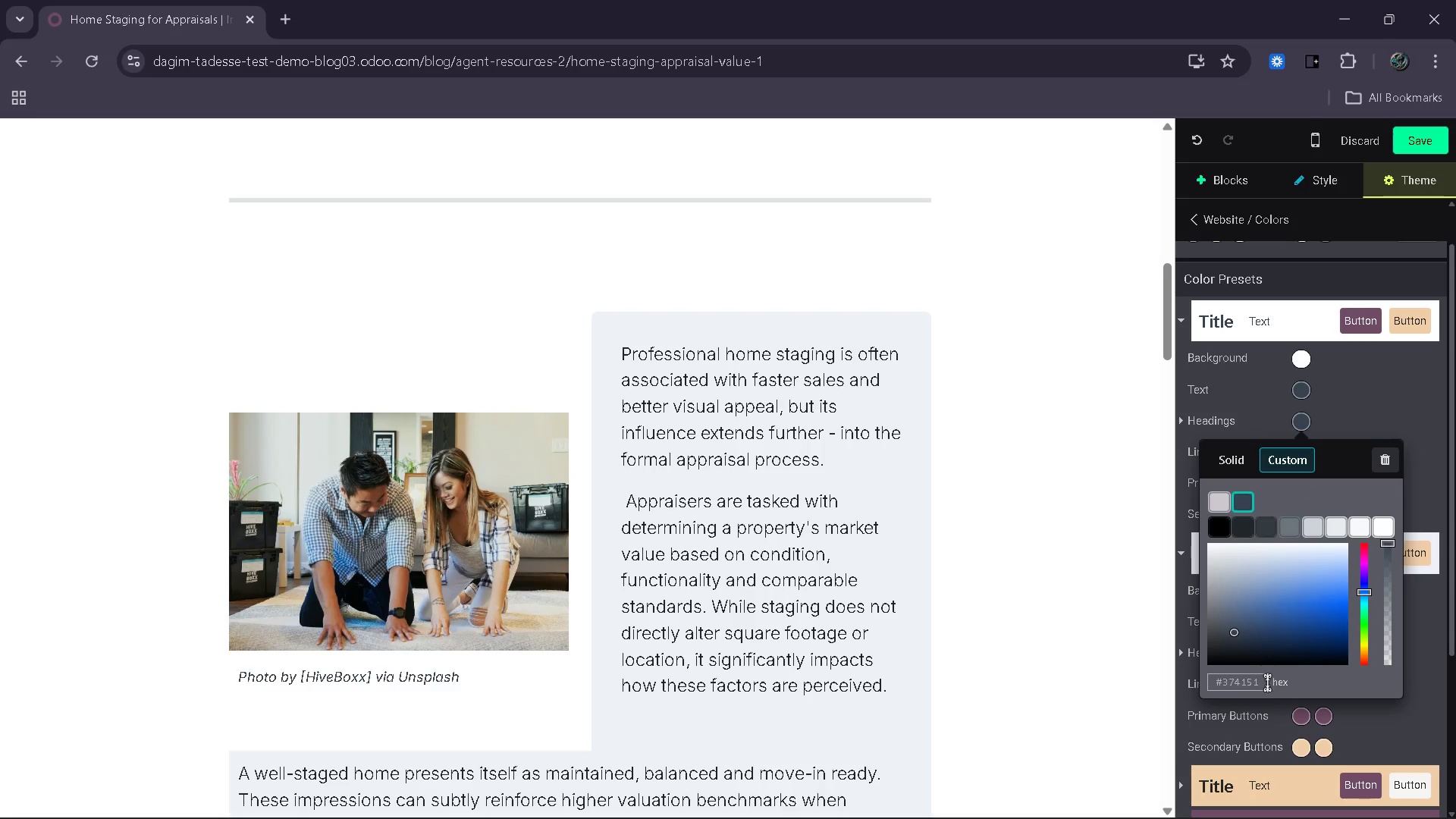 
left_click([1266, 687])
 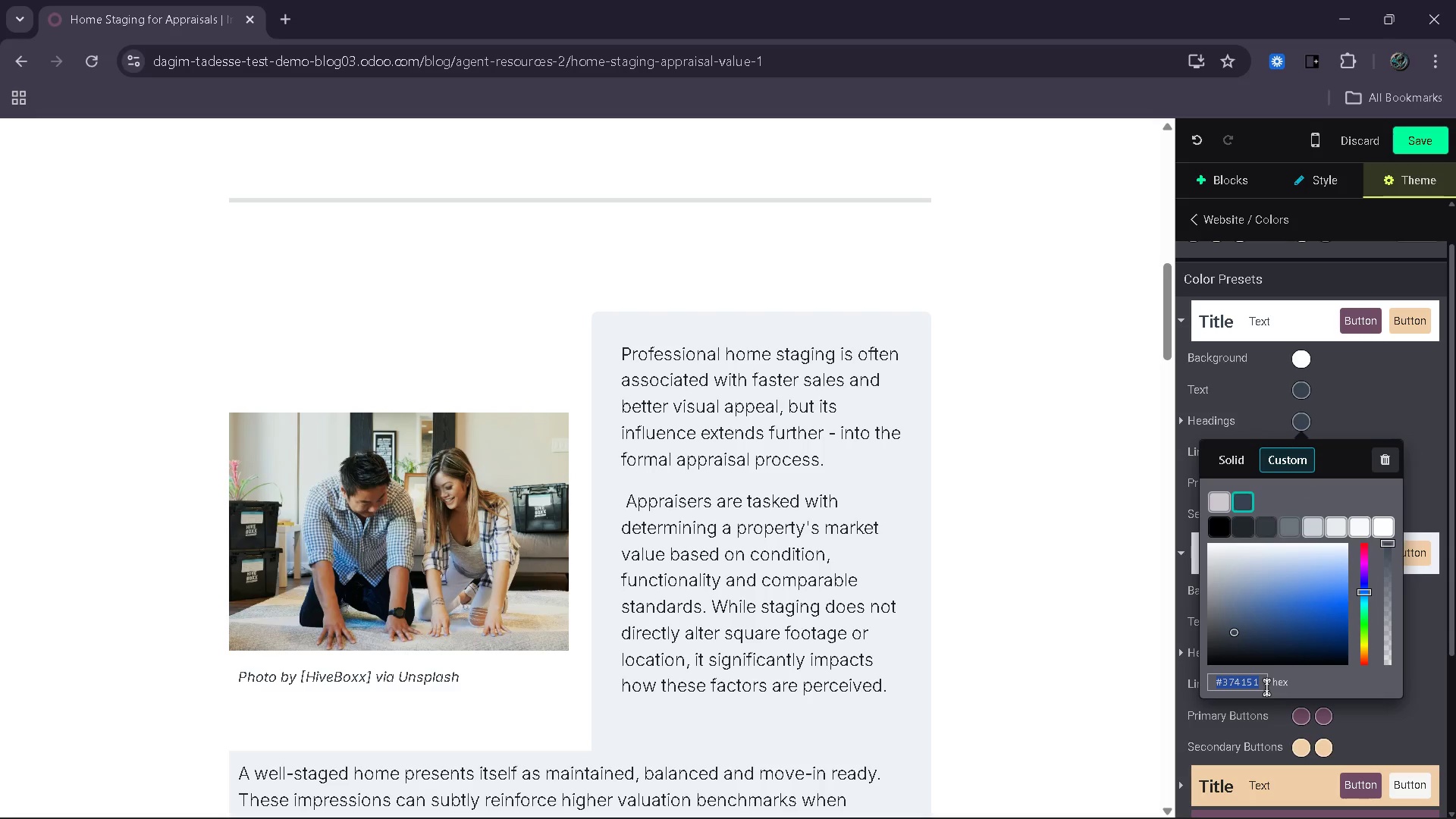 
type(#111827)
 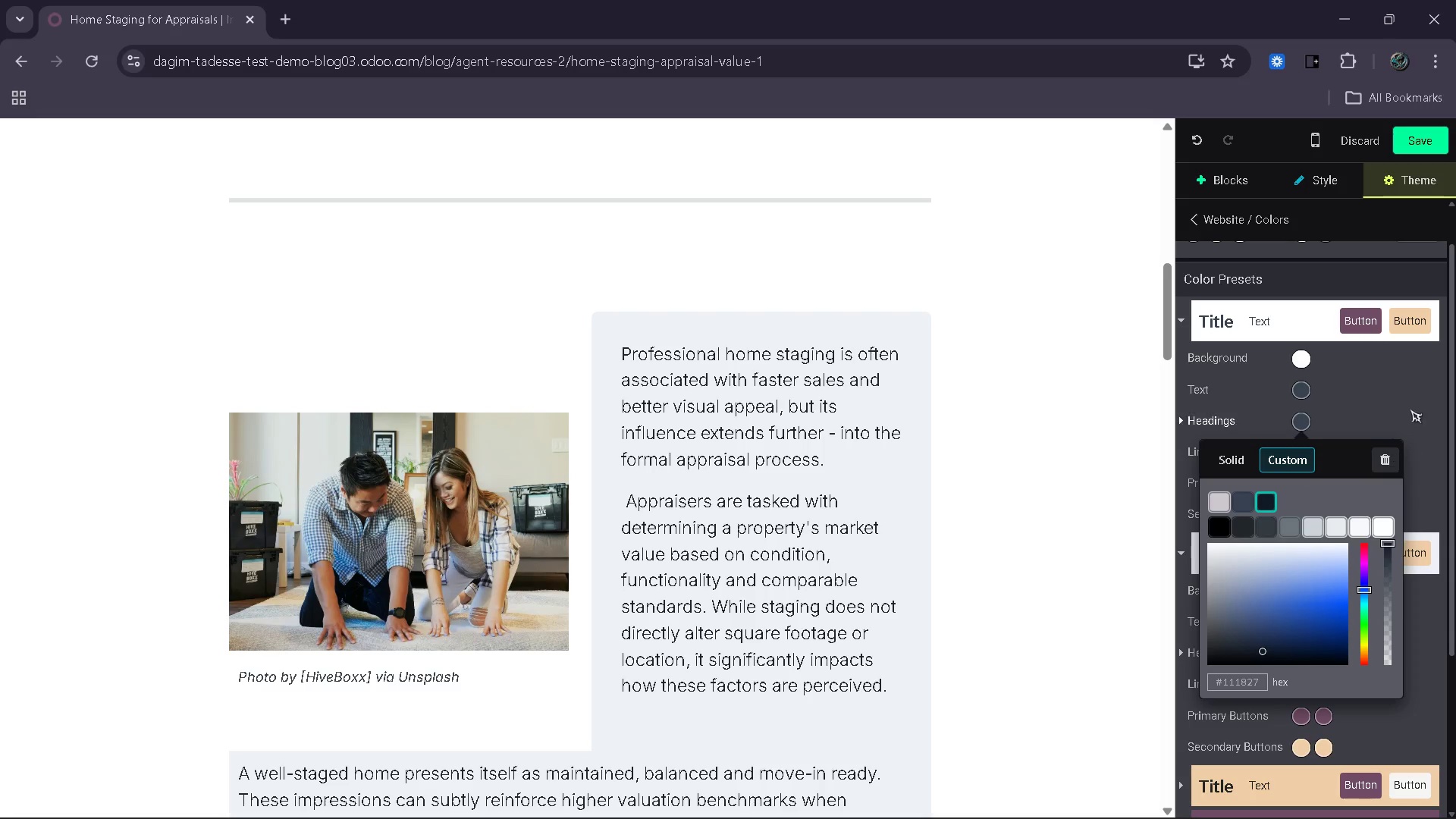 
left_click([1425, 378])
 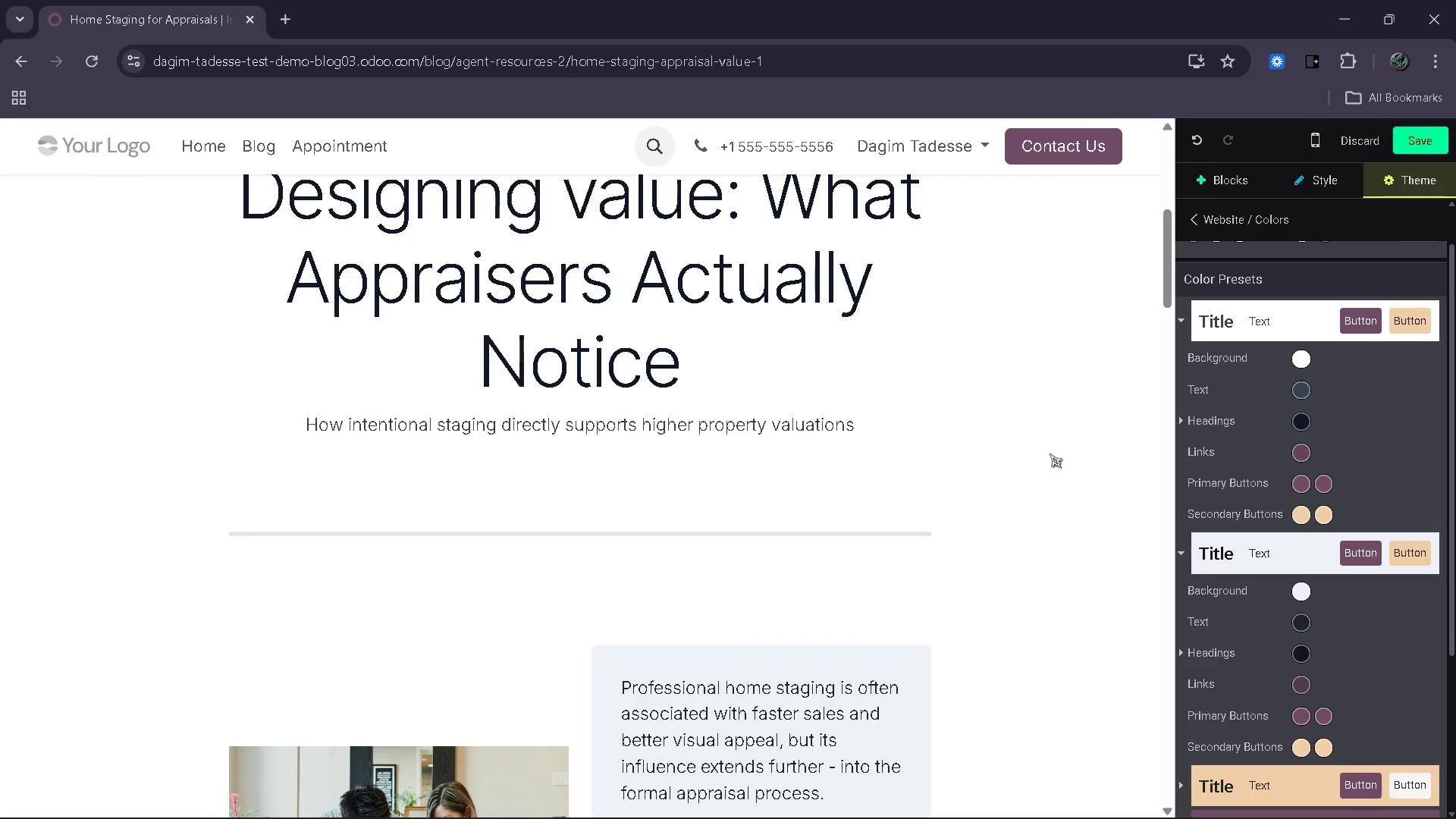 
wait(7.11)
 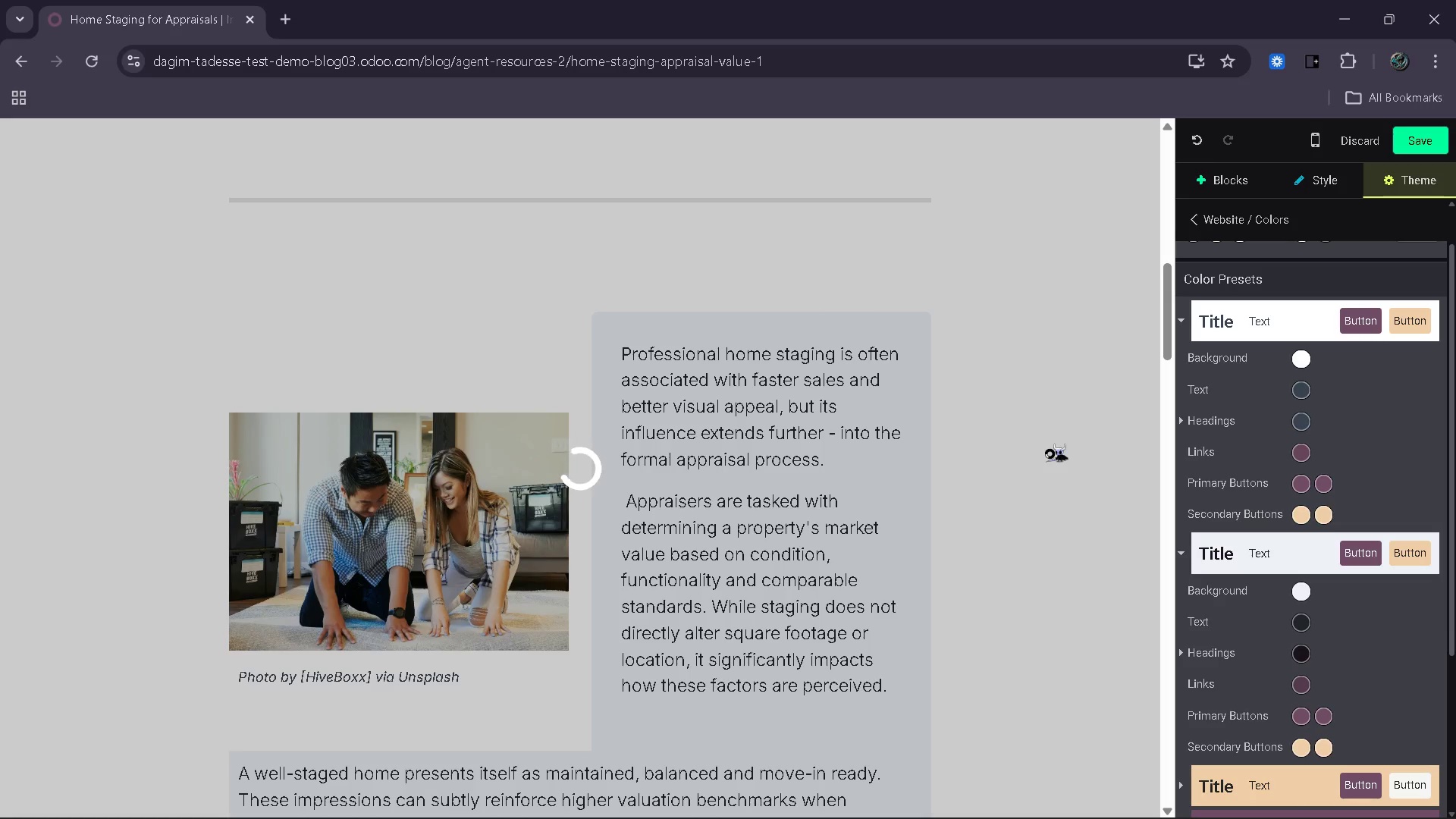 
mouse_move([1283, 488])
 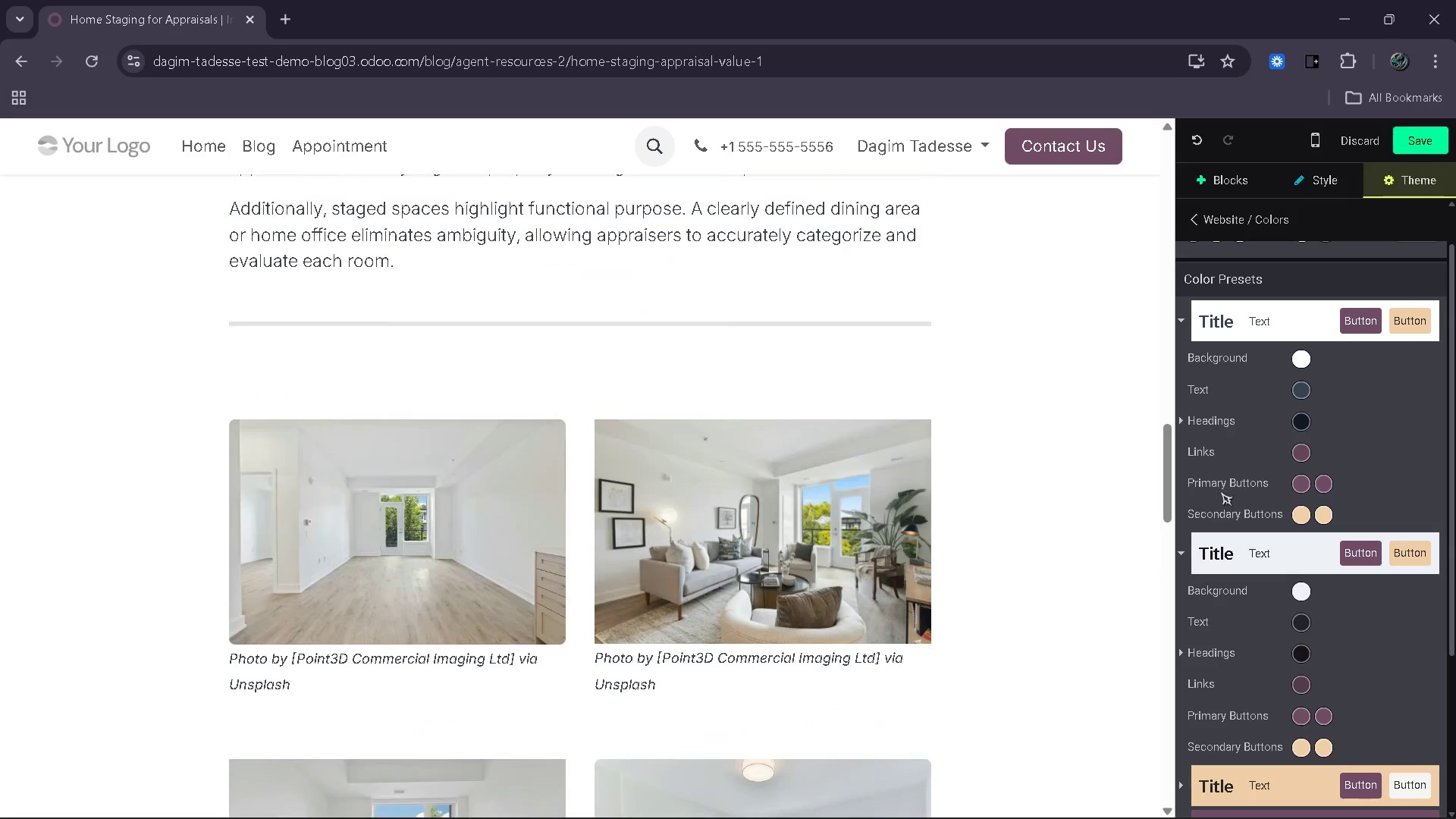 
wait(5.03)
 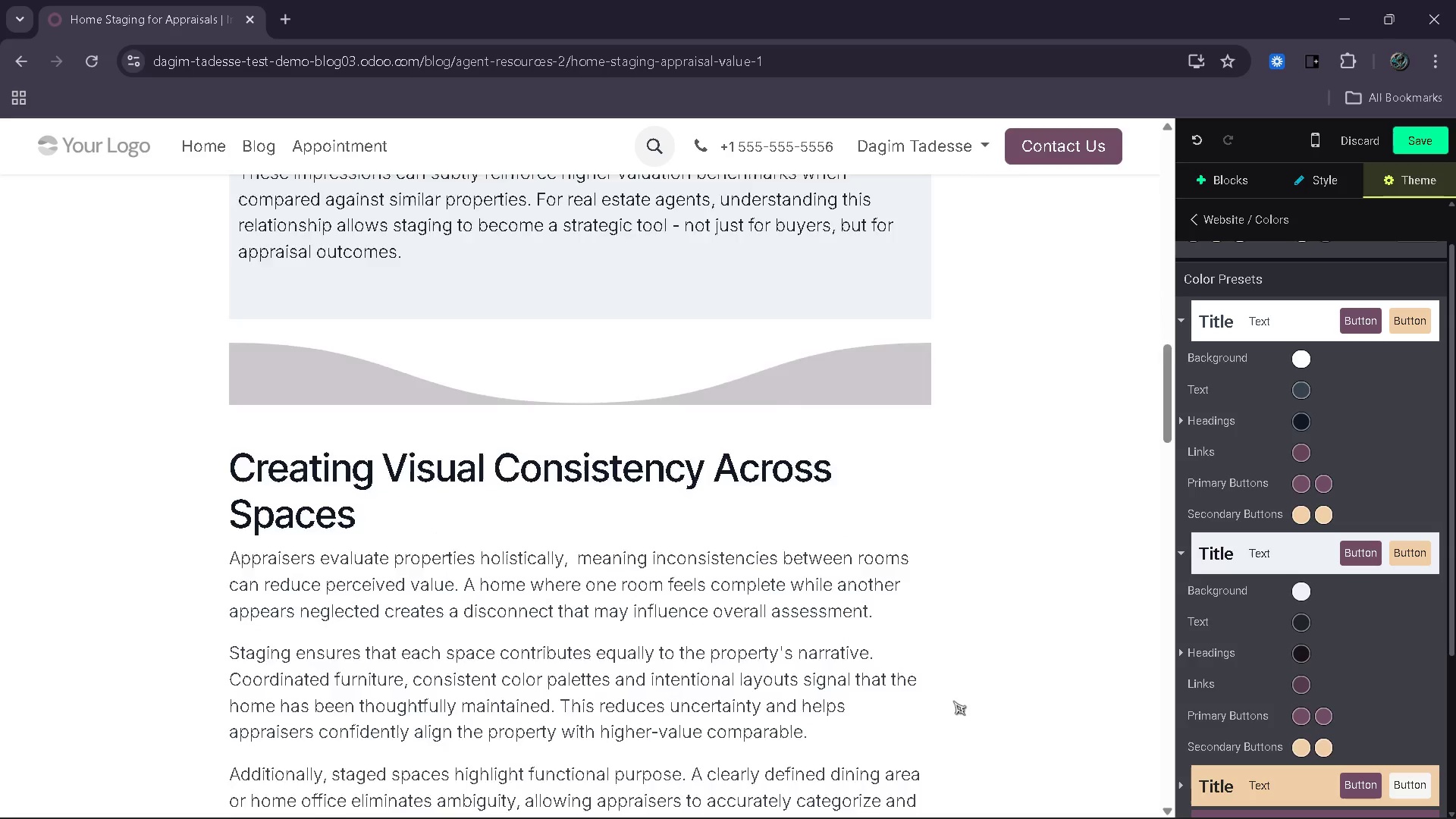 
left_click([1302, 481])
 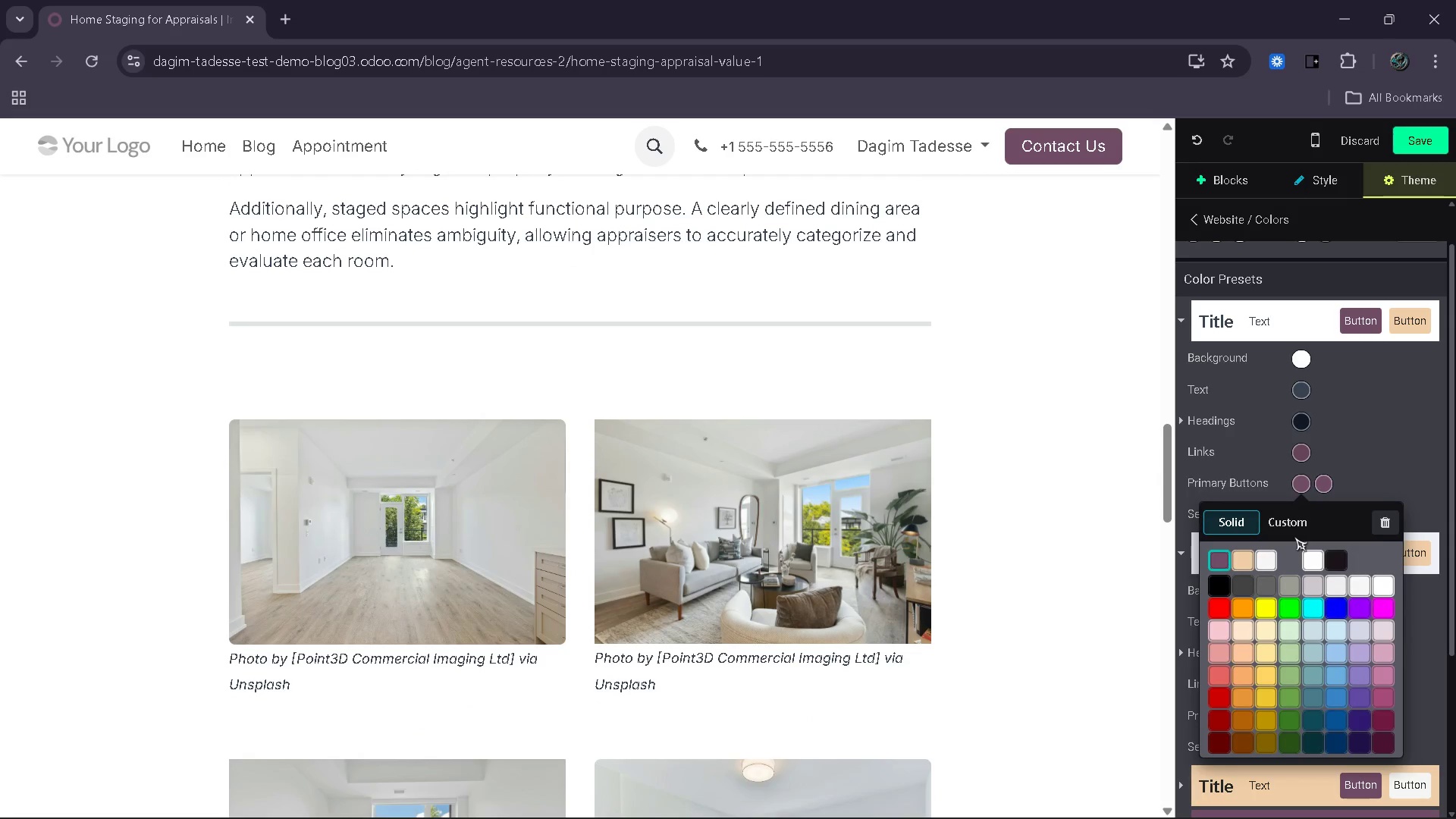 
left_click([1298, 525])
 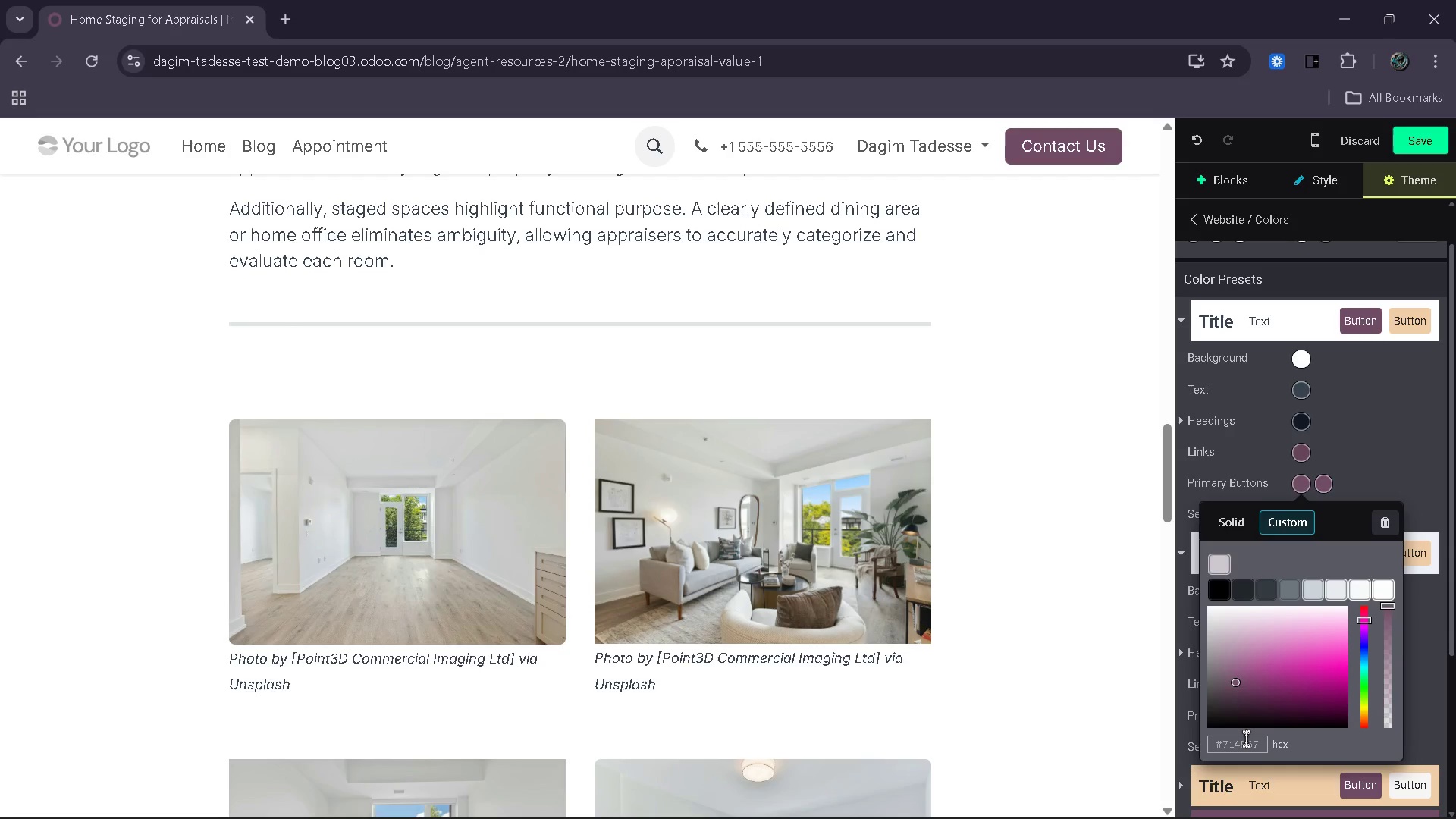 
left_click([1246, 739])
 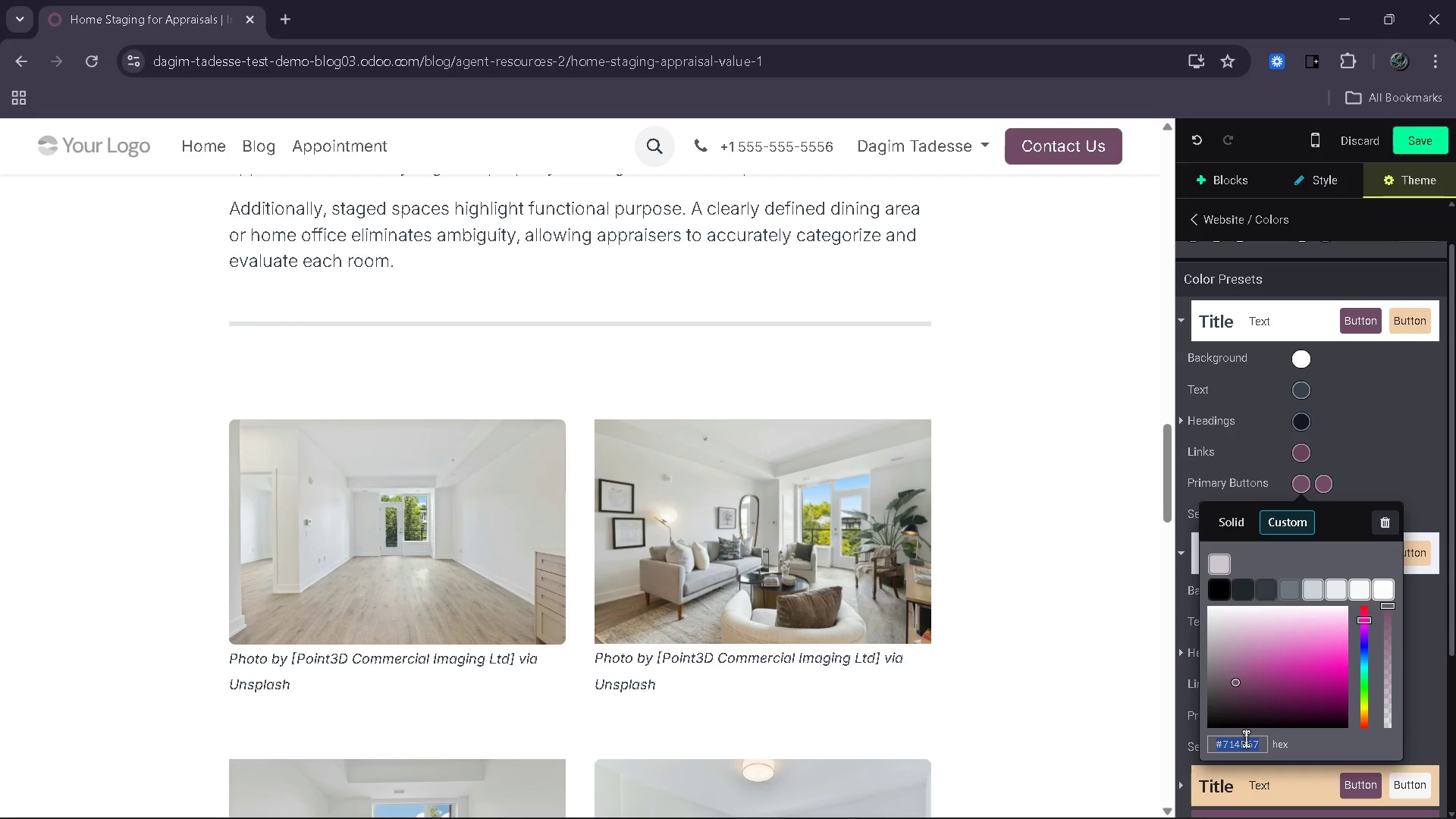 
type(#c19a6b)
 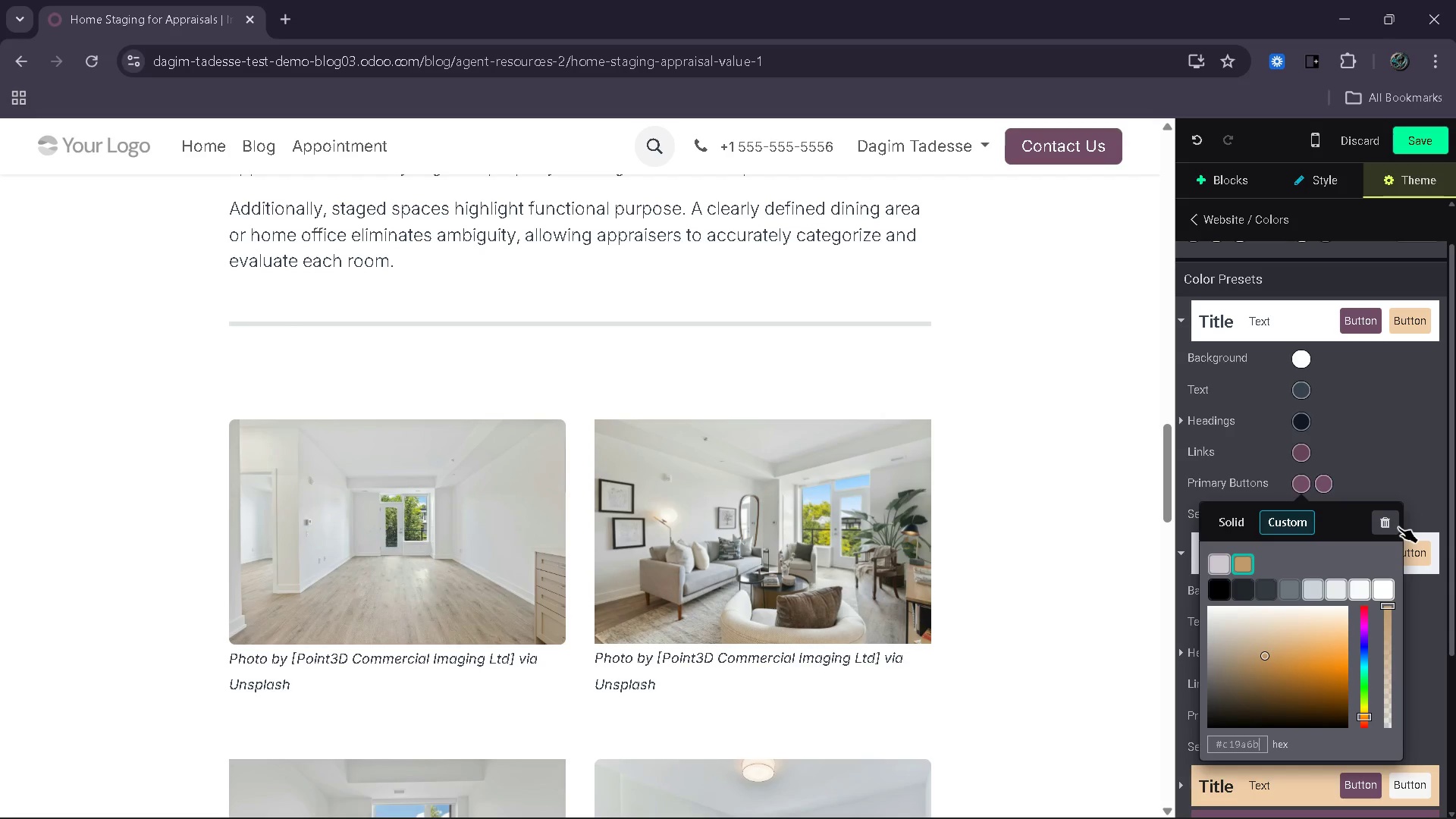 
left_click([1404, 490])
 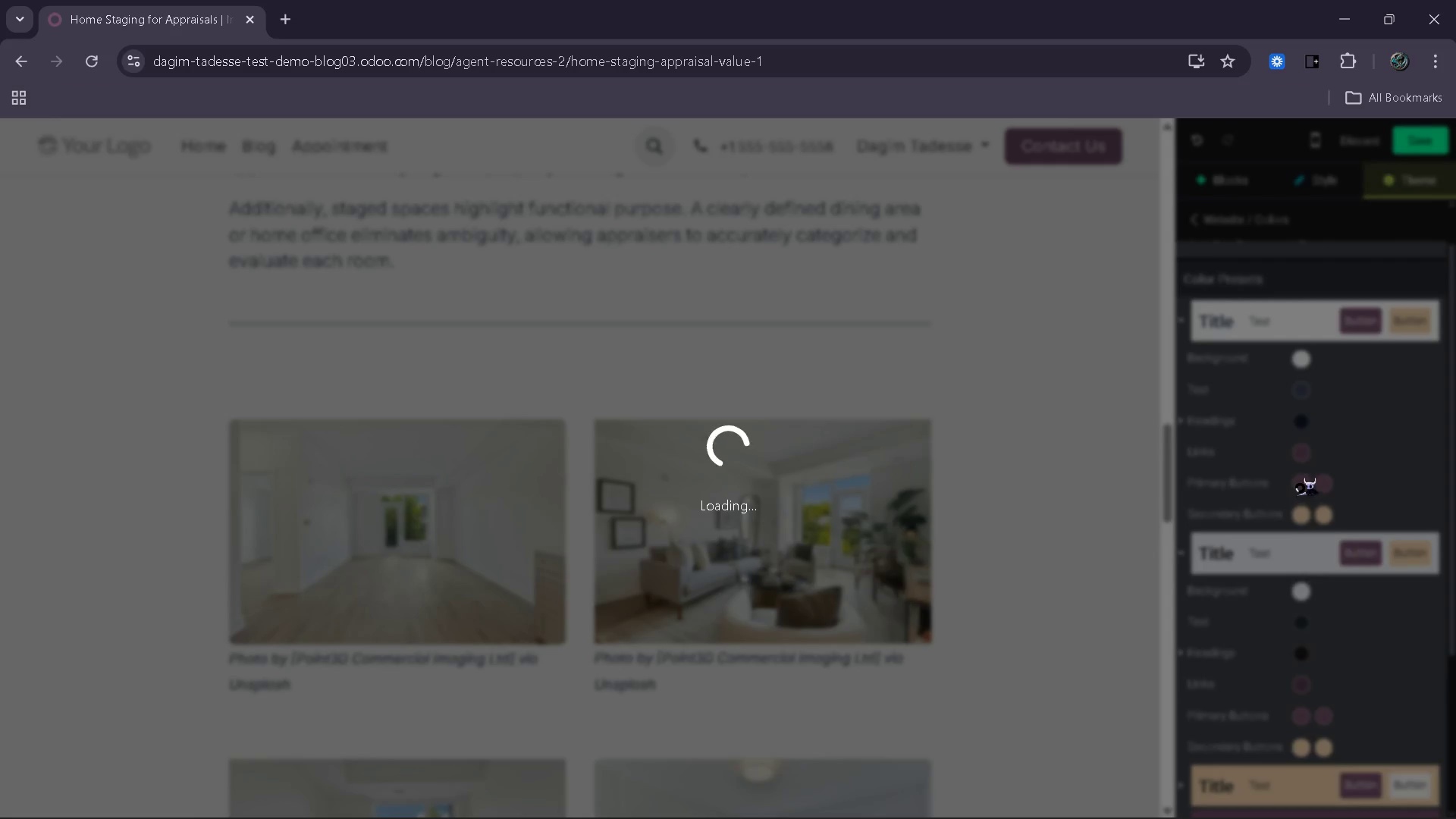 
left_click([1300, 482])
 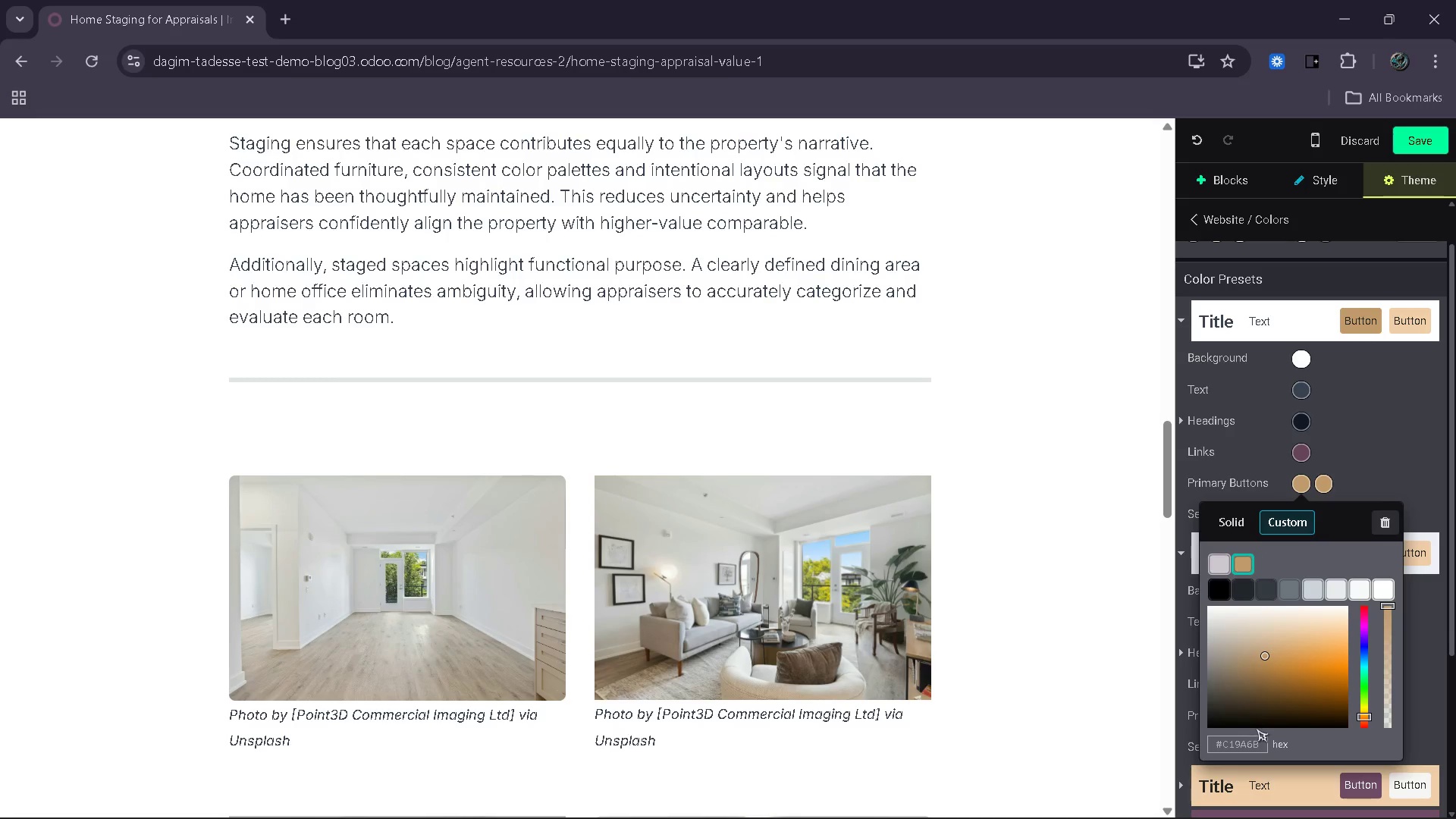 
left_click_drag(start_coordinate=[1260, 743], to_coordinate=[1189, 747])
 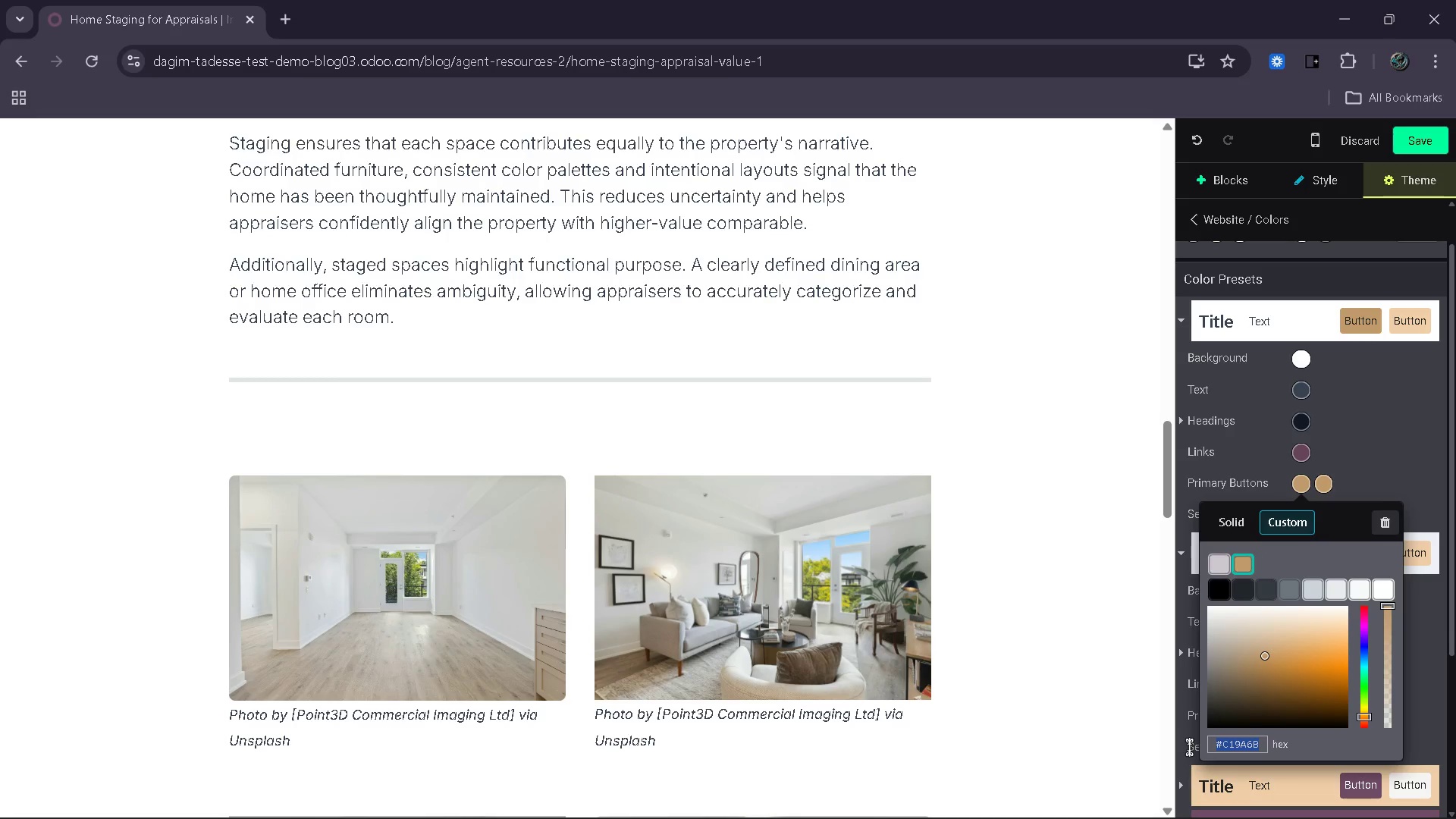 
key(Control+ControlLeft)
 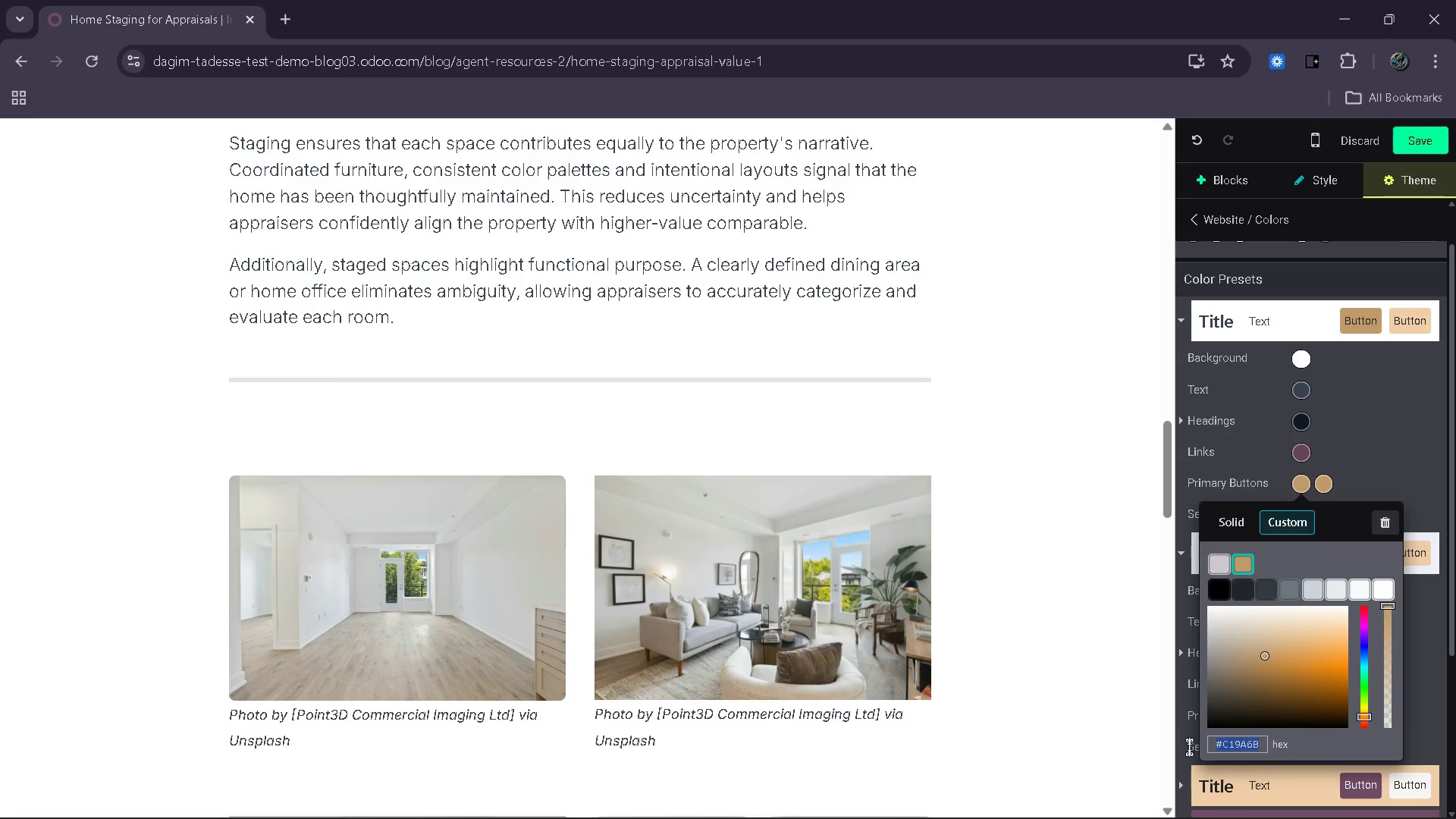 
key(Control+C)
 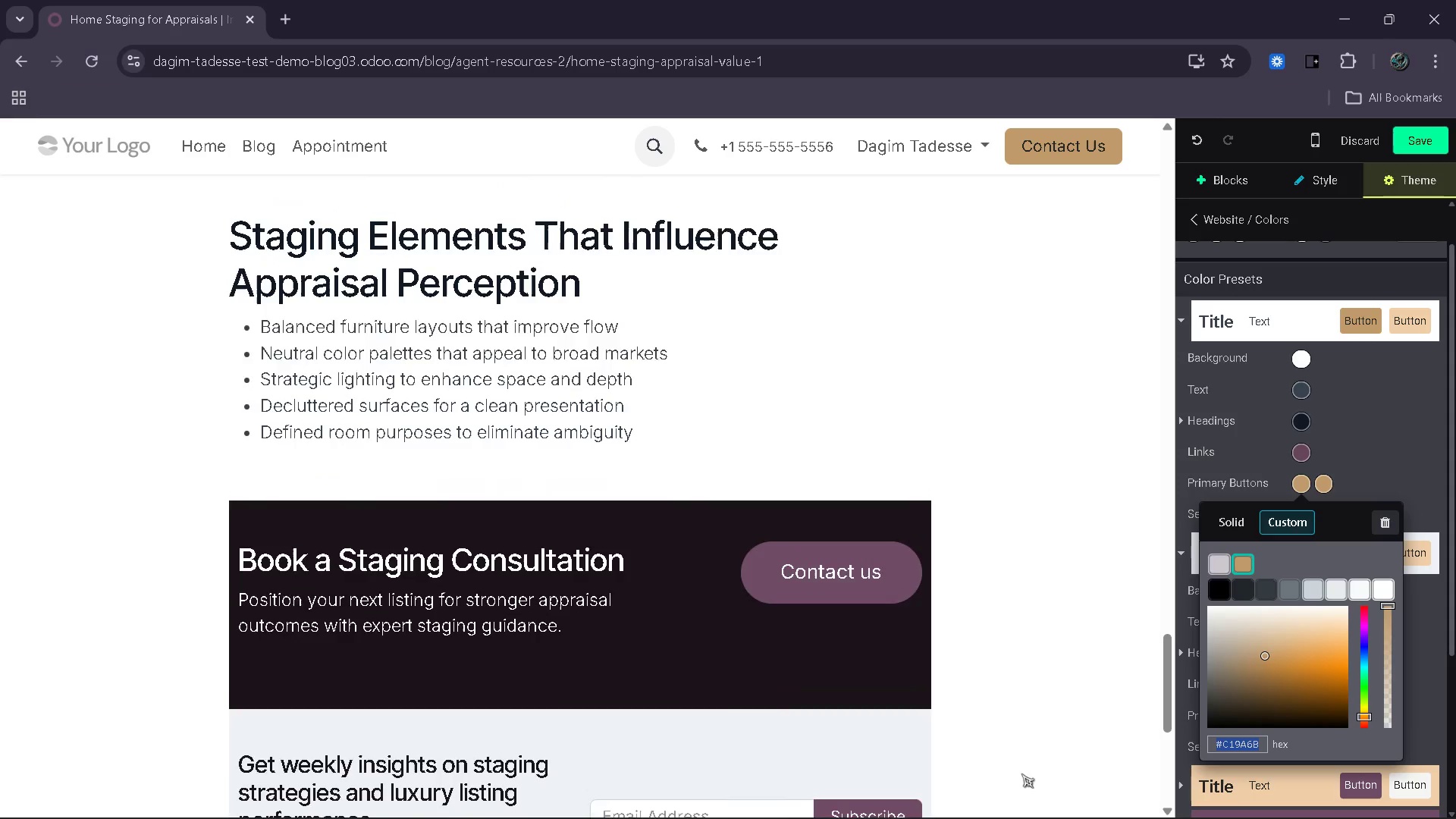 
left_click([882, 698])
 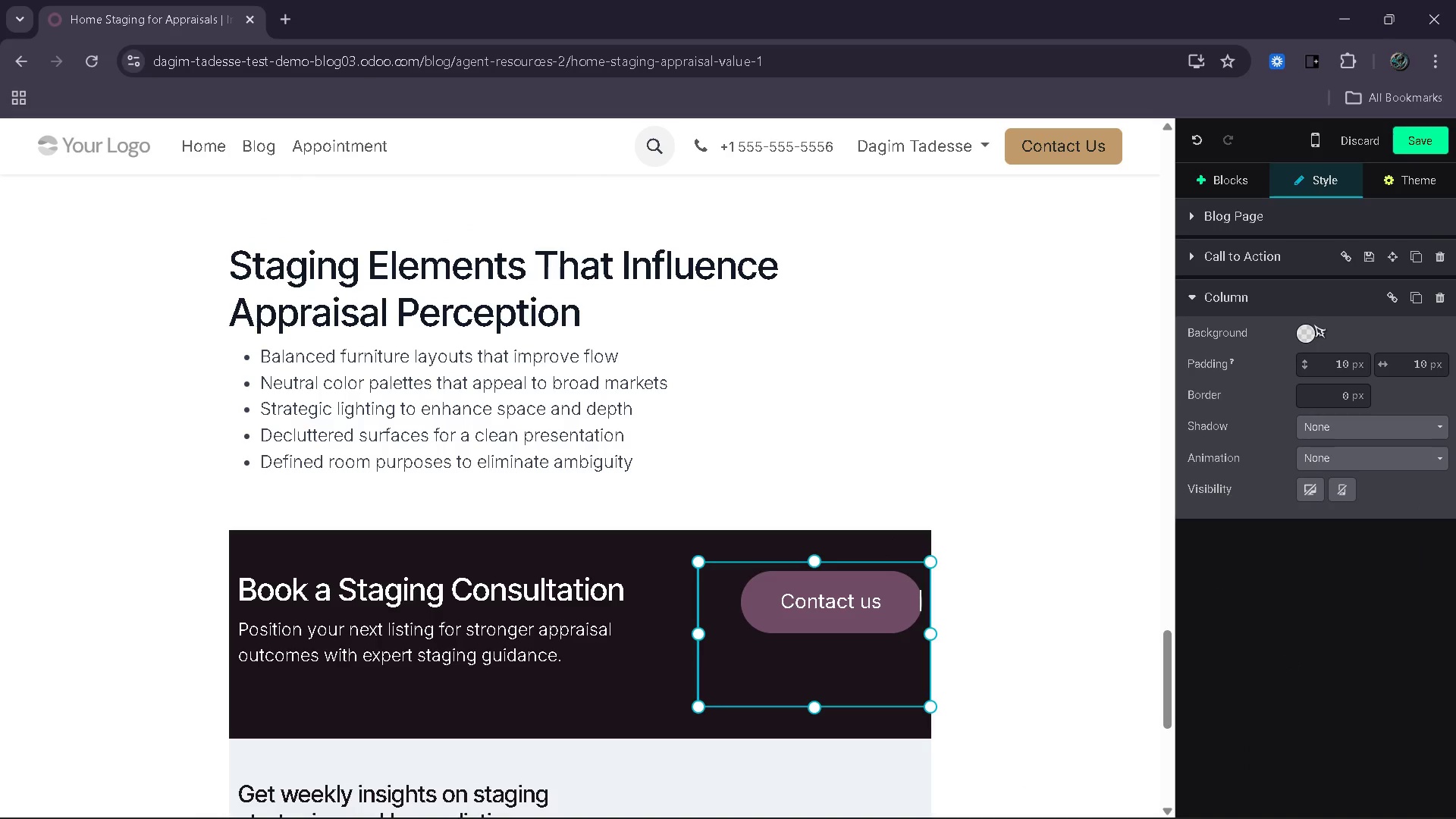 
left_click([1308, 329])
 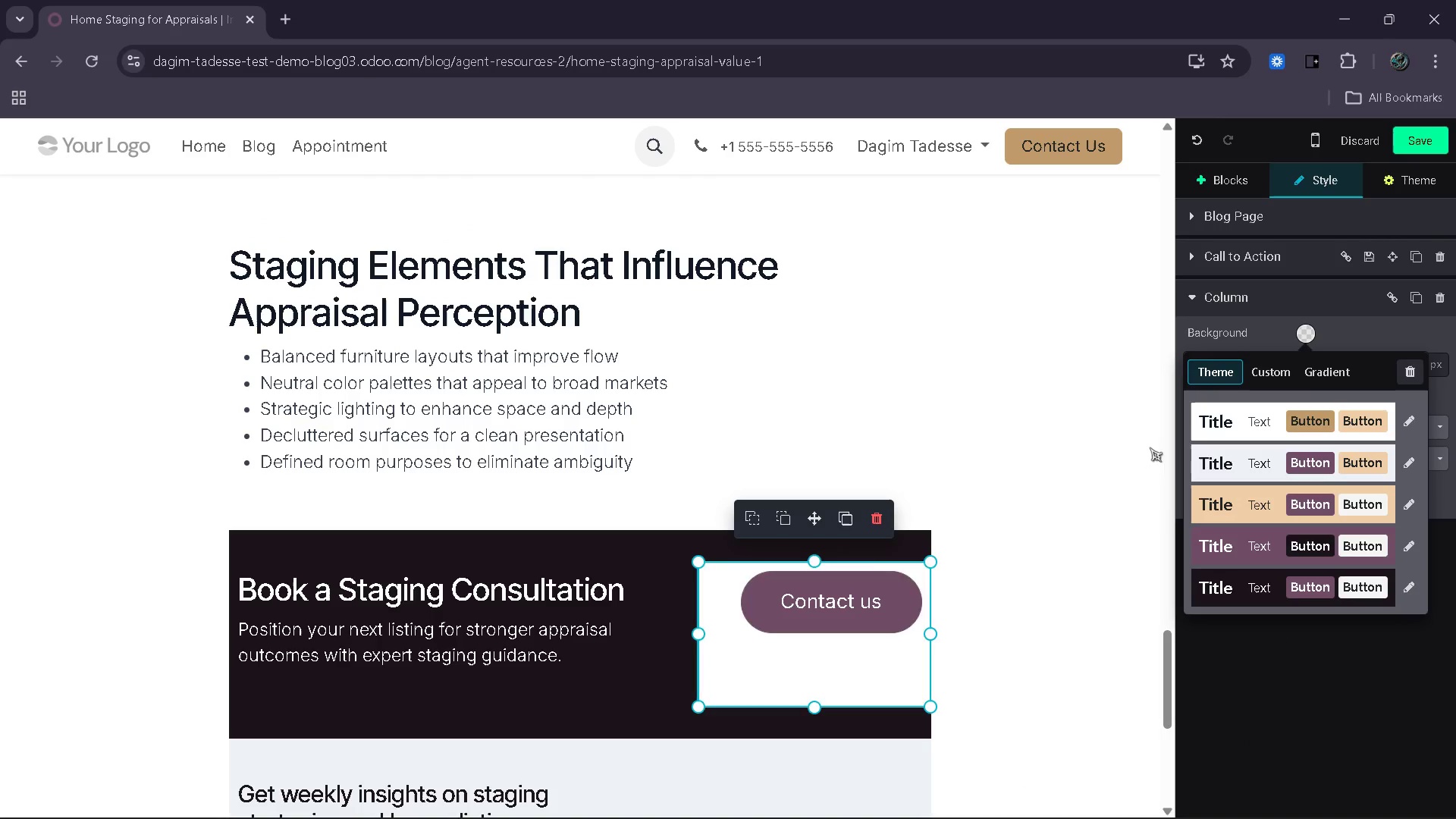 
left_click([1030, 477])
 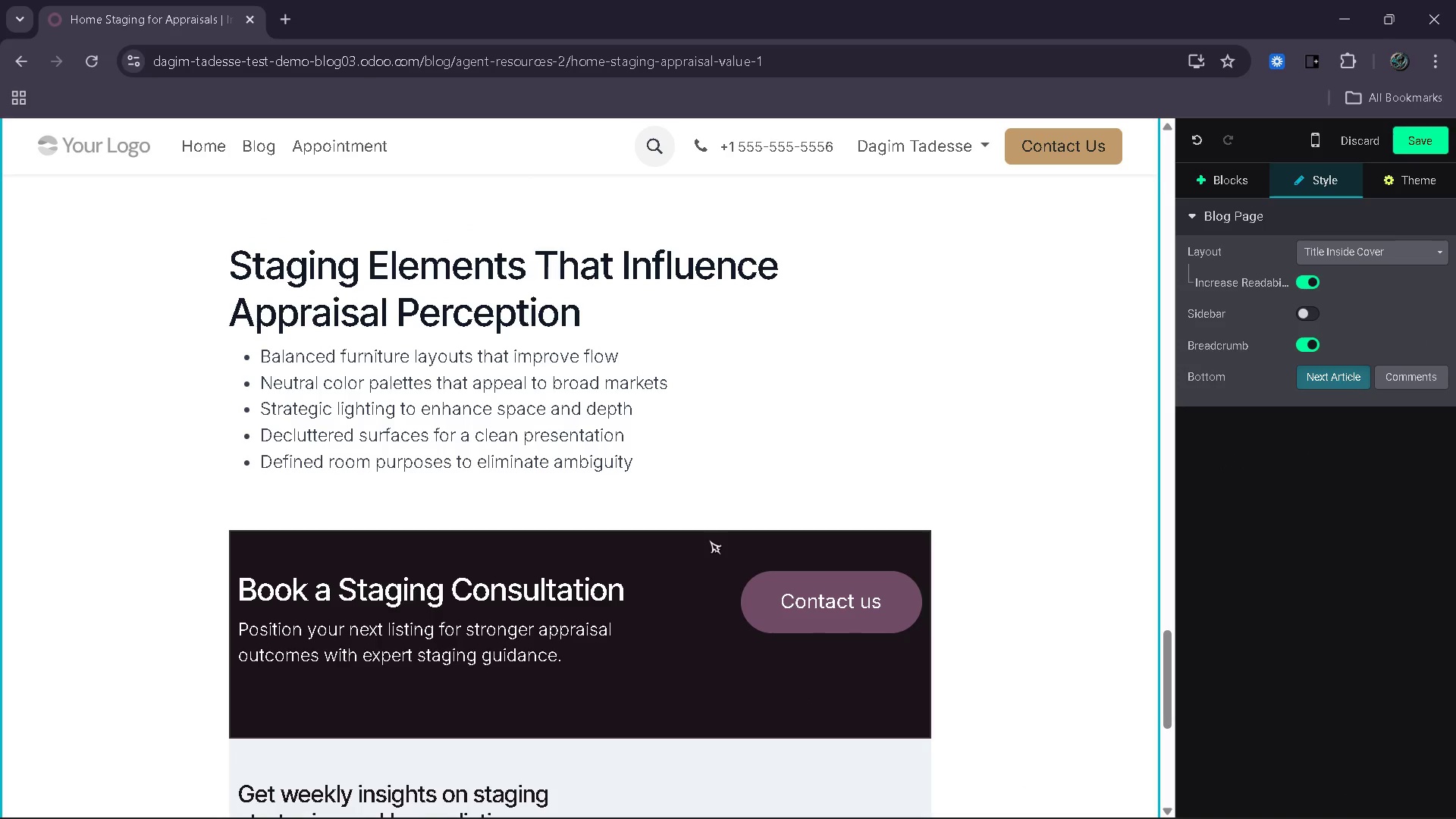 
left_click([709, 540])
 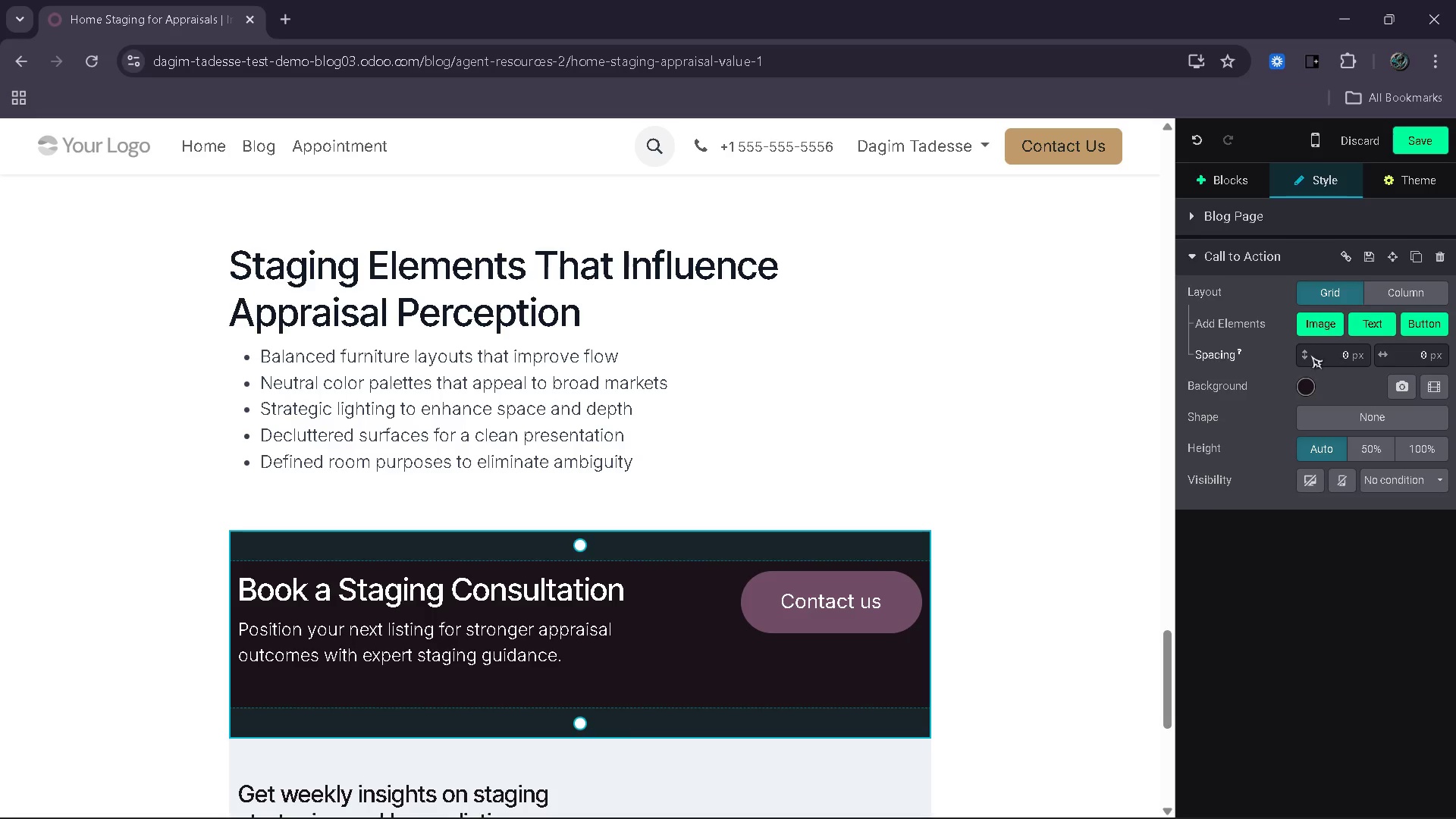 
left_click([1309, 382])
 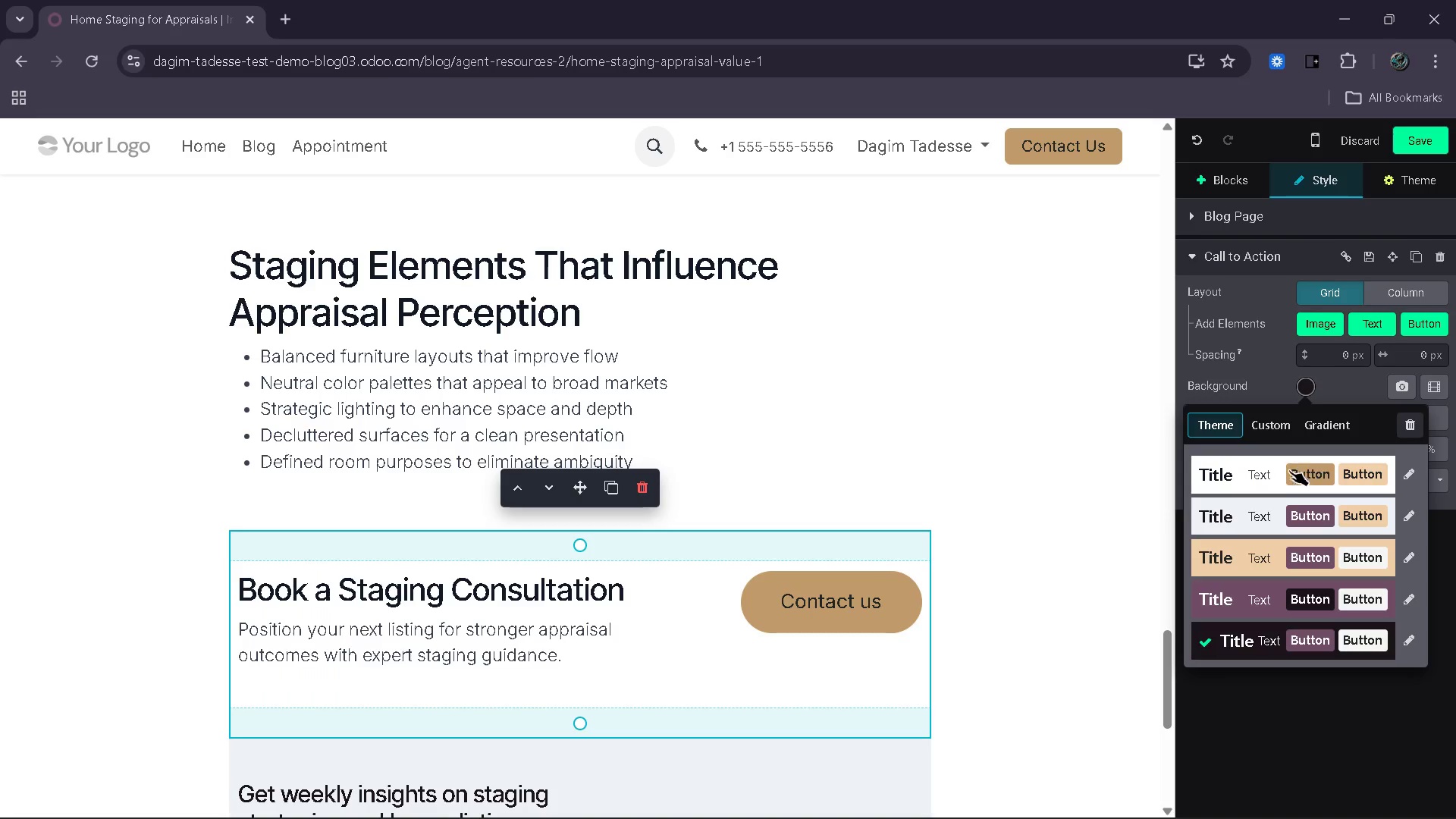 
mouse_move([1269, 502])
 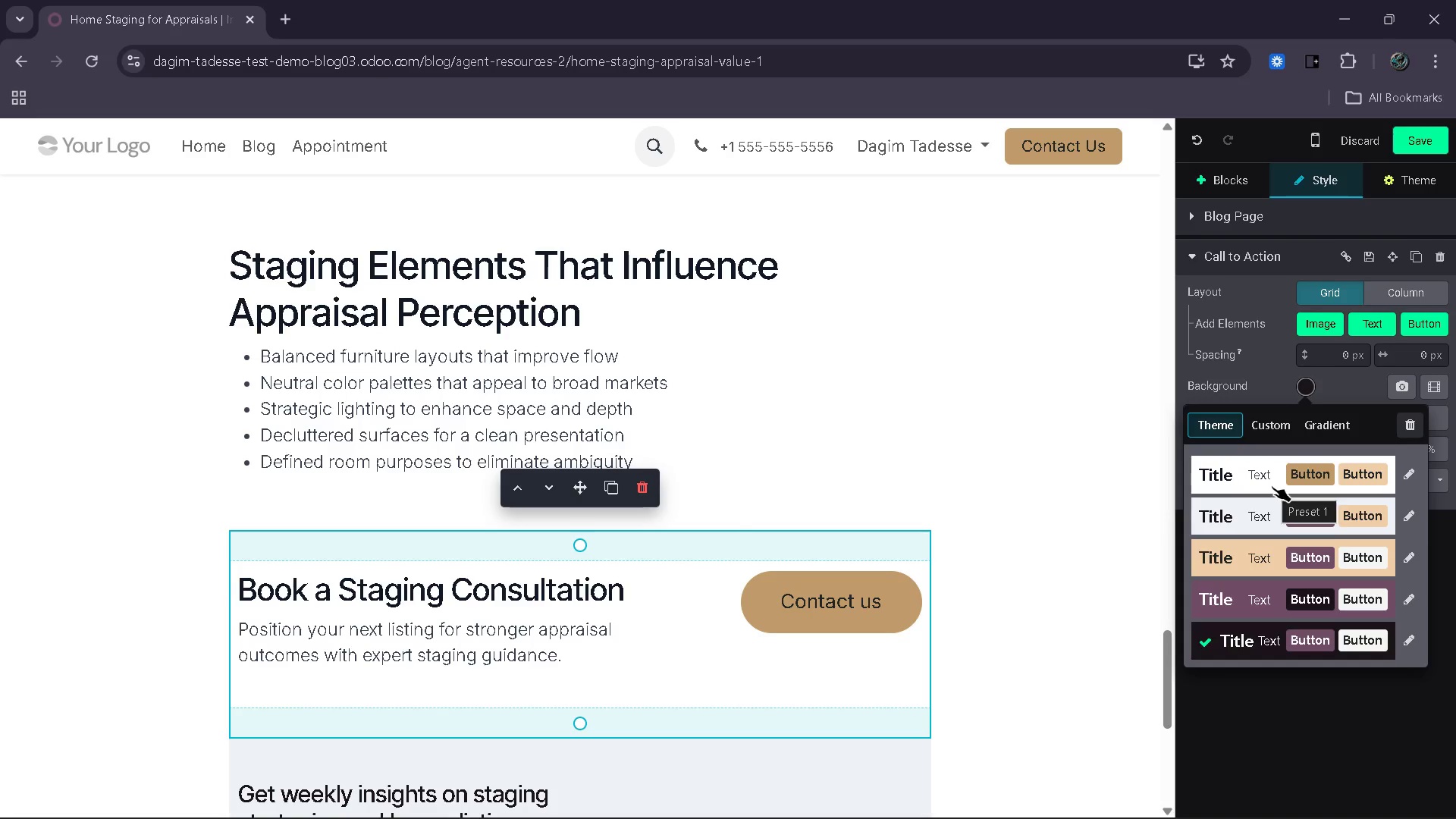 
left_click([1272, 486])
 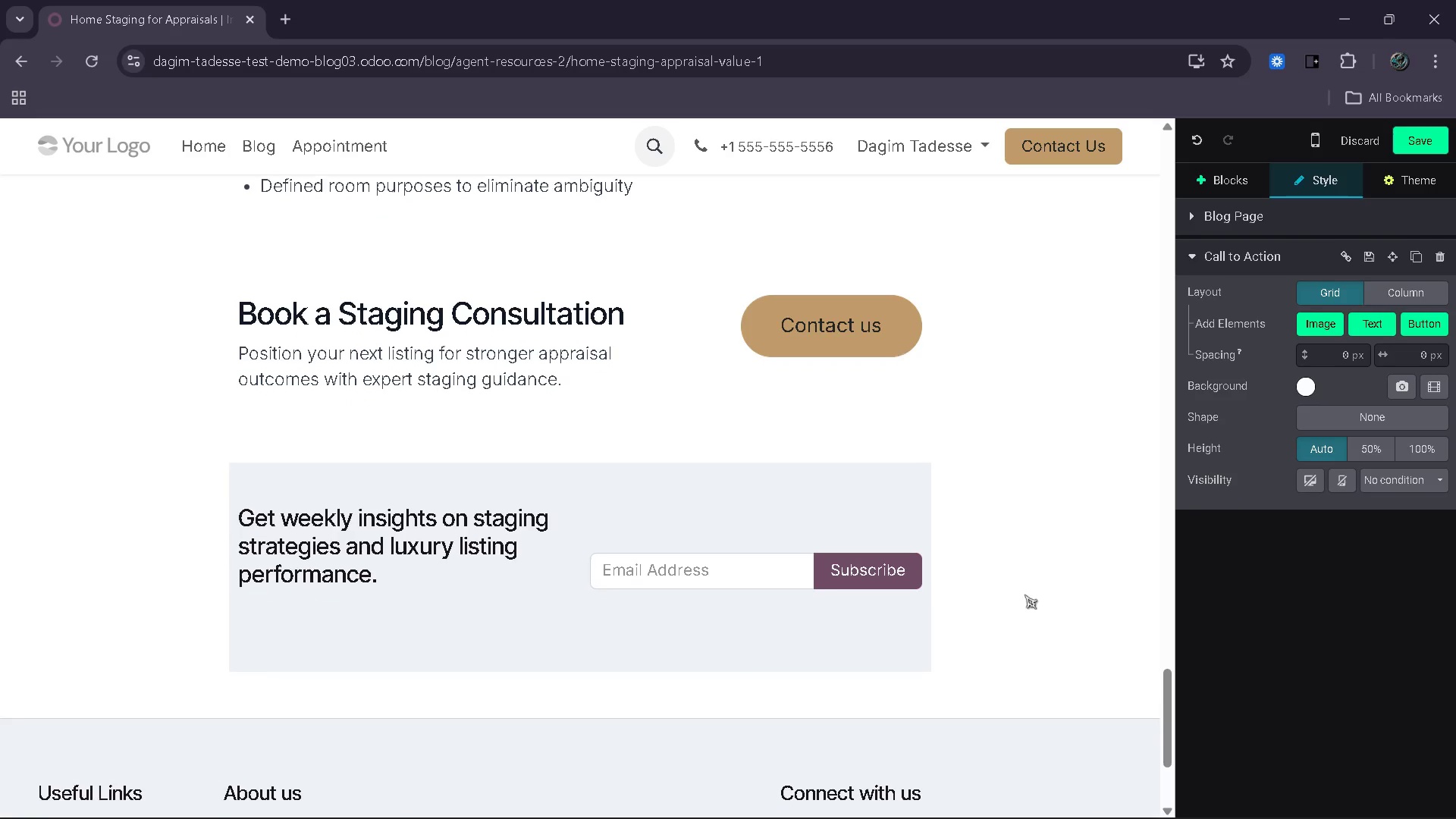 
left_click([859, 496])
 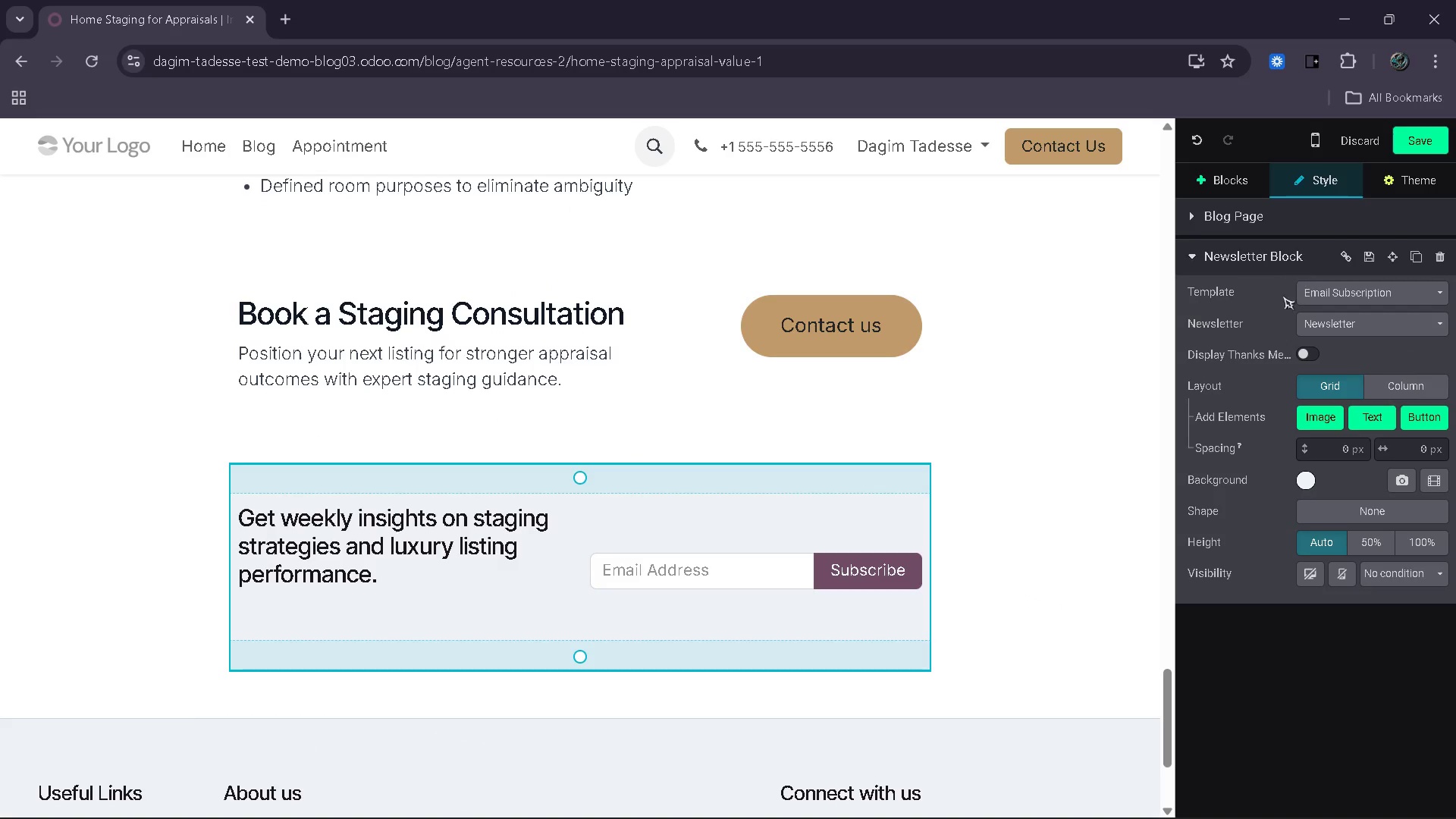 
wait(5.16)
 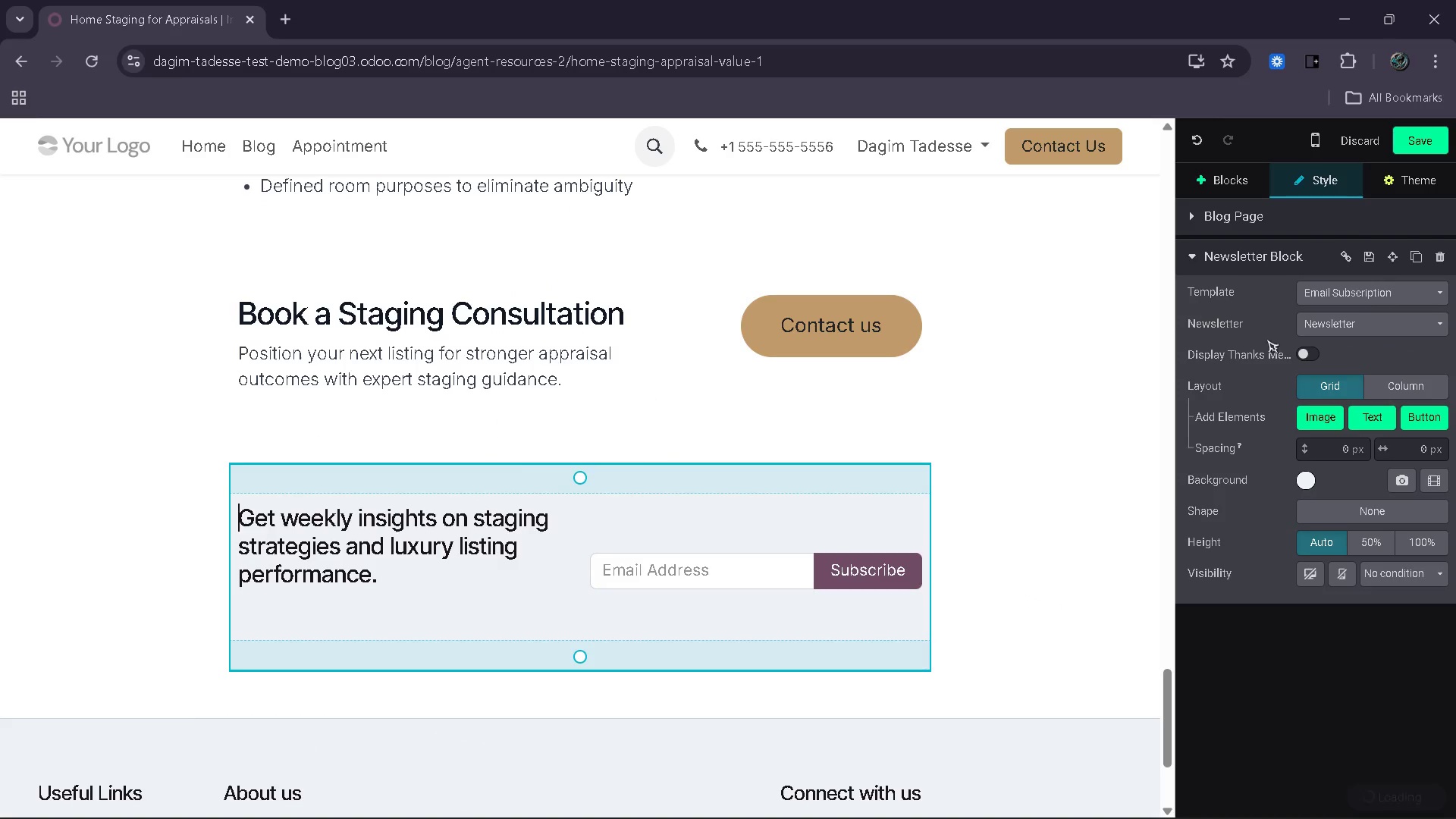 
left_click([1301, 479])
 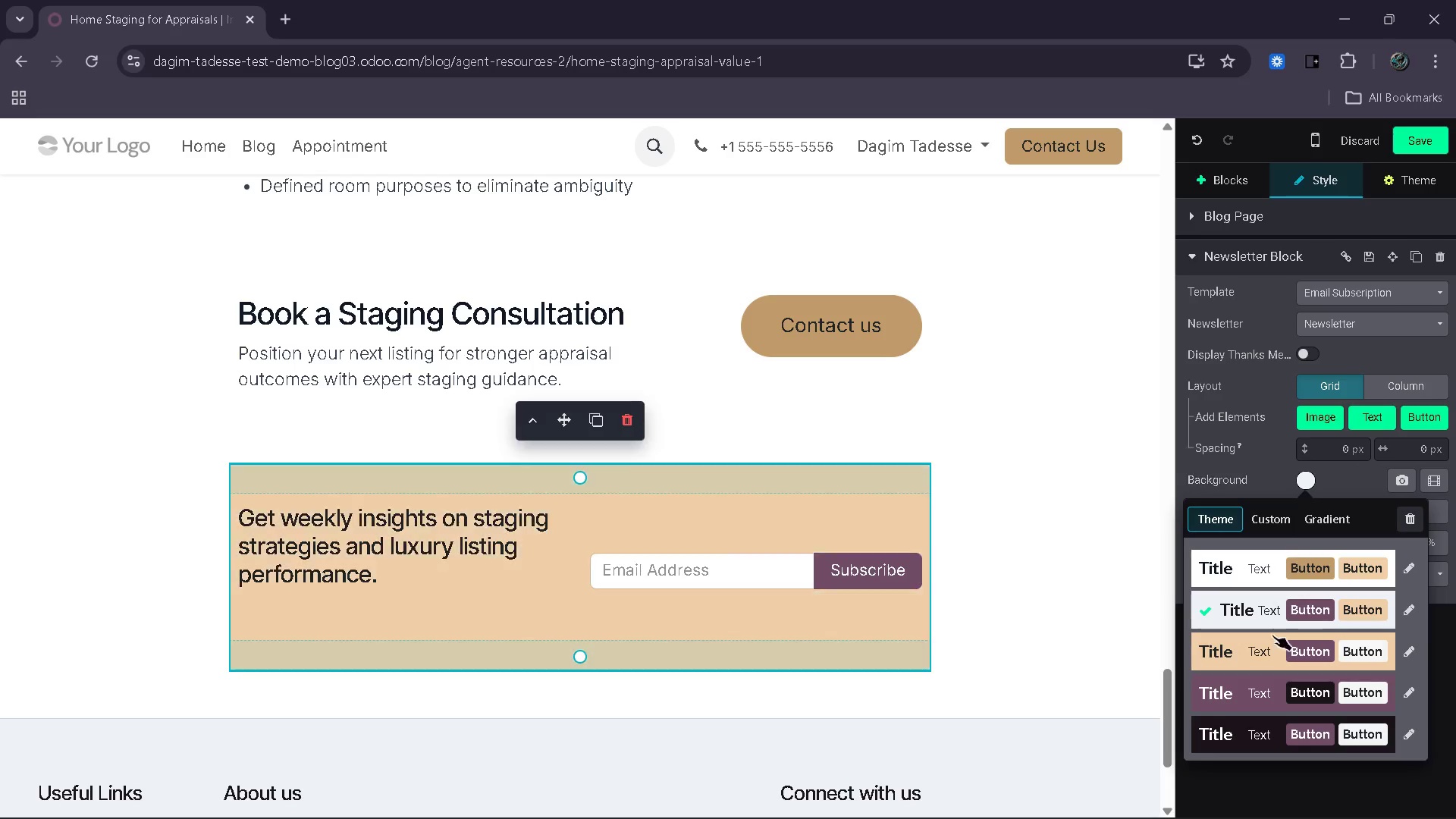 
mouse_move([1291, 607])
 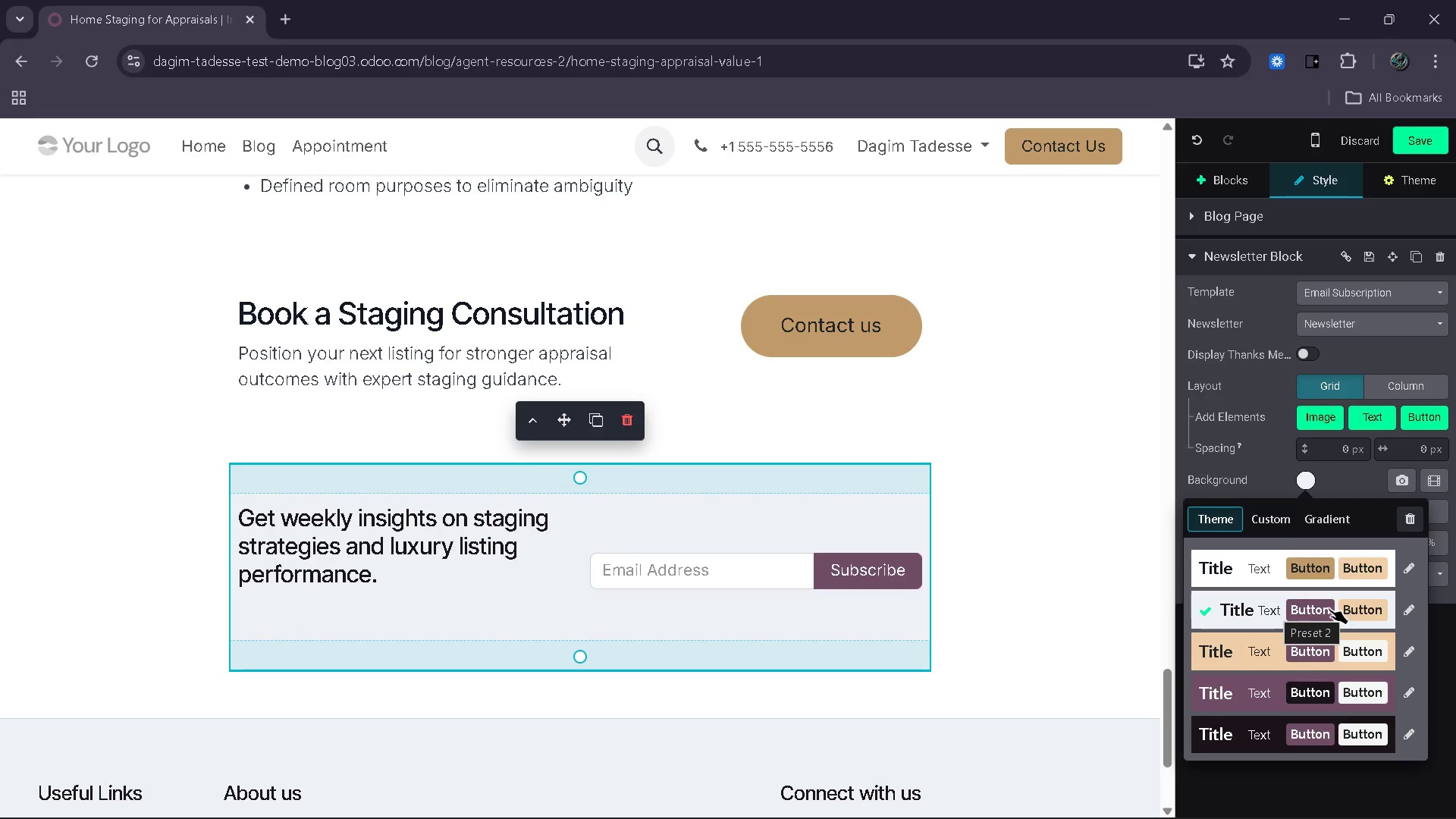 
left_click([1329, 608])
 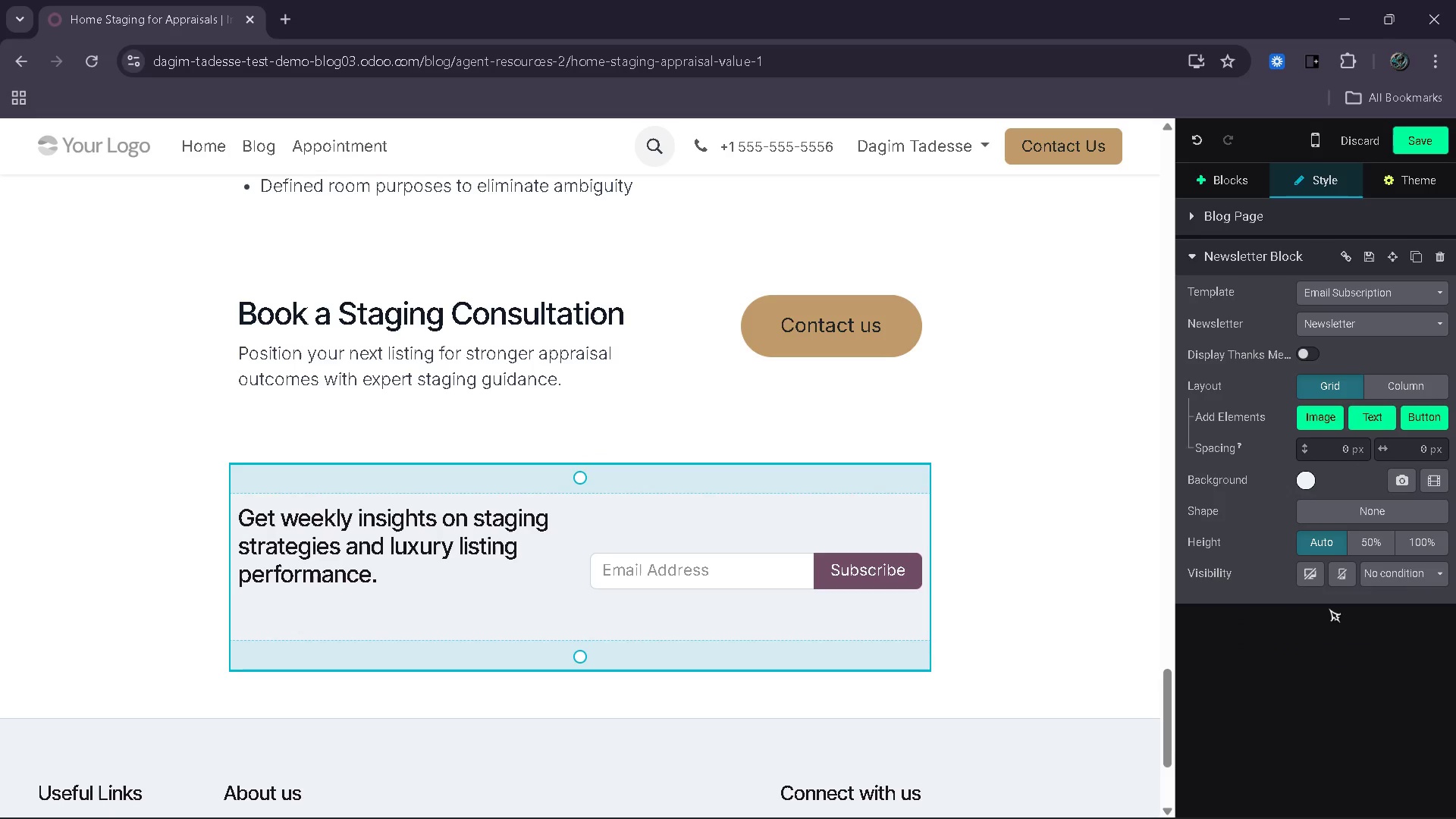 
left_click([860, 429])
 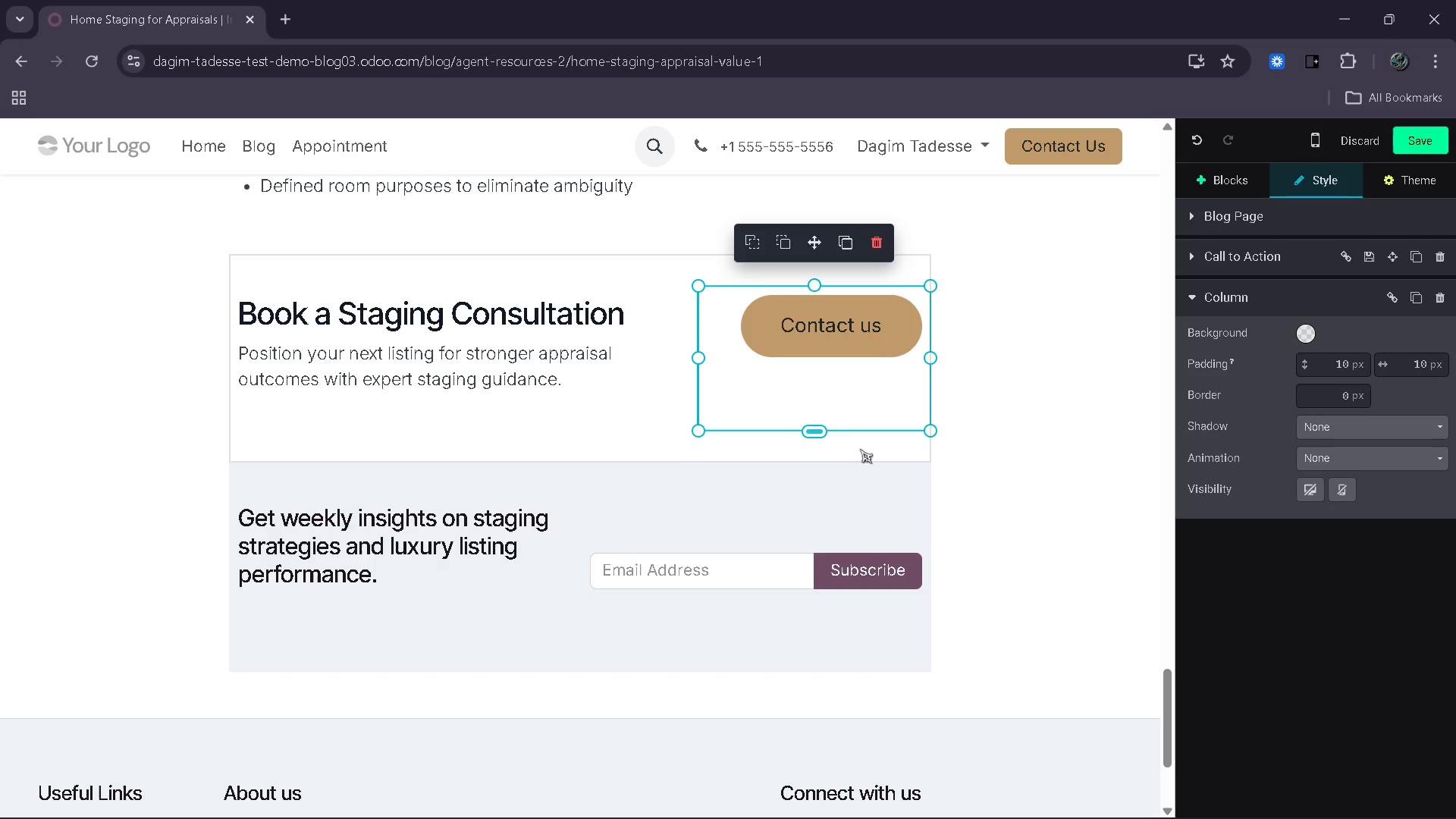 
left_click([860, 449])
 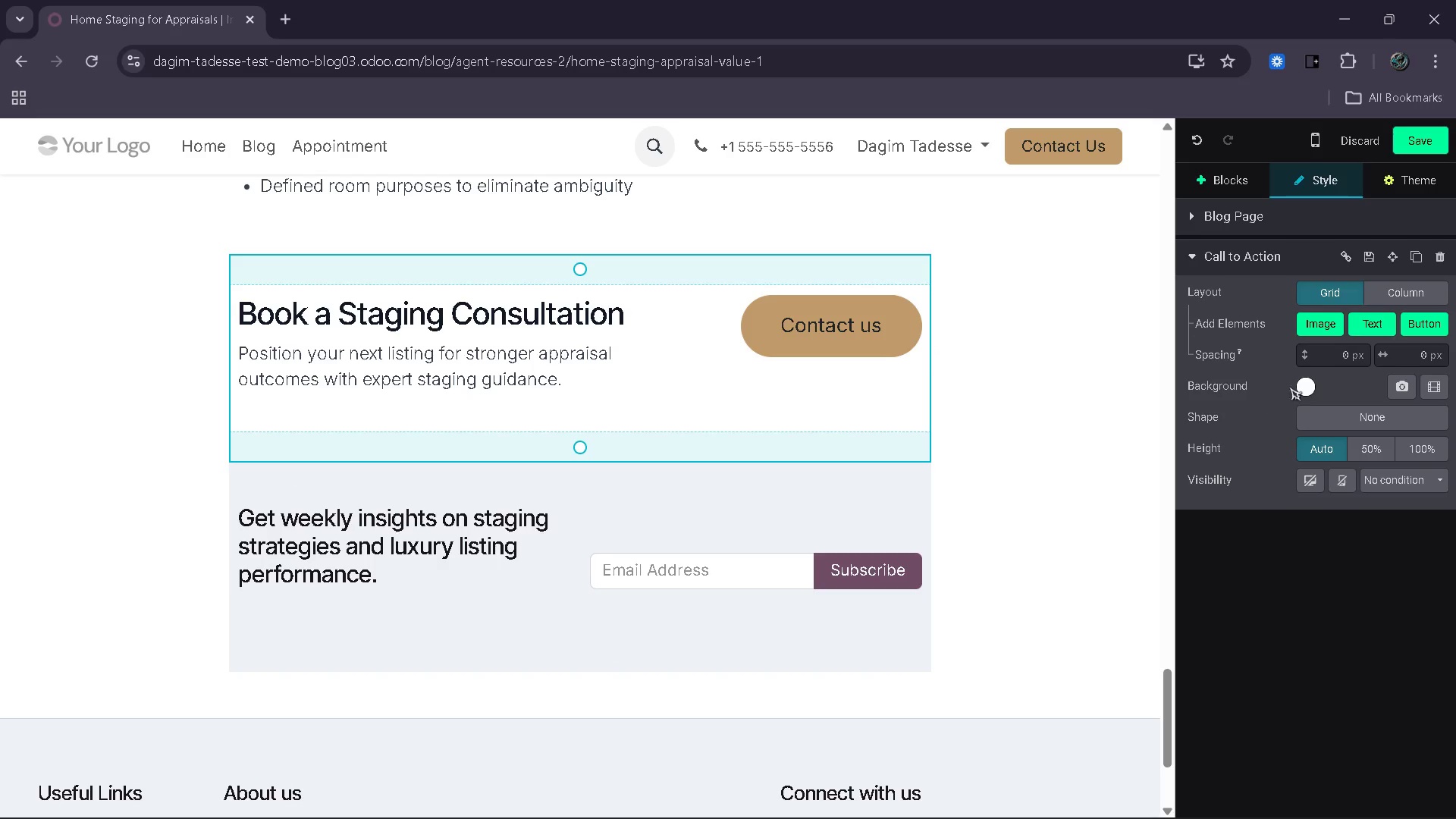 
left_click([1317, 381])
 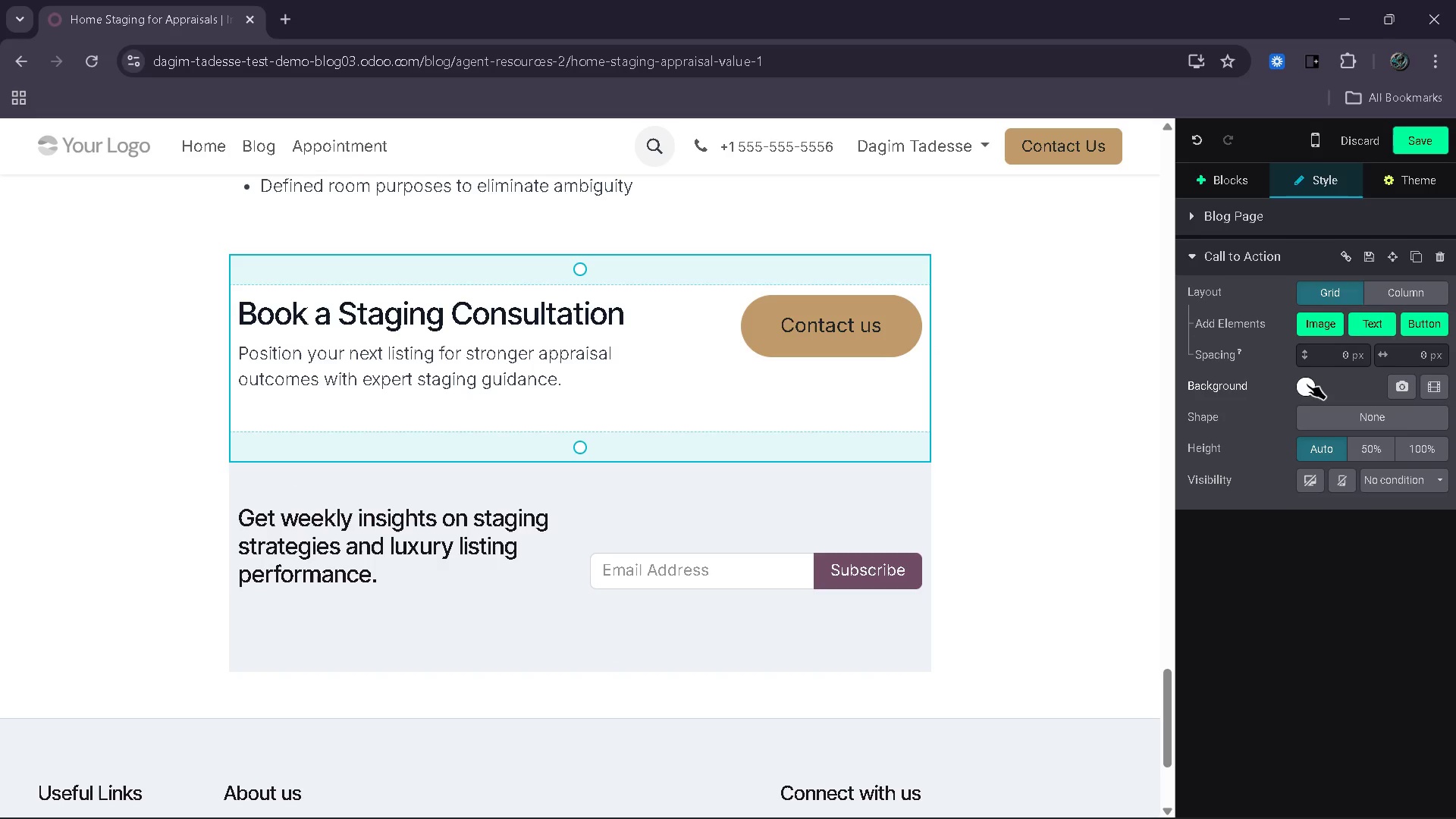 
left_click([1307, 384])
 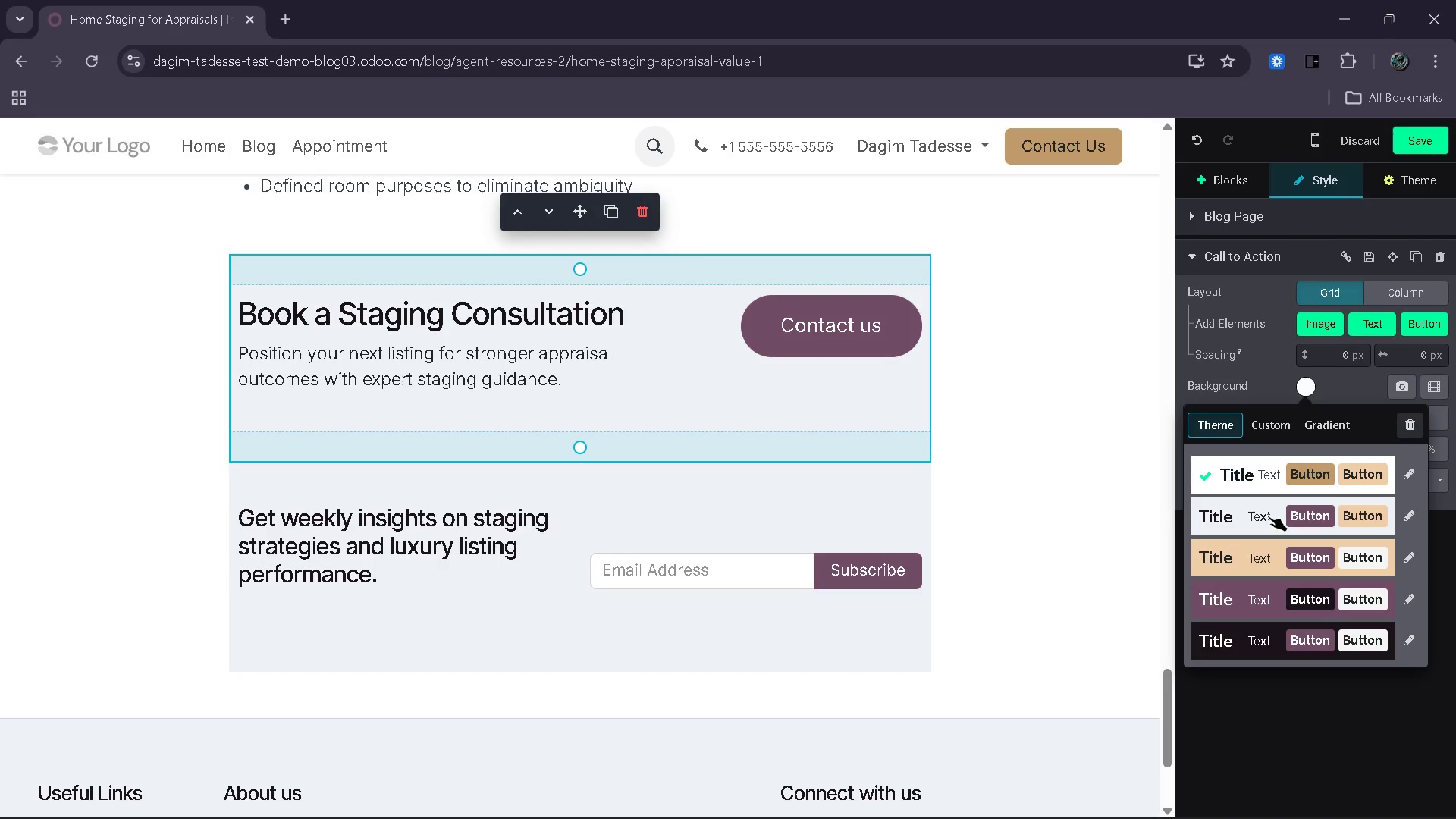 
left_click([1268, 516])
 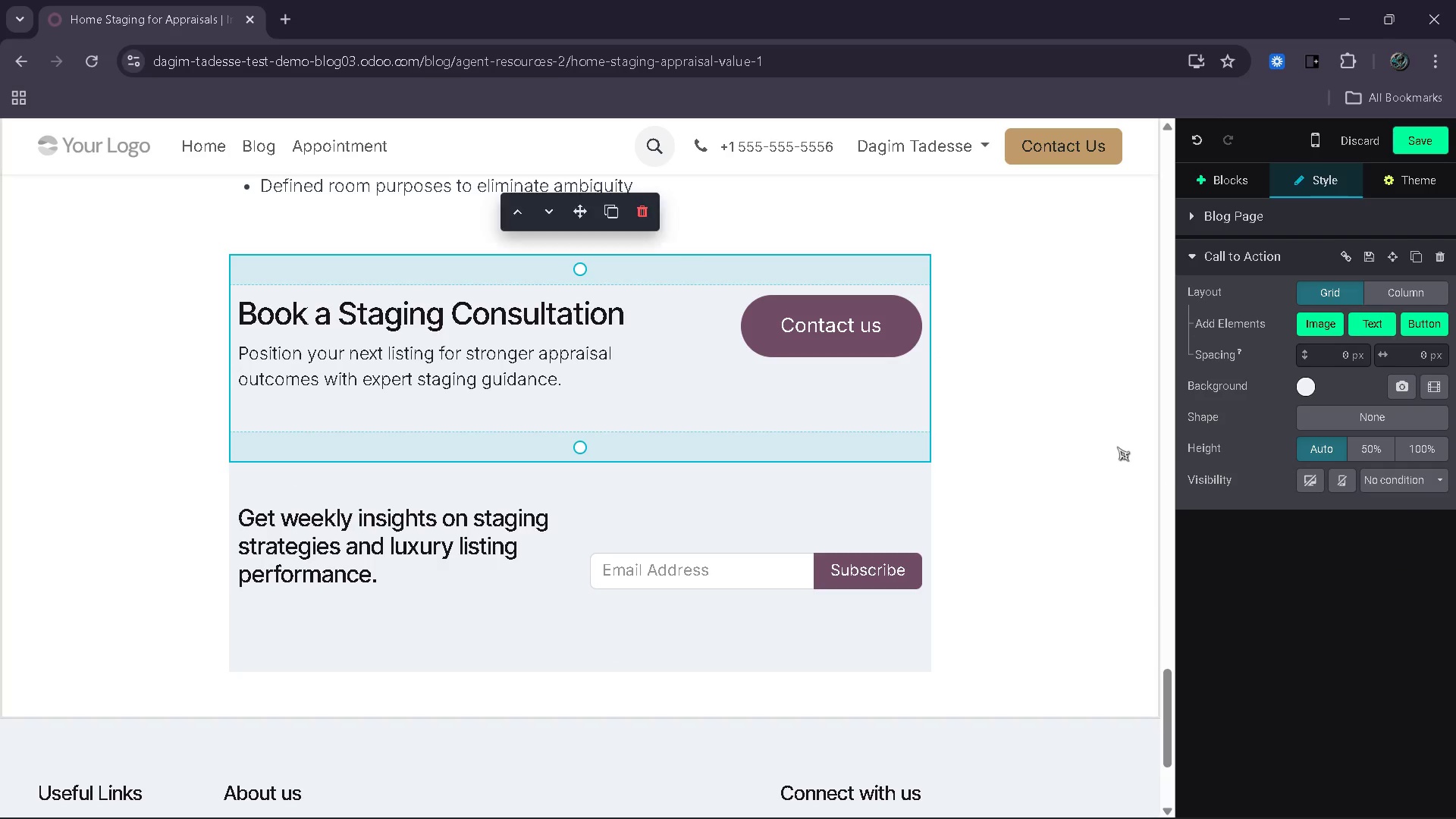 
left_click([1117, 447])
 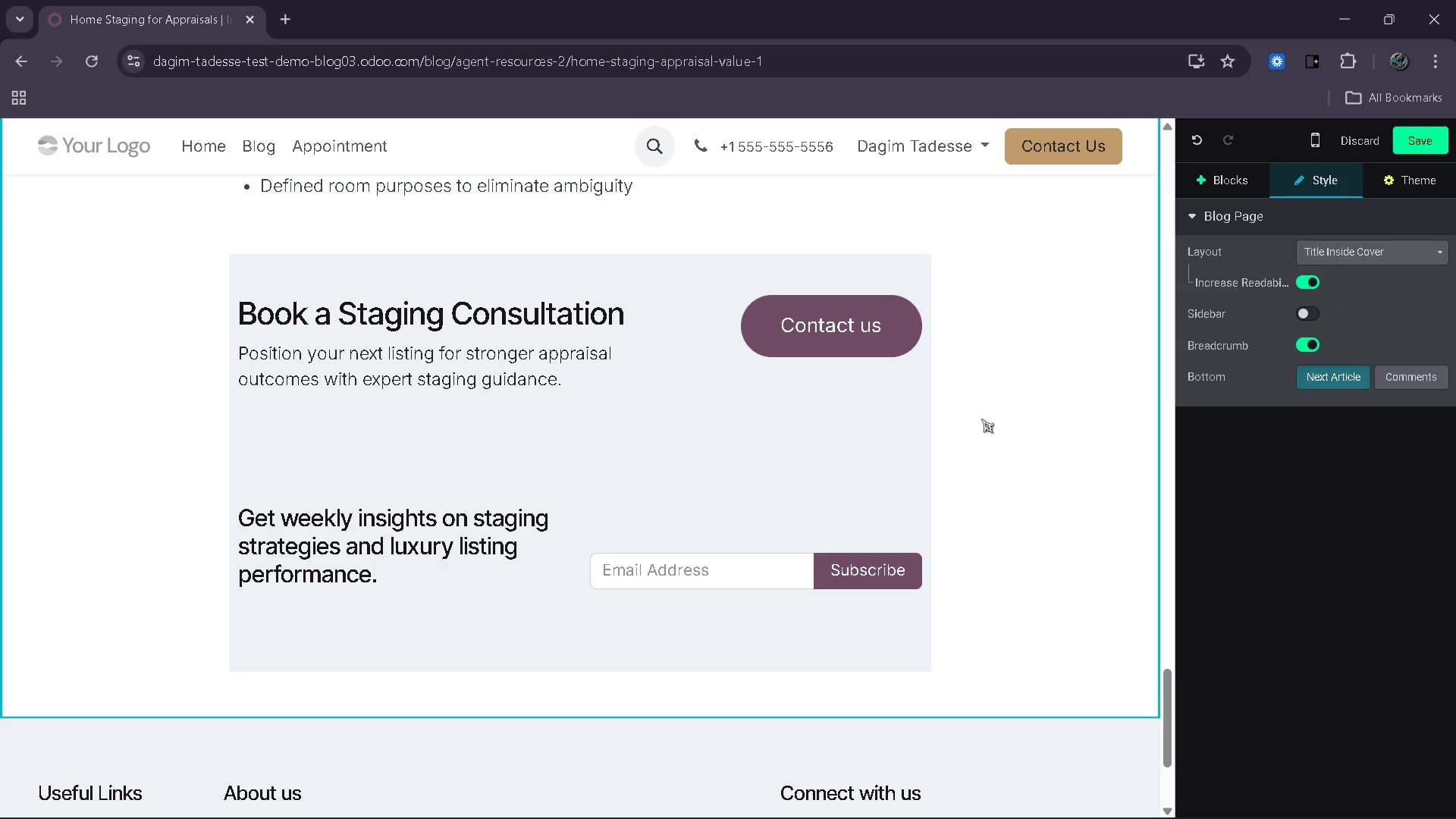 
left_click([915, 403])
 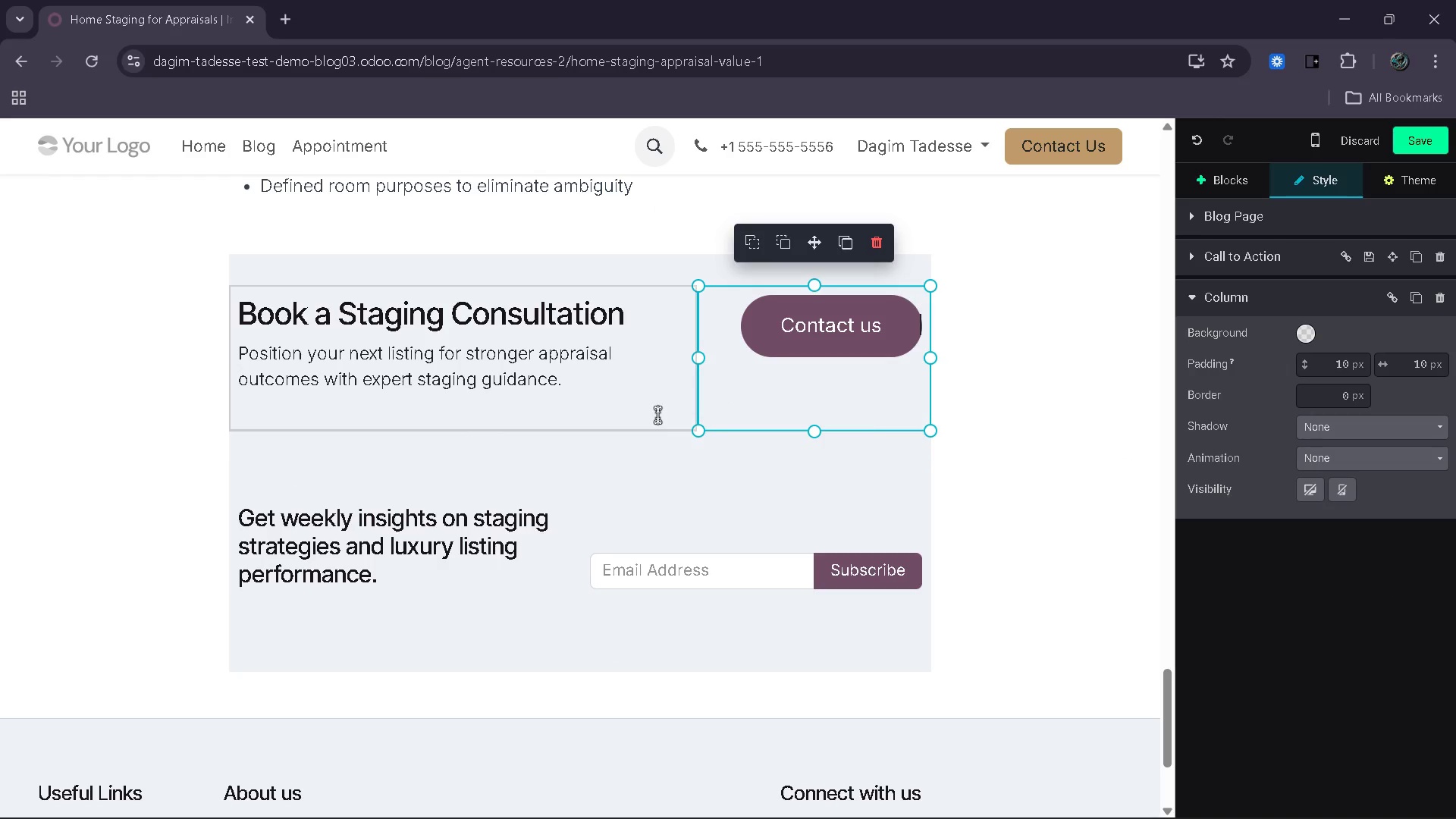 
left_click([676, 441])
 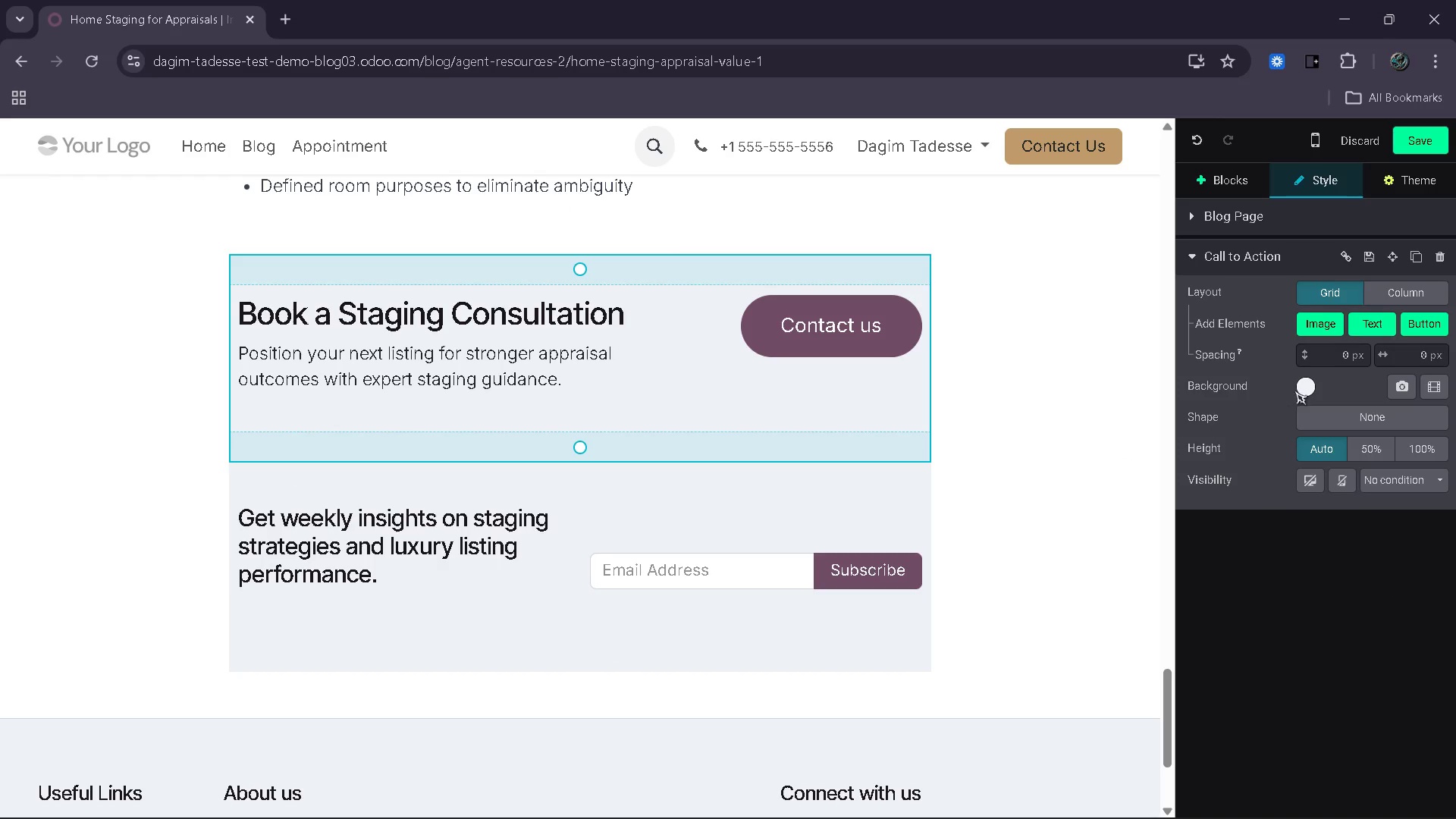 
left_click([1309, 388])
 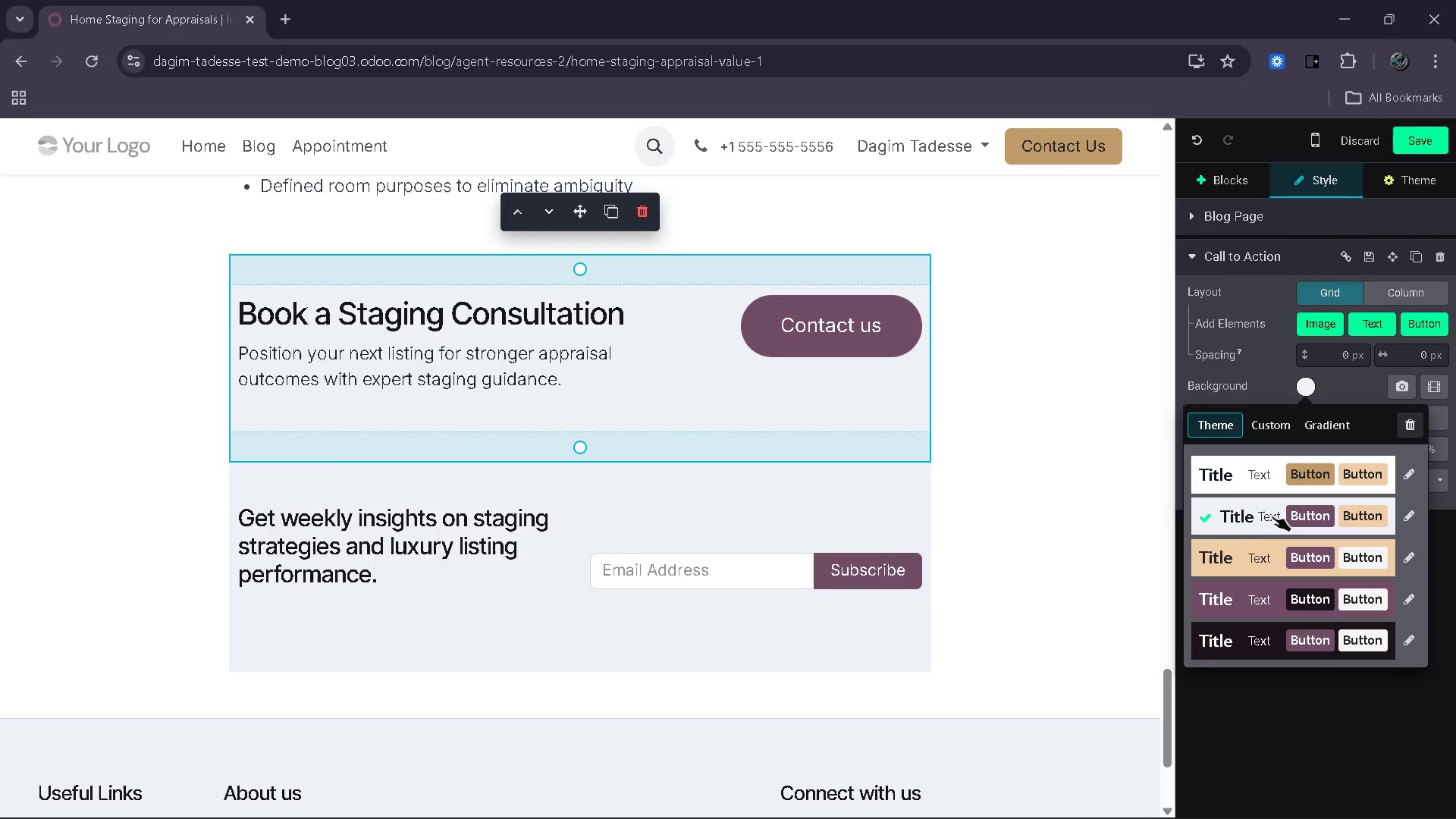 
mouse_move([1259, 544])
 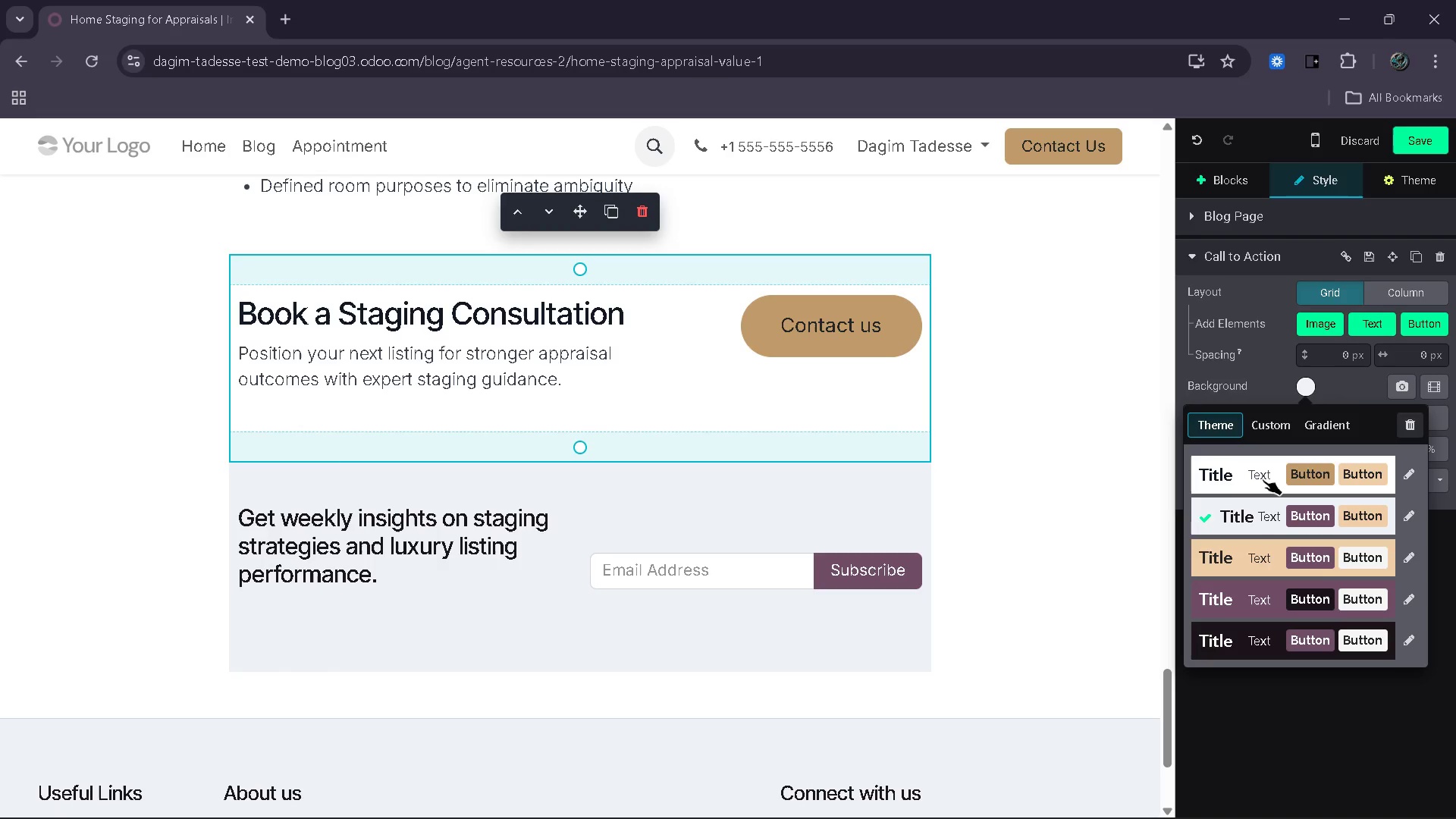 
left_click([1263, 479])
 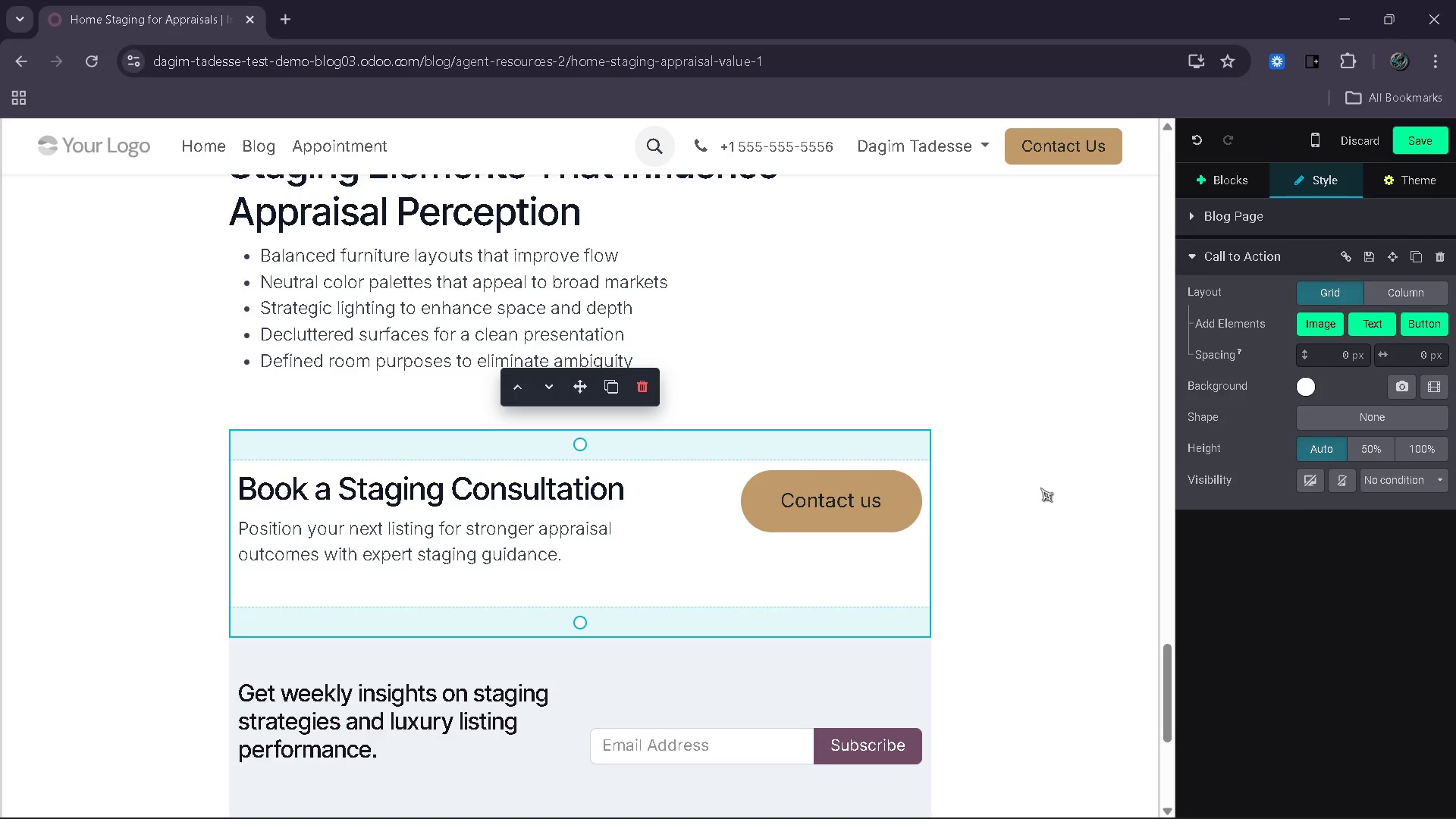 
wait(5.69)
 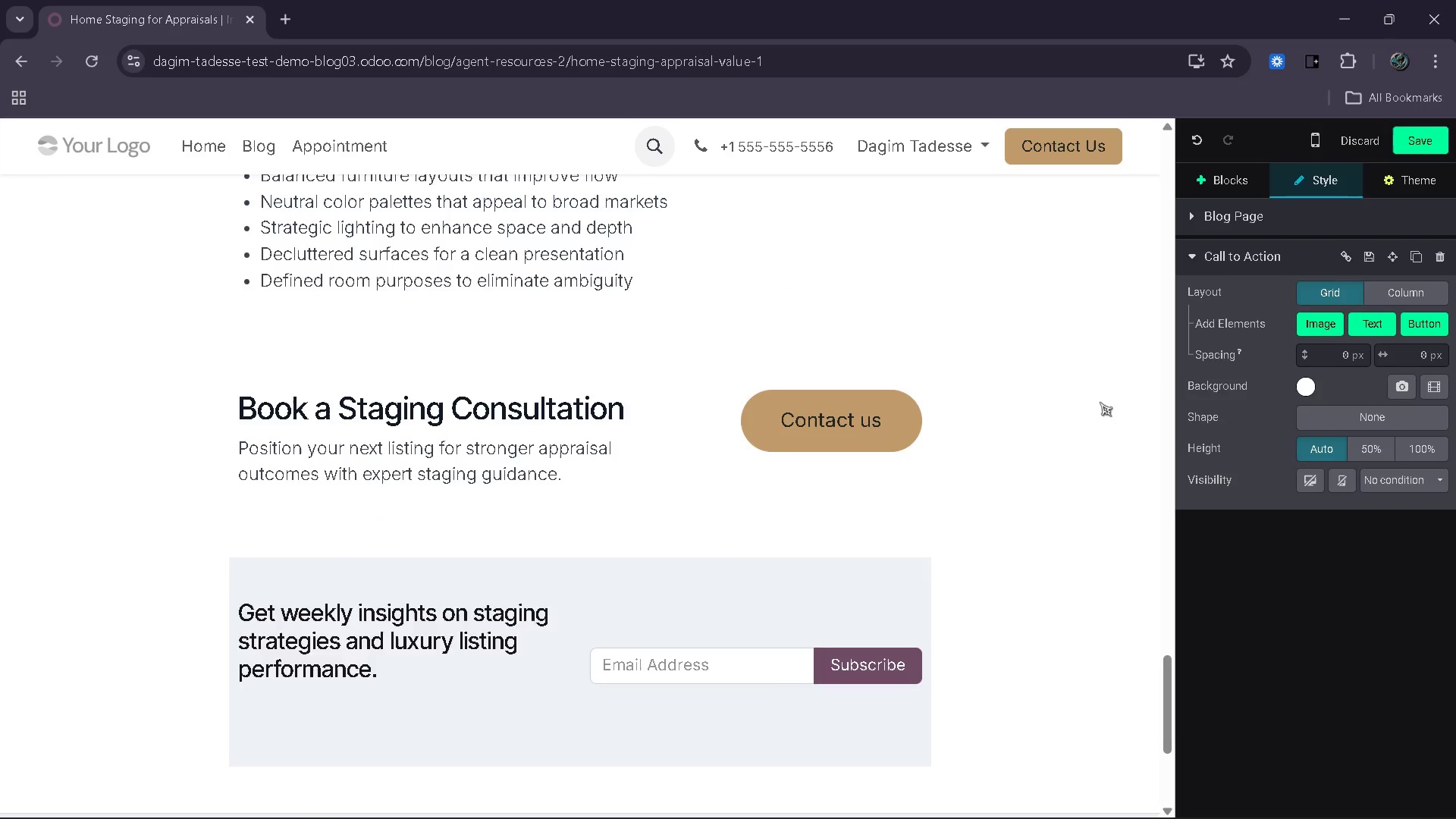 
left_click([855, 686])
 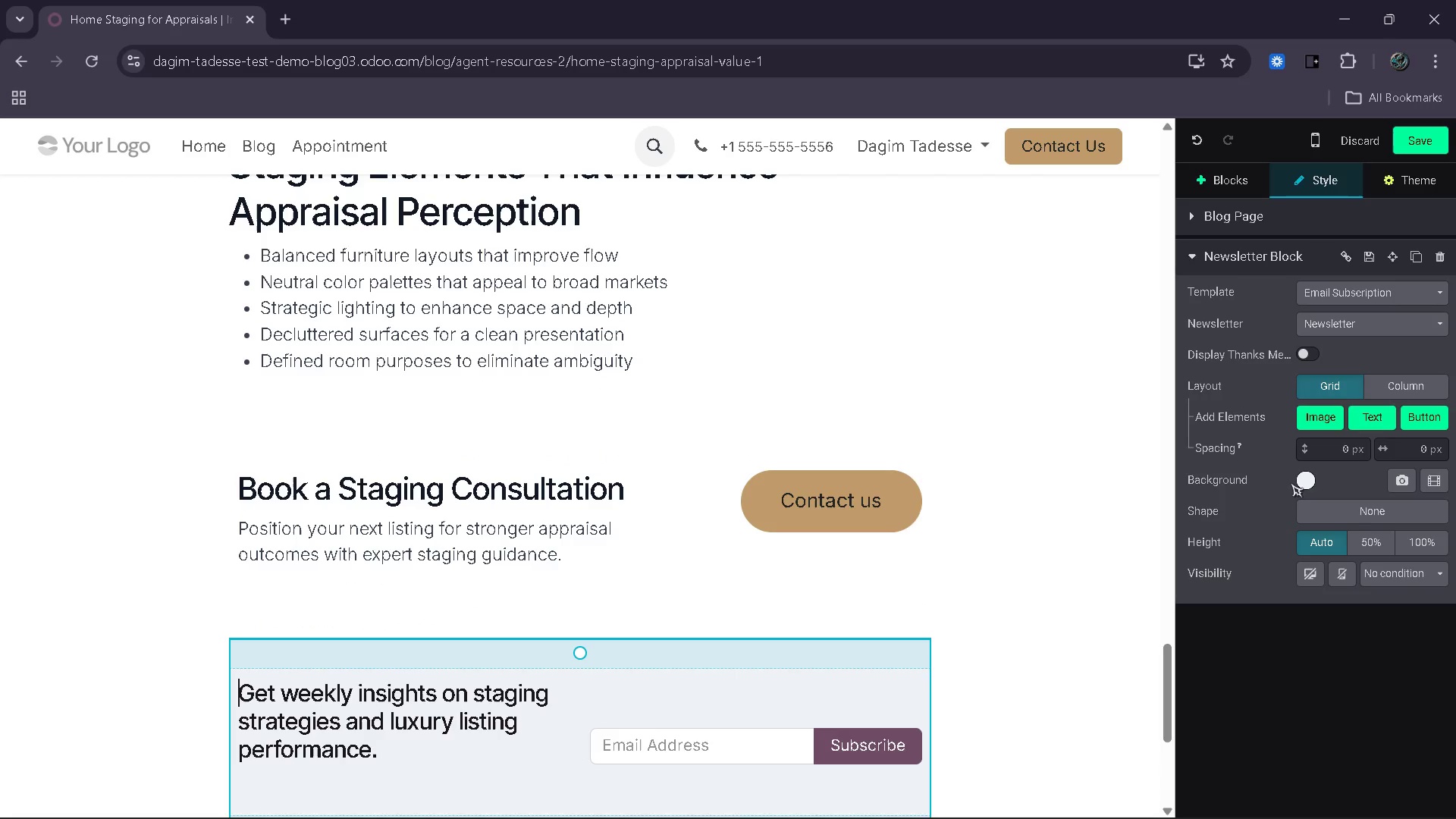 
left_click([1302, 480])
 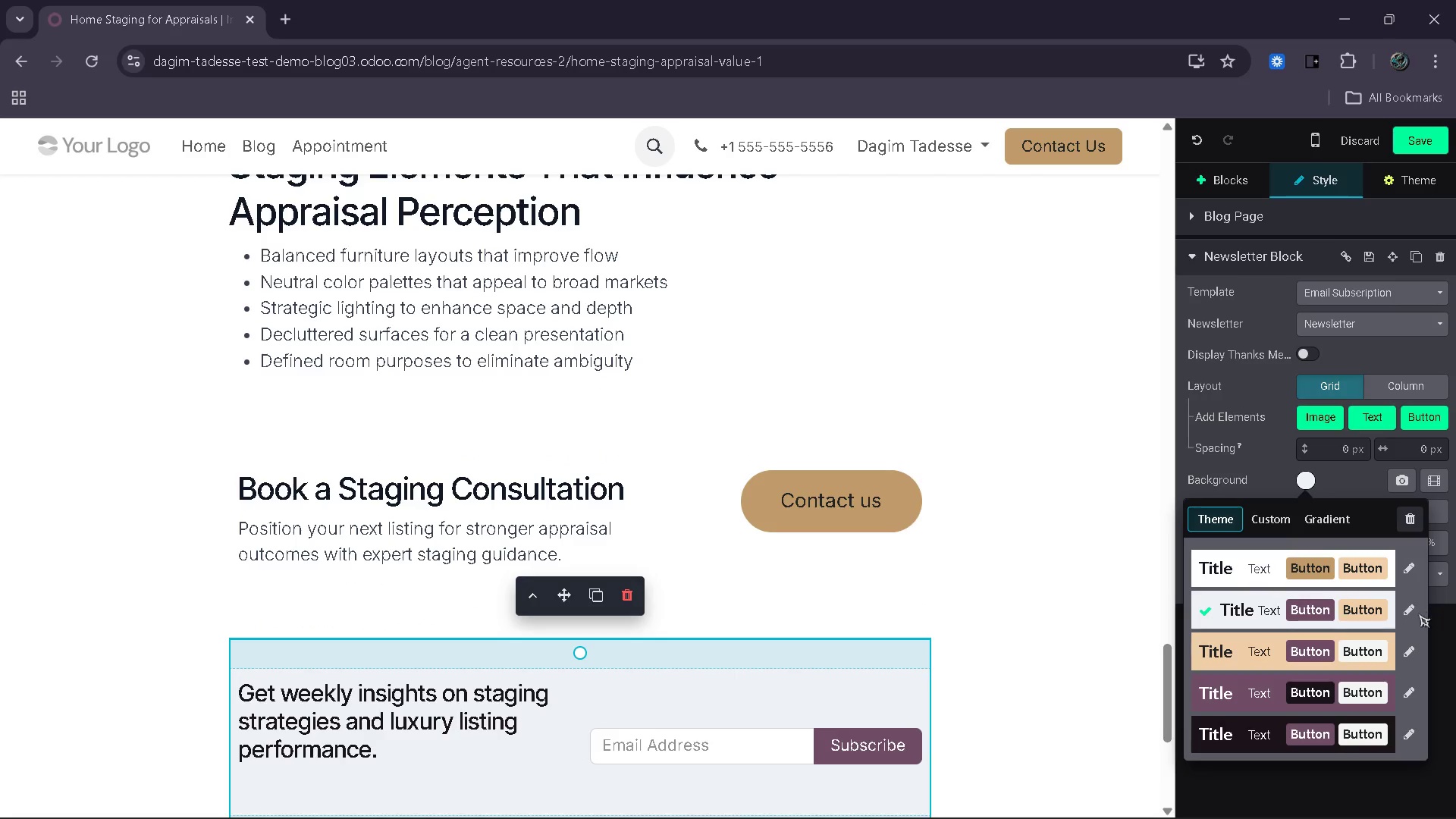 
left_click([1406, 616])
 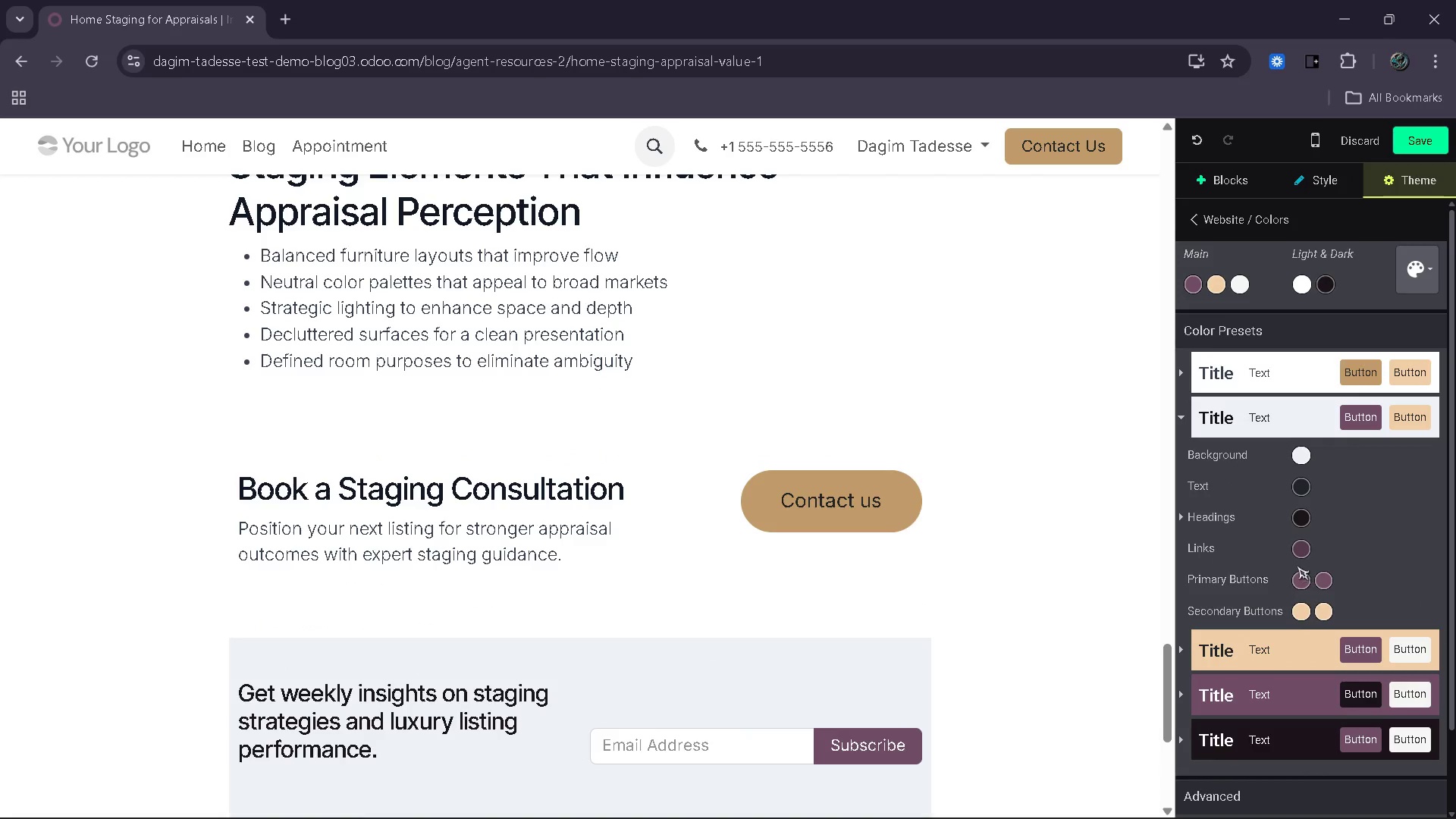 
left_click([1302, 582])
 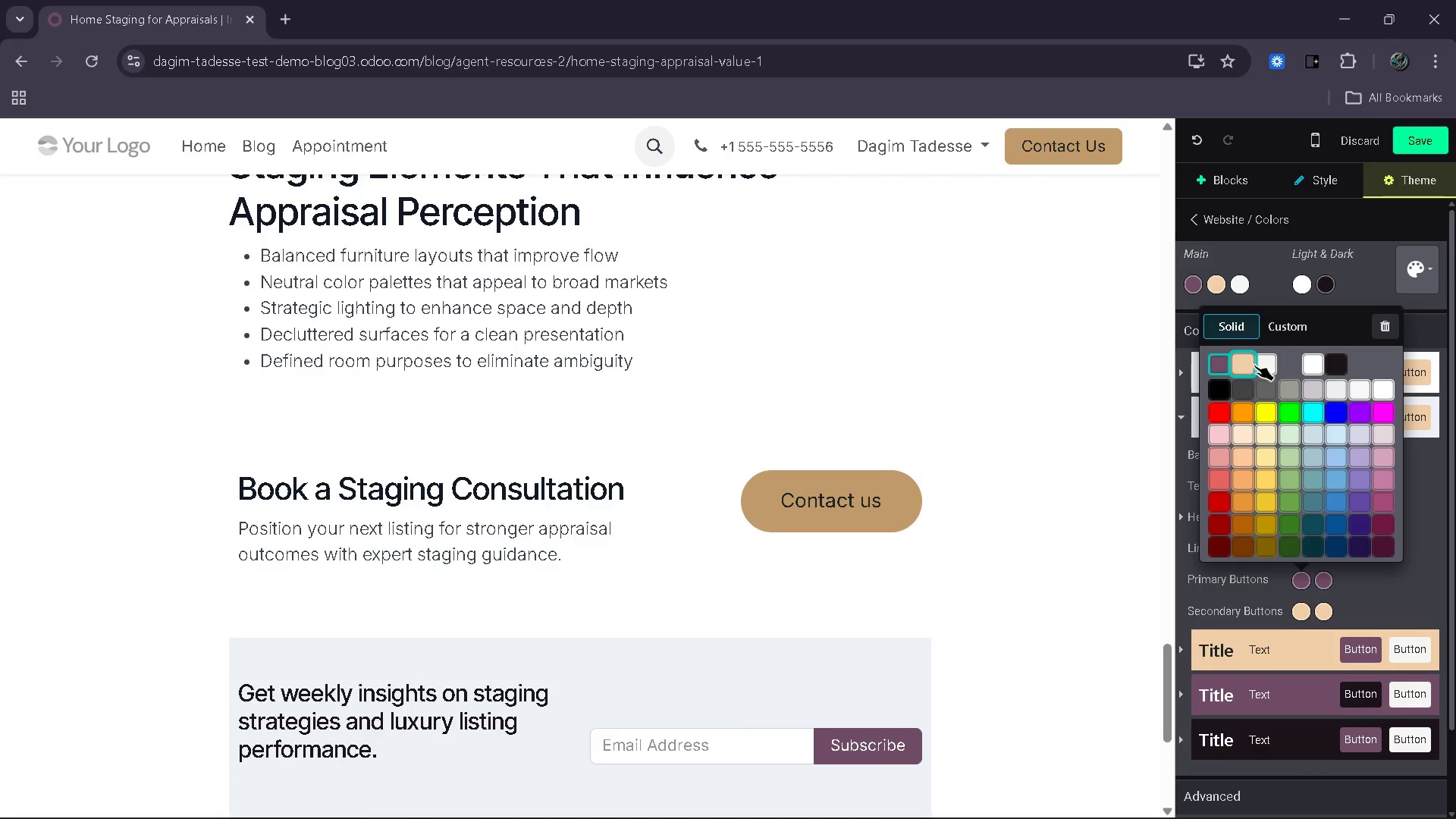 
left_click([1268, 337])
 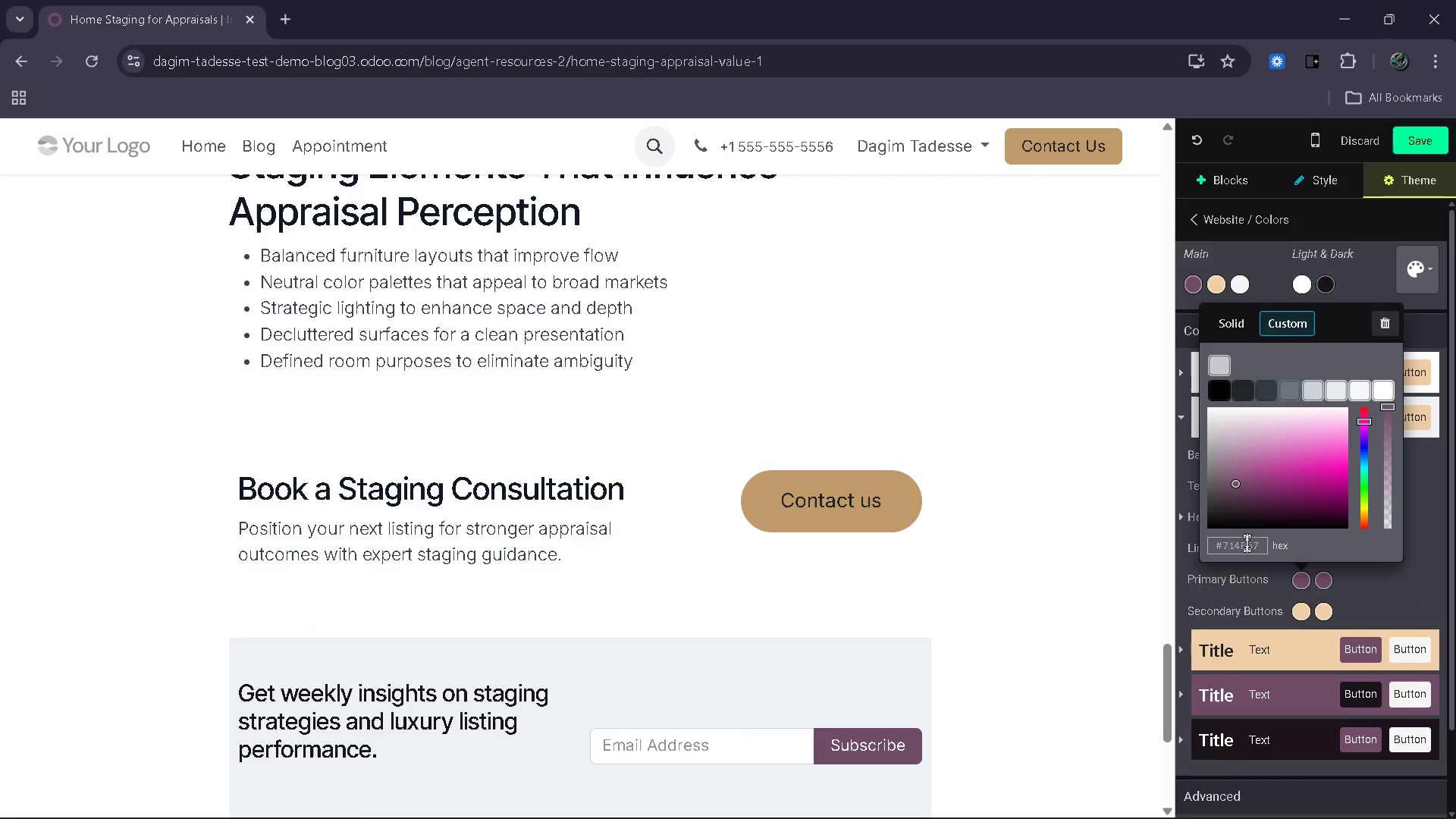 
left_click([1258, 548])
 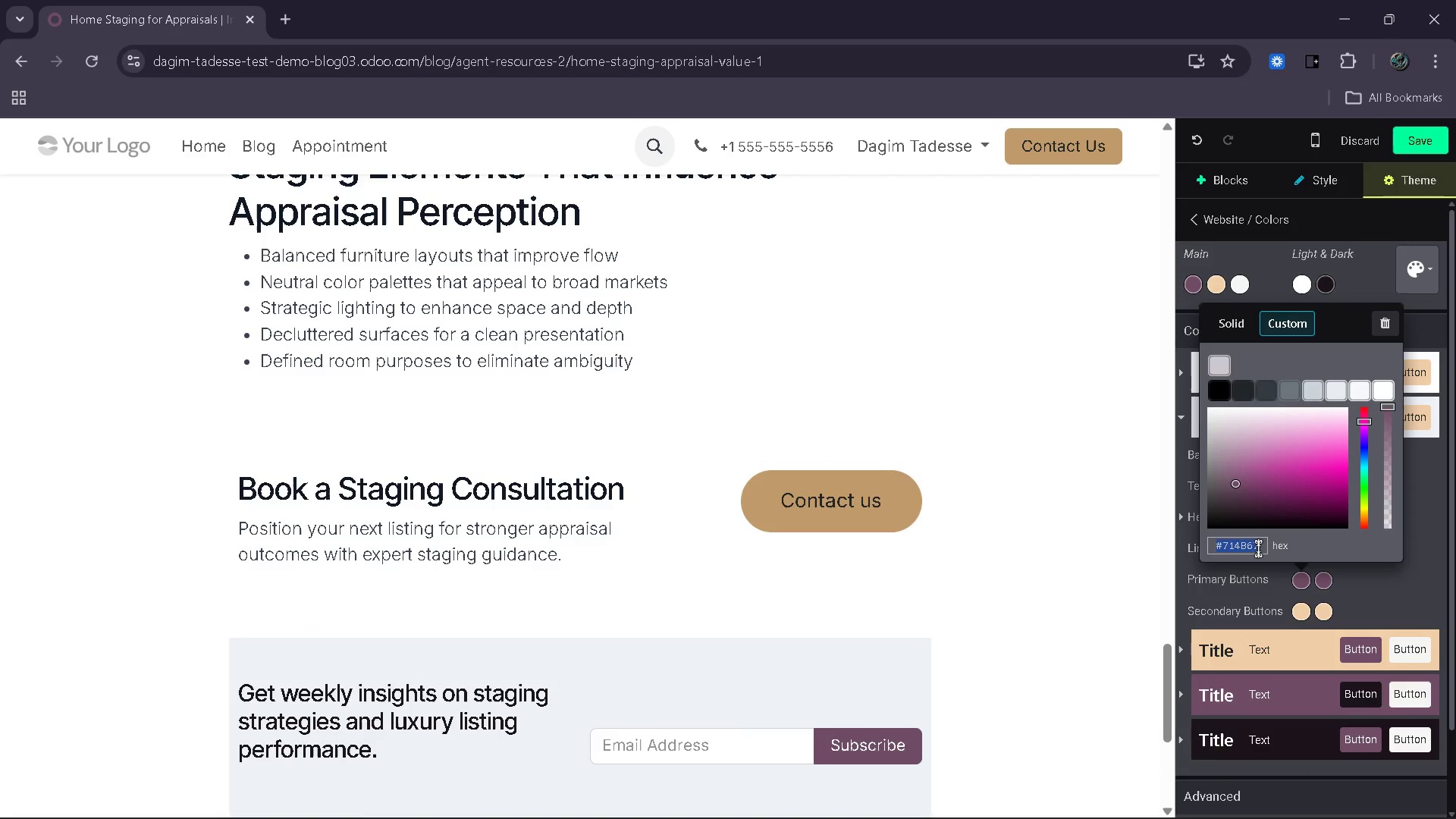 
key(Control+ControlLeft)
 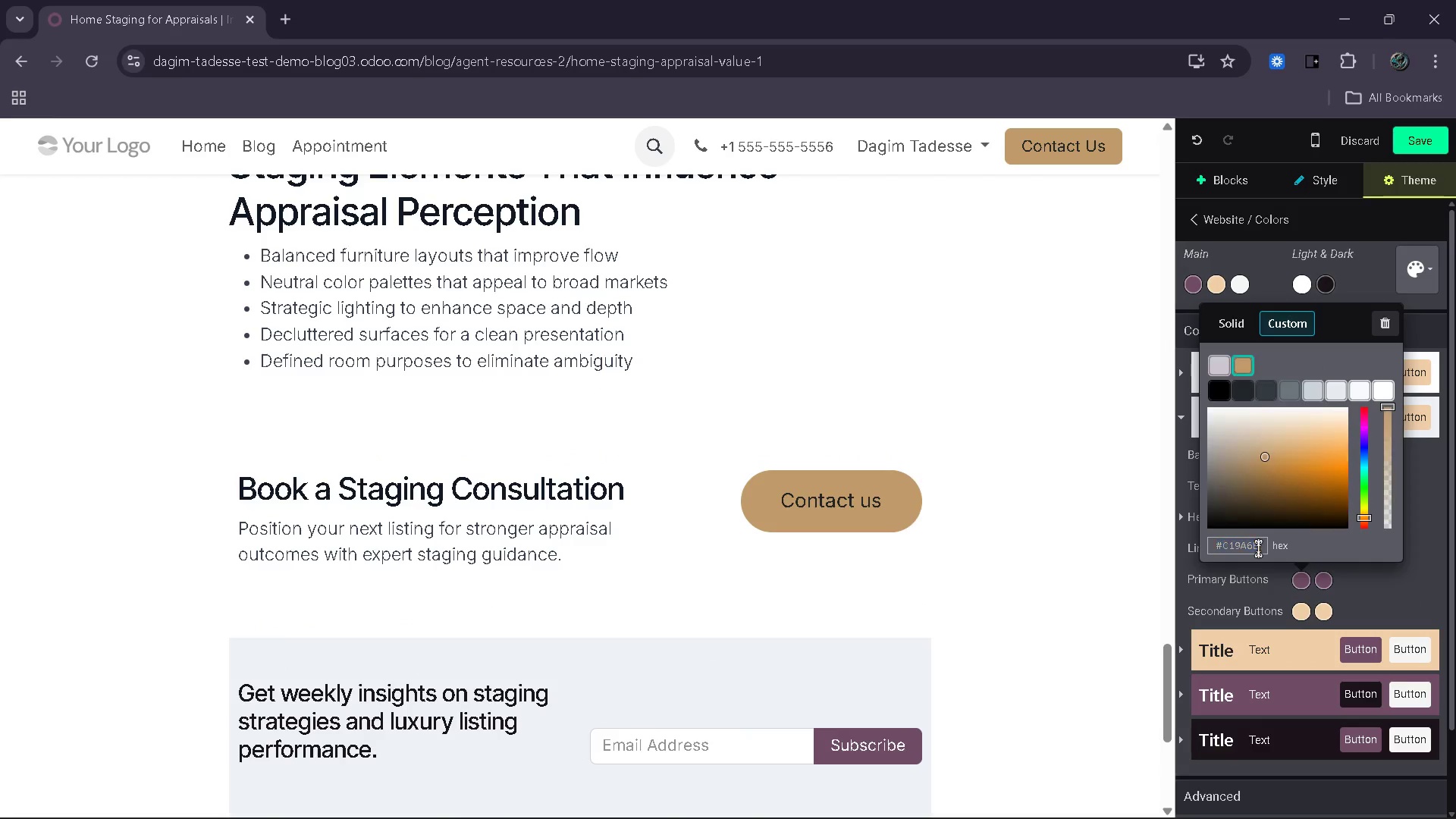 
key(Control+V)
 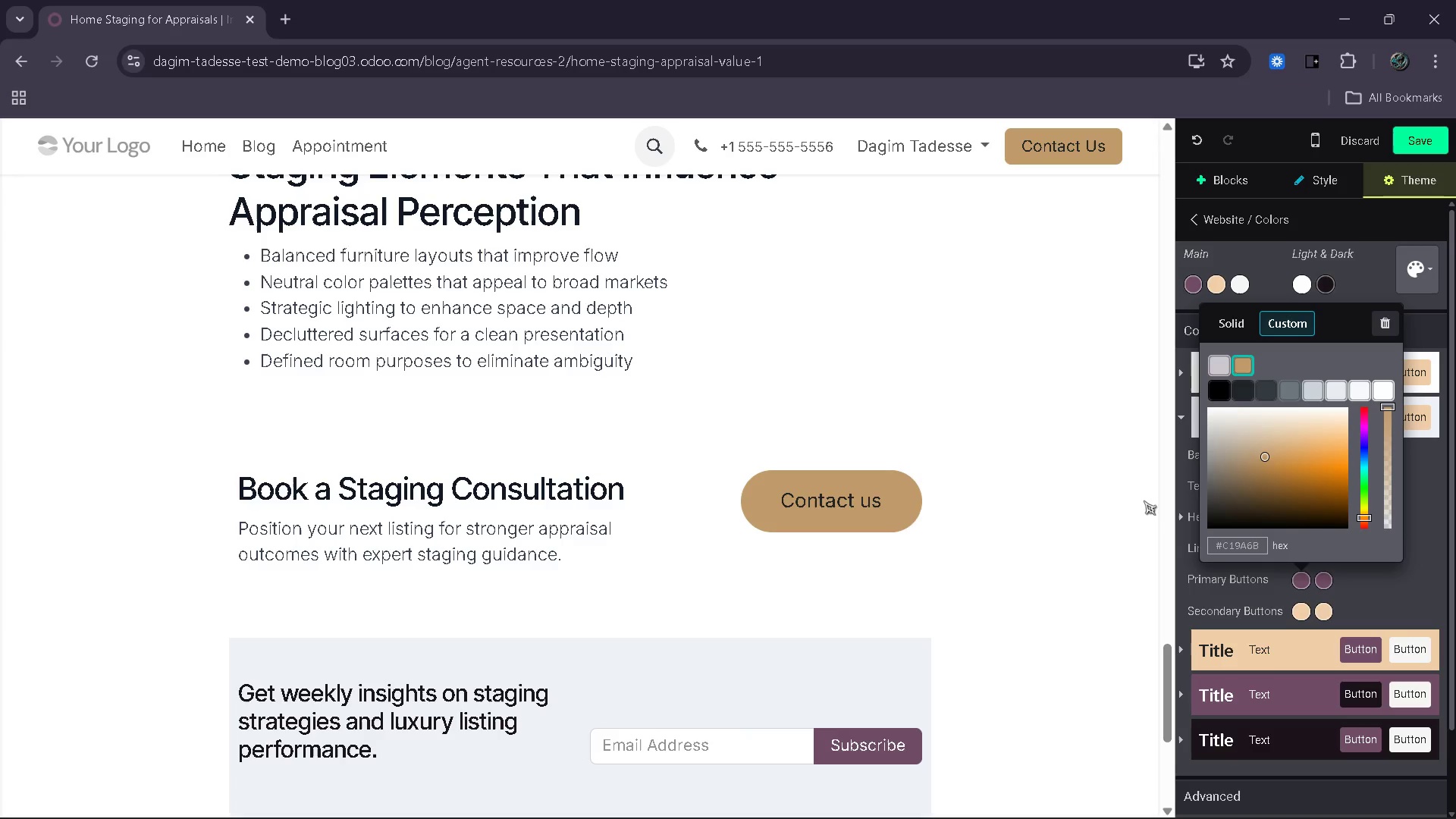 
left_click([1142, 500])
 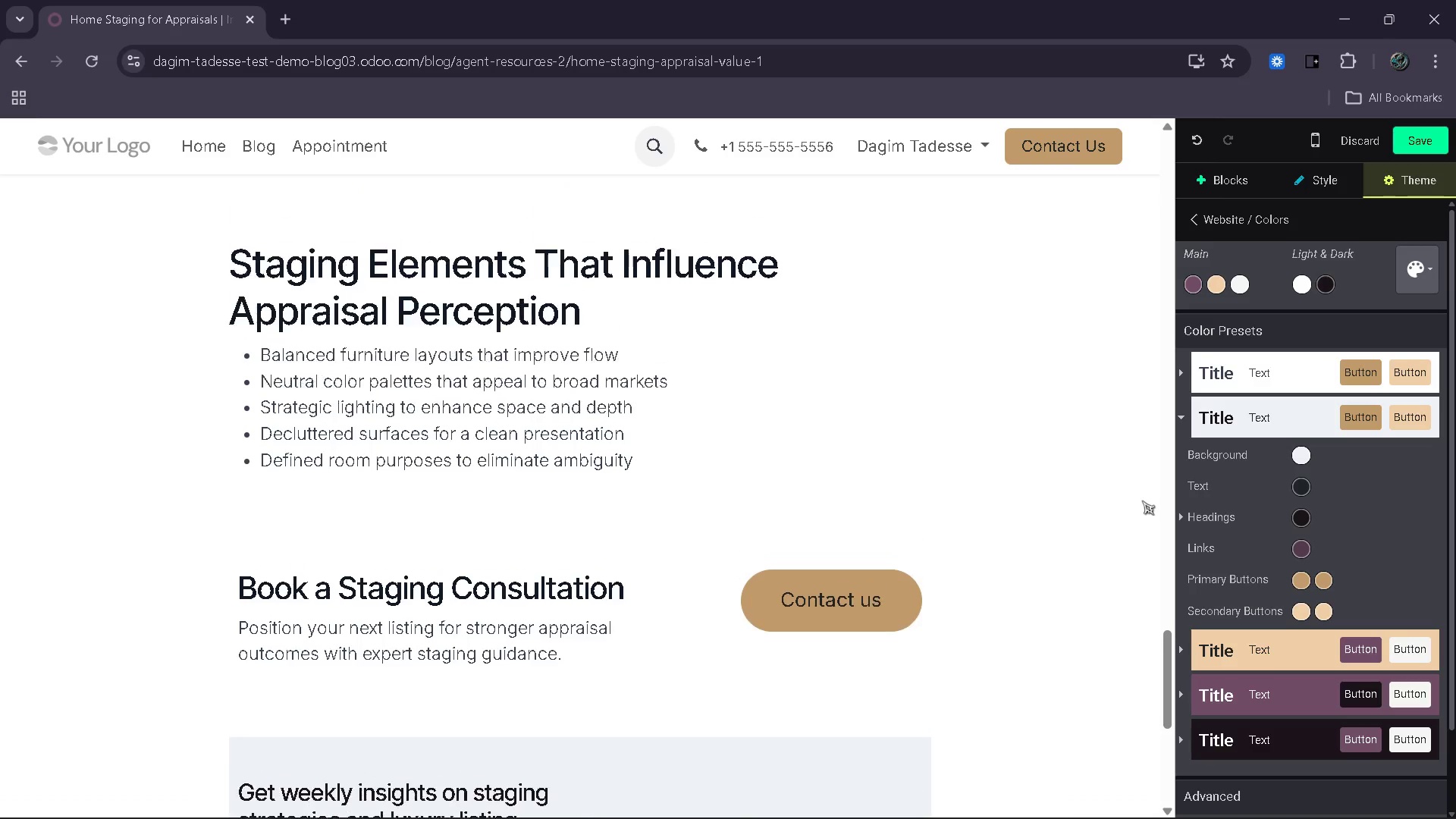 
wait(9.64)
 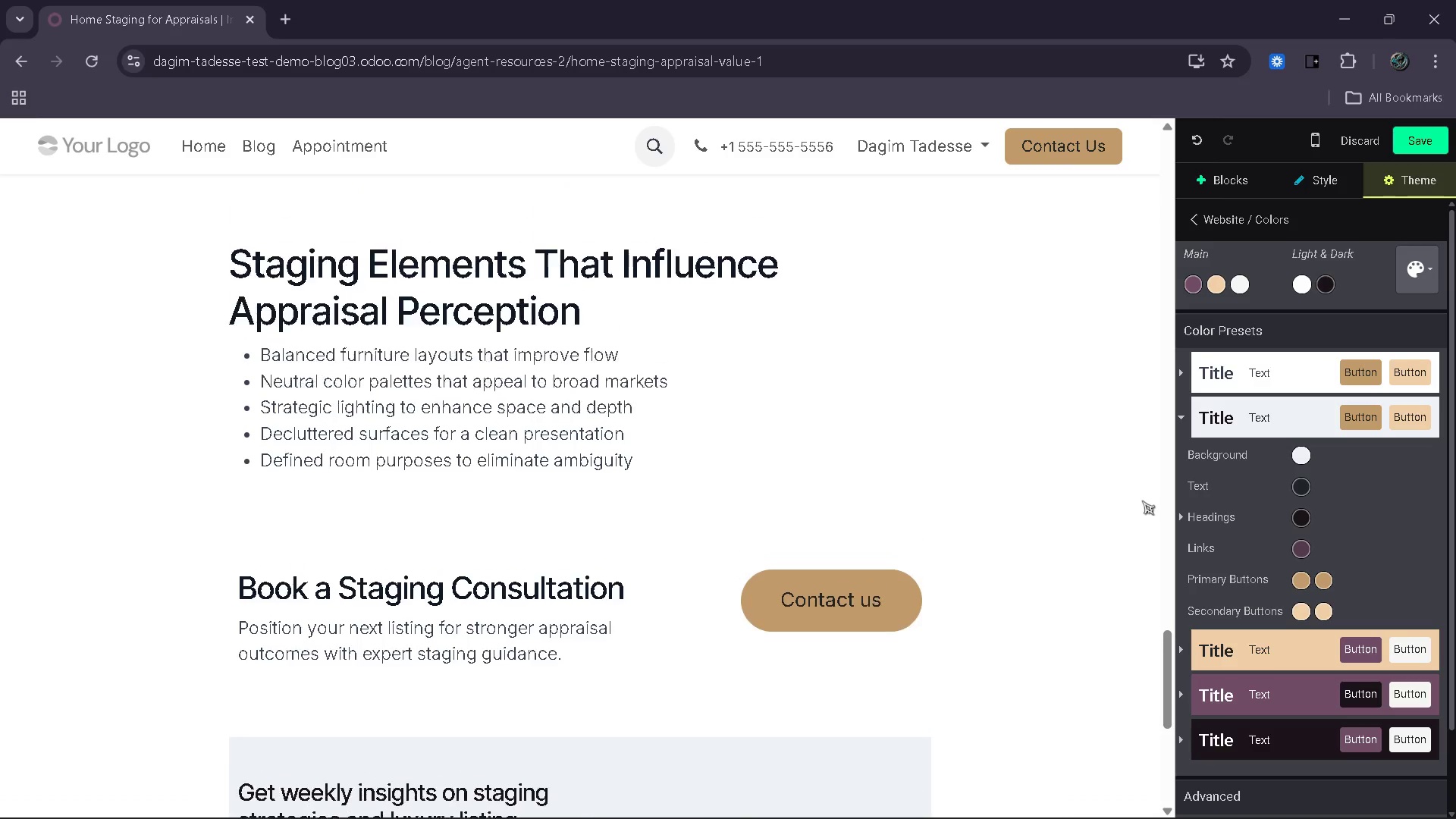 
left_click([888, 546])
 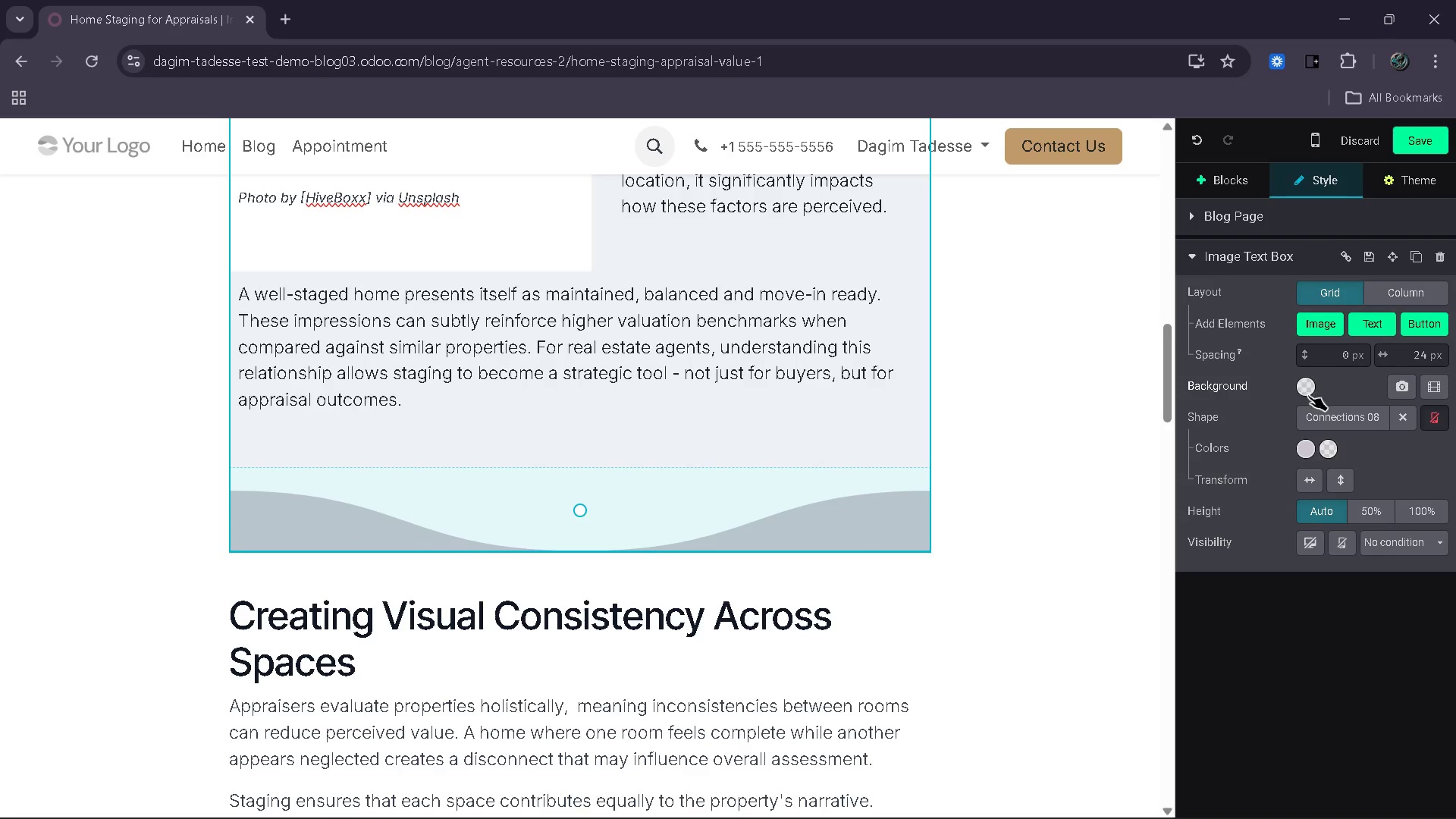 
left_click([1306, 389])
 